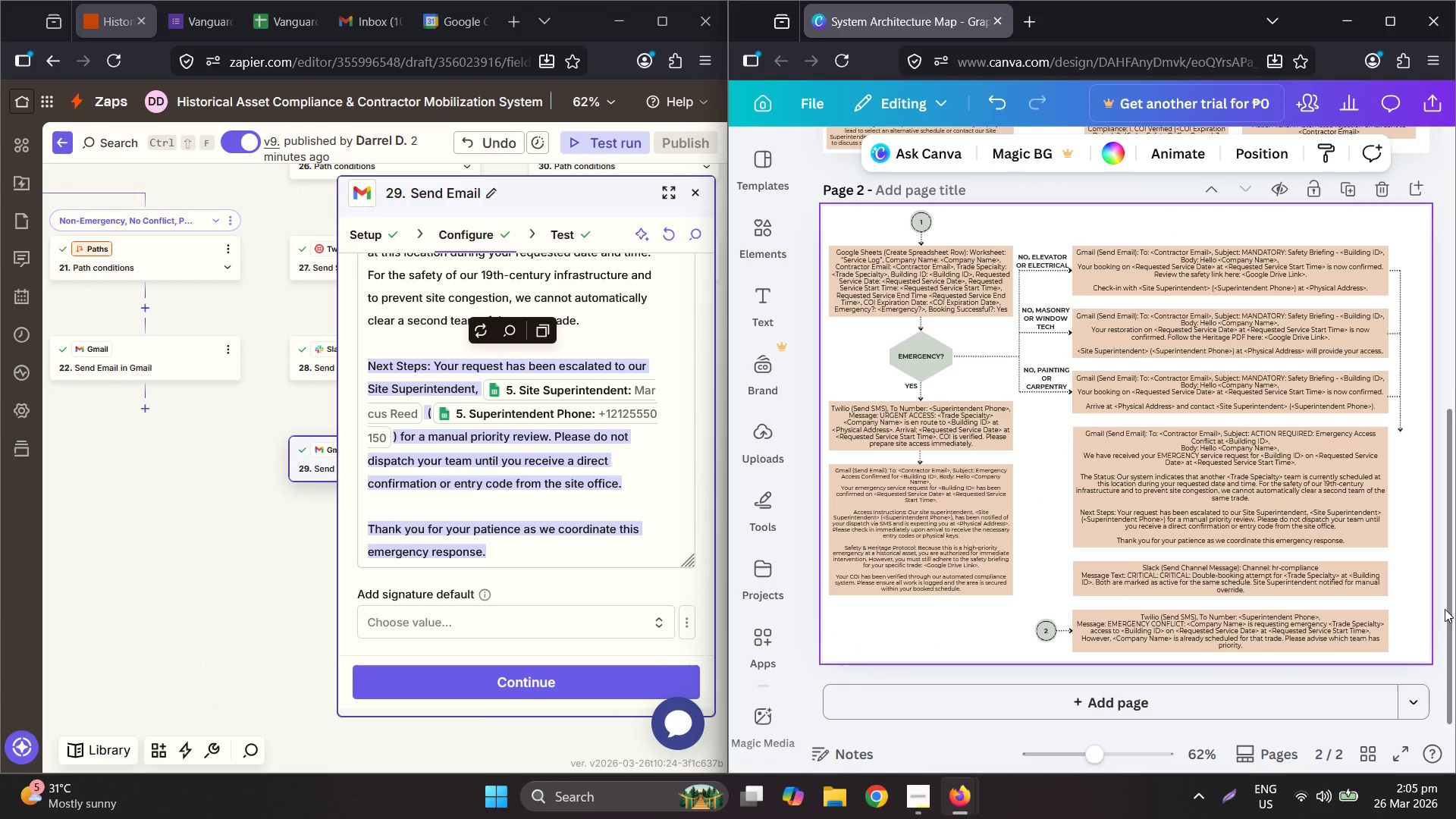 
wait(8.75)
 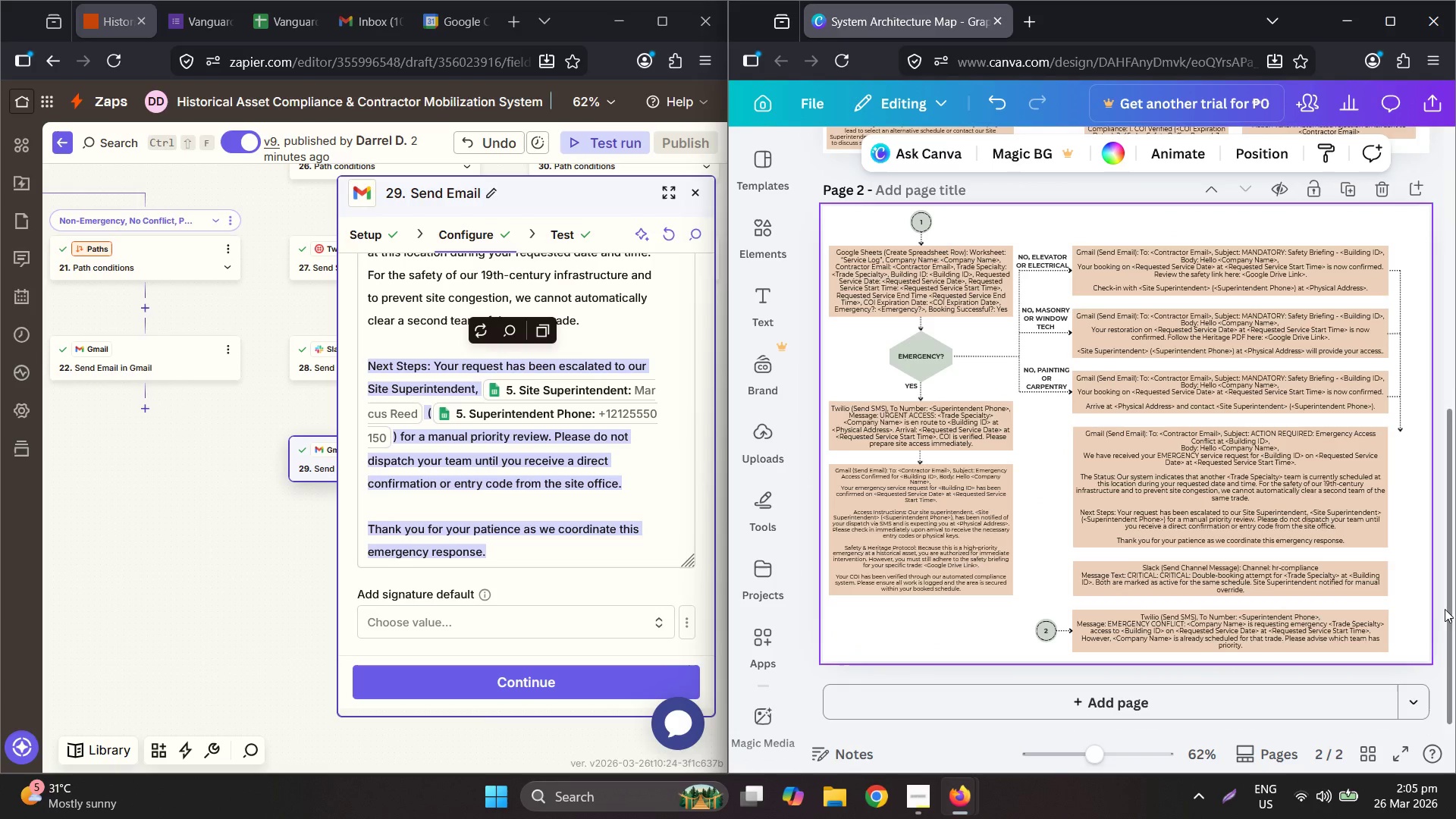 
left_click_drag(start_coordinate=[1185, 458], to_coordinate=[1335, 481])
 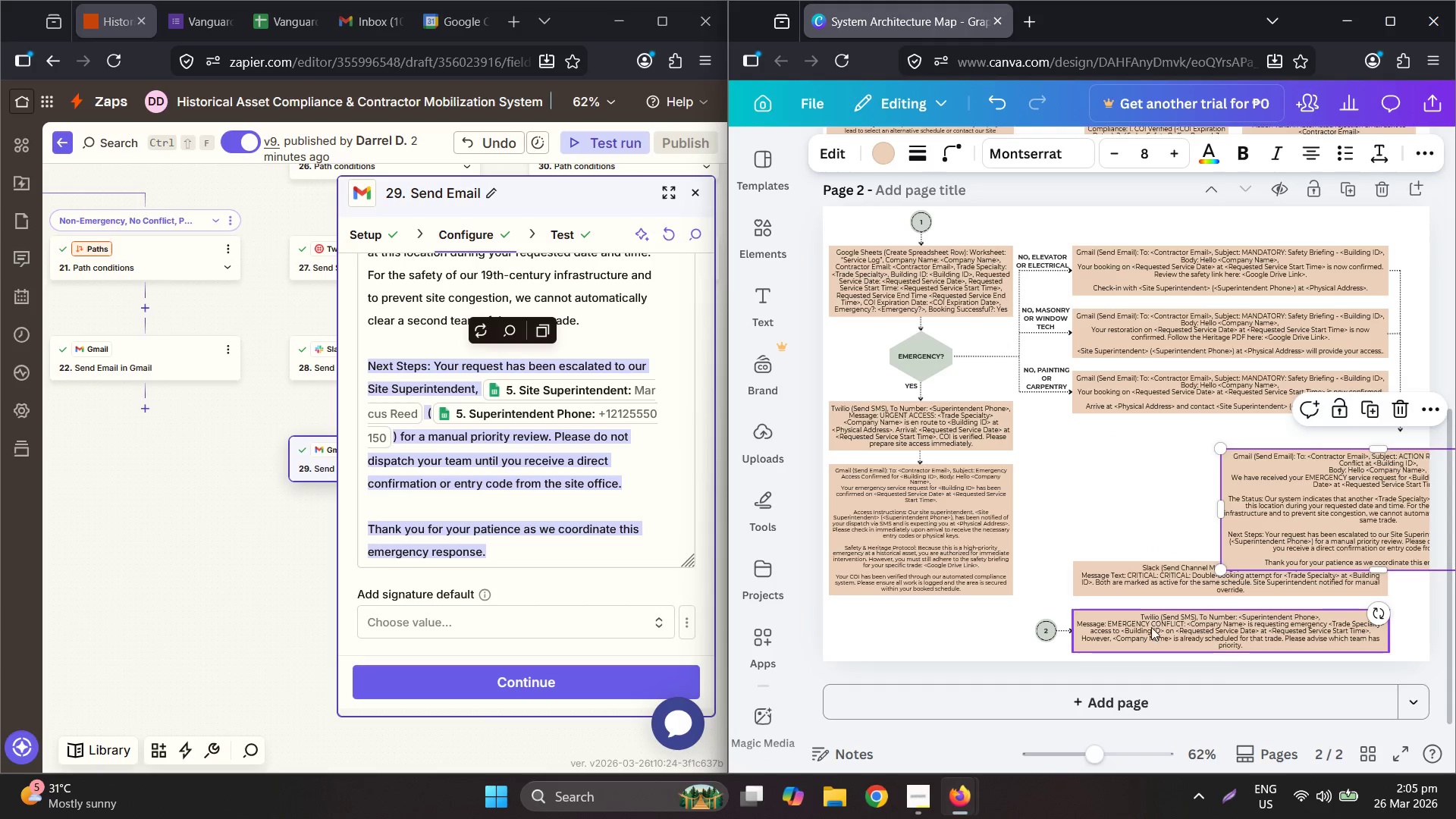 
left_click_drag(start_coordinate=[1150, 630], to_coordinate=[1153, 450])
 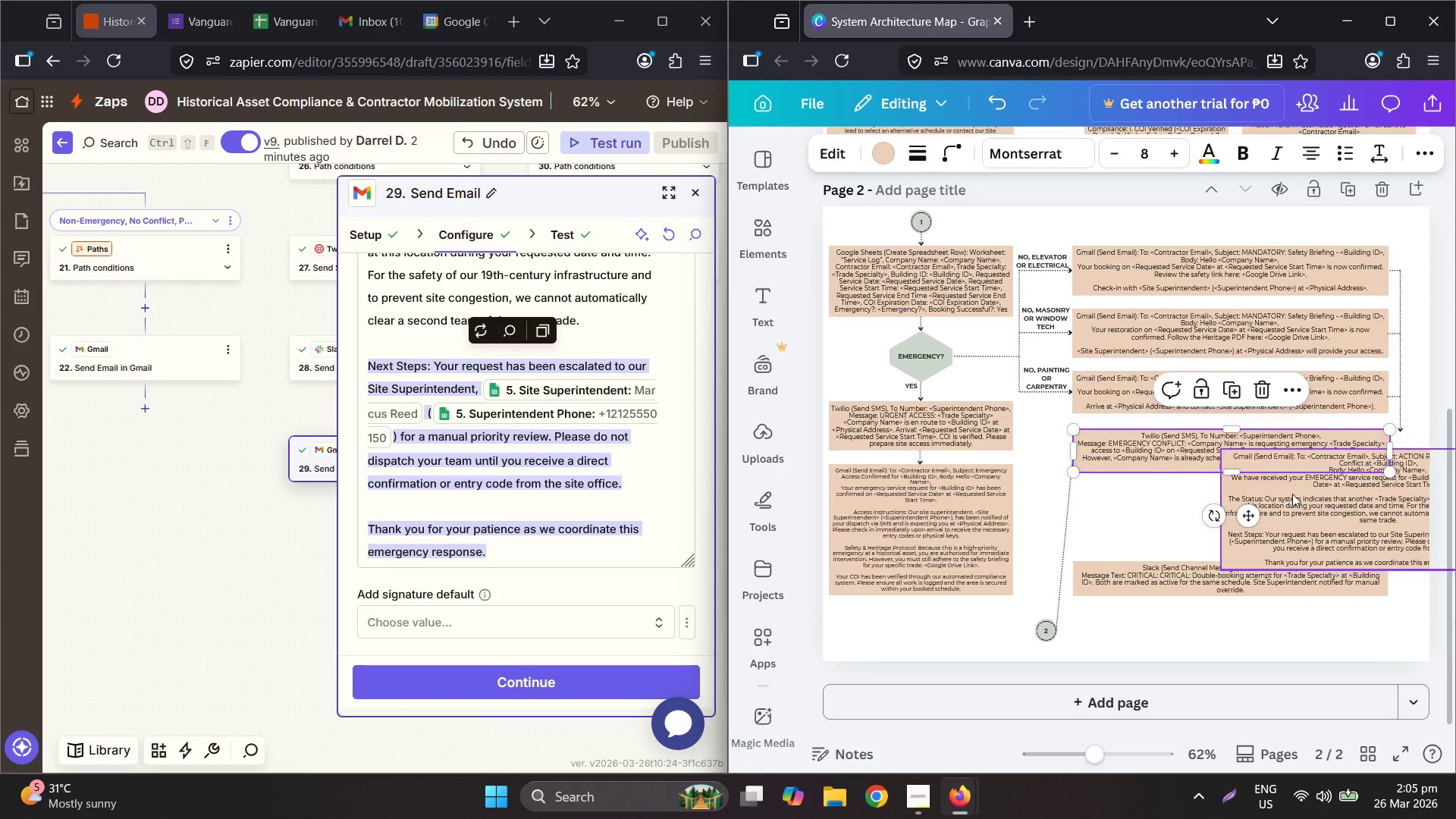 
left_click_drag(start_coordinate=[1294, 494], to_coordinate=[1261, 617])
 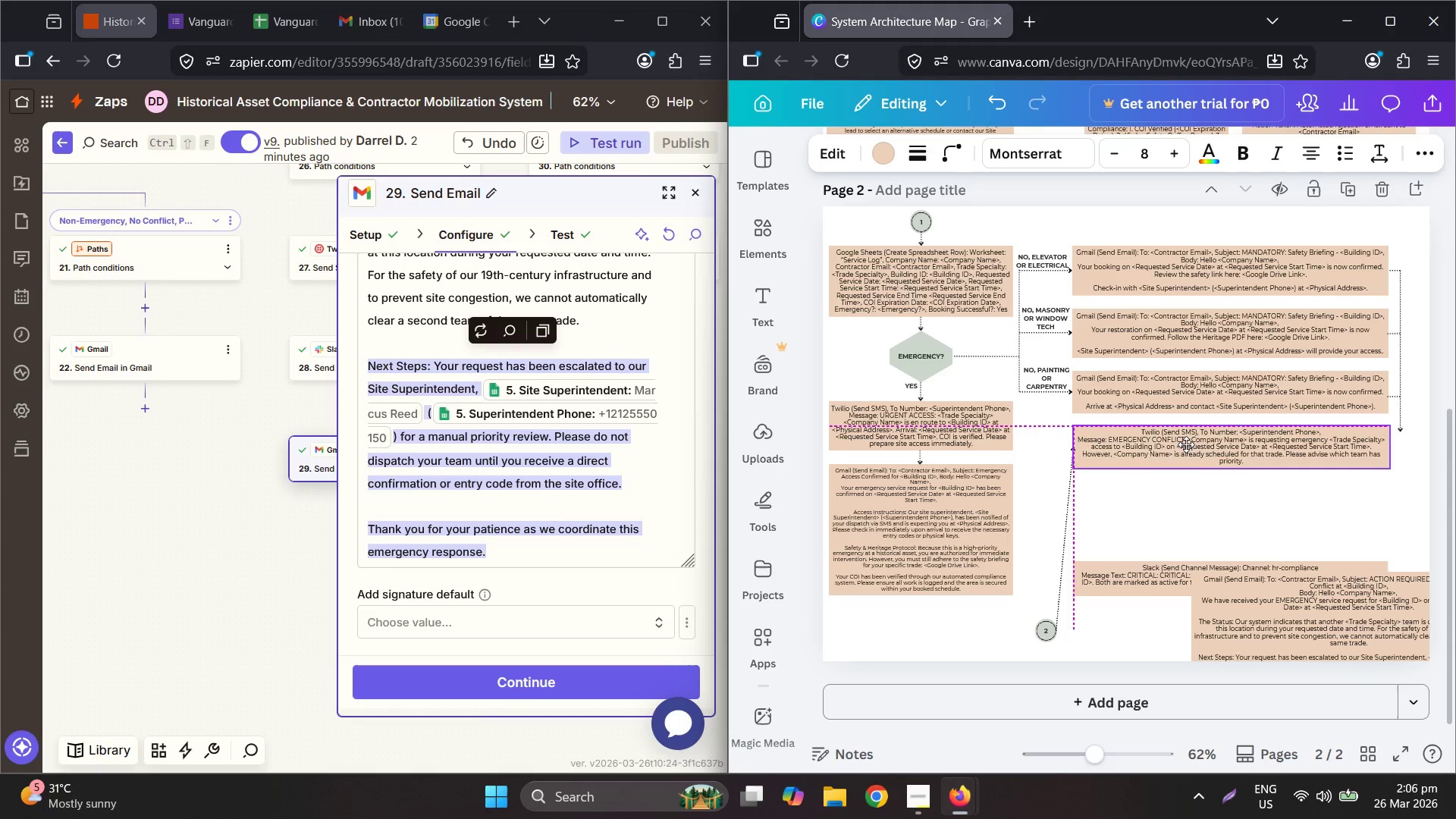 
wait(12.61)
 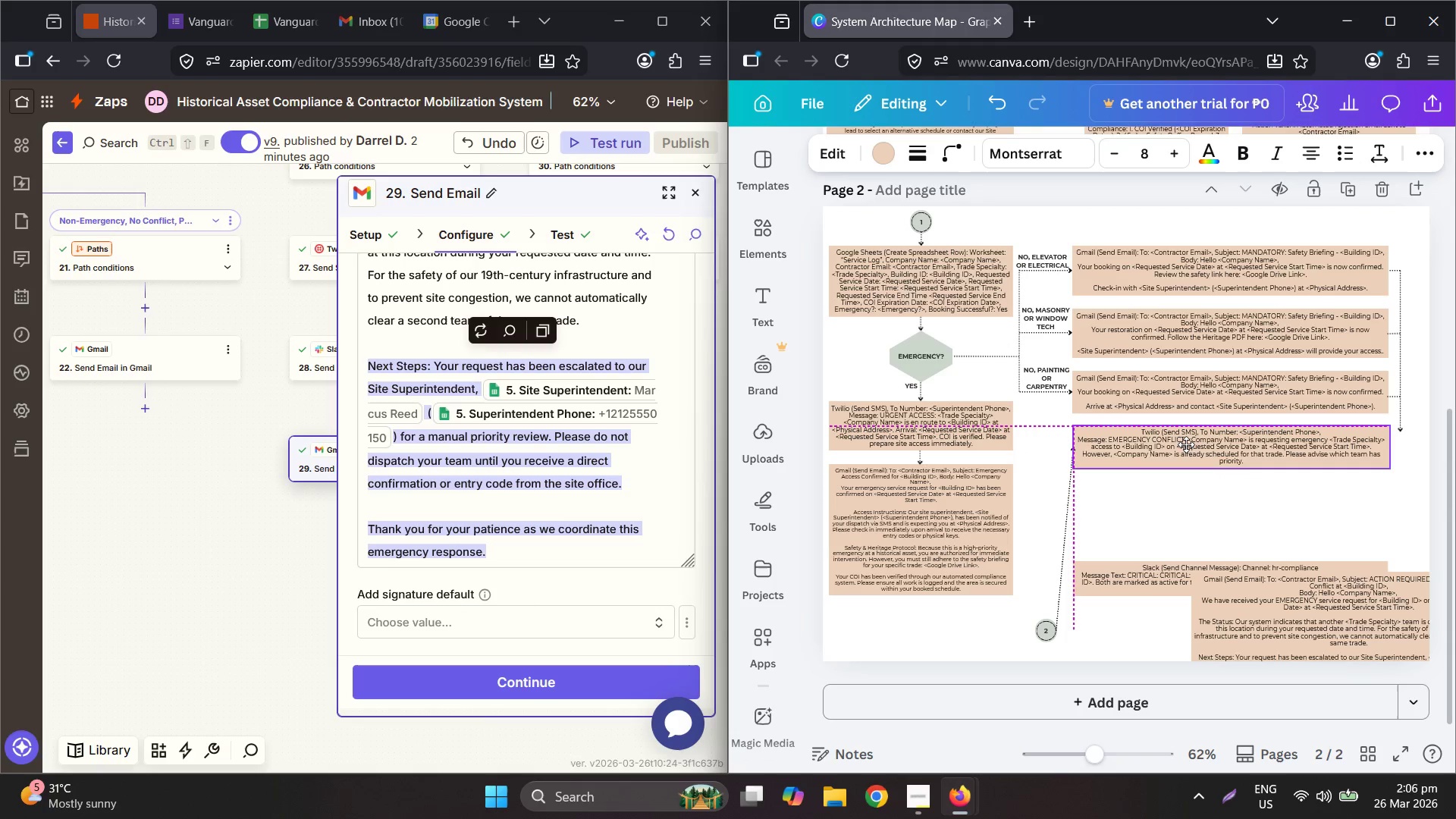 
left_click_drag(start_coordinate=[1145, 583], to_coordinate=[1145, 504])
 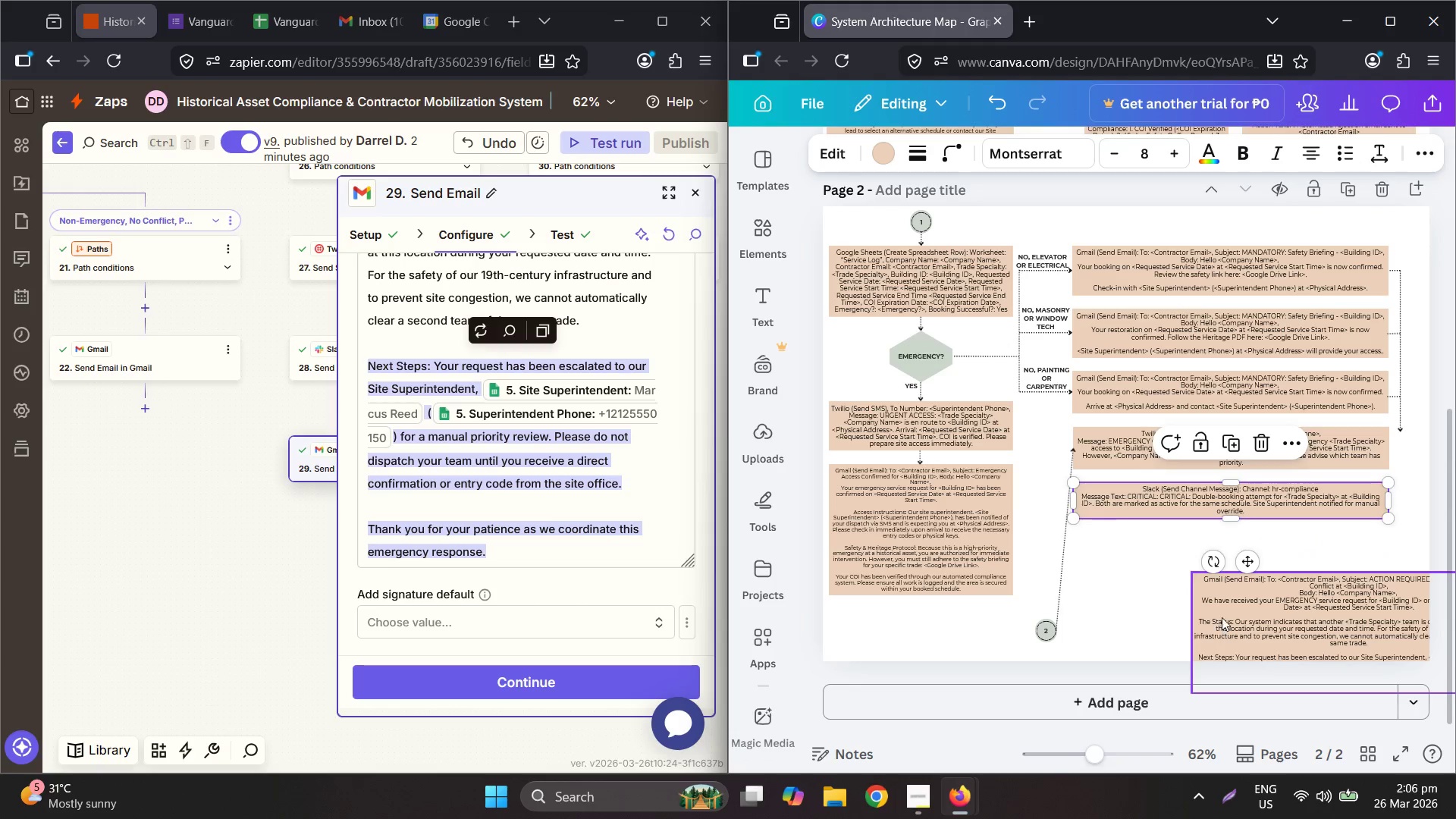 
mouse_move([1149, 493])
 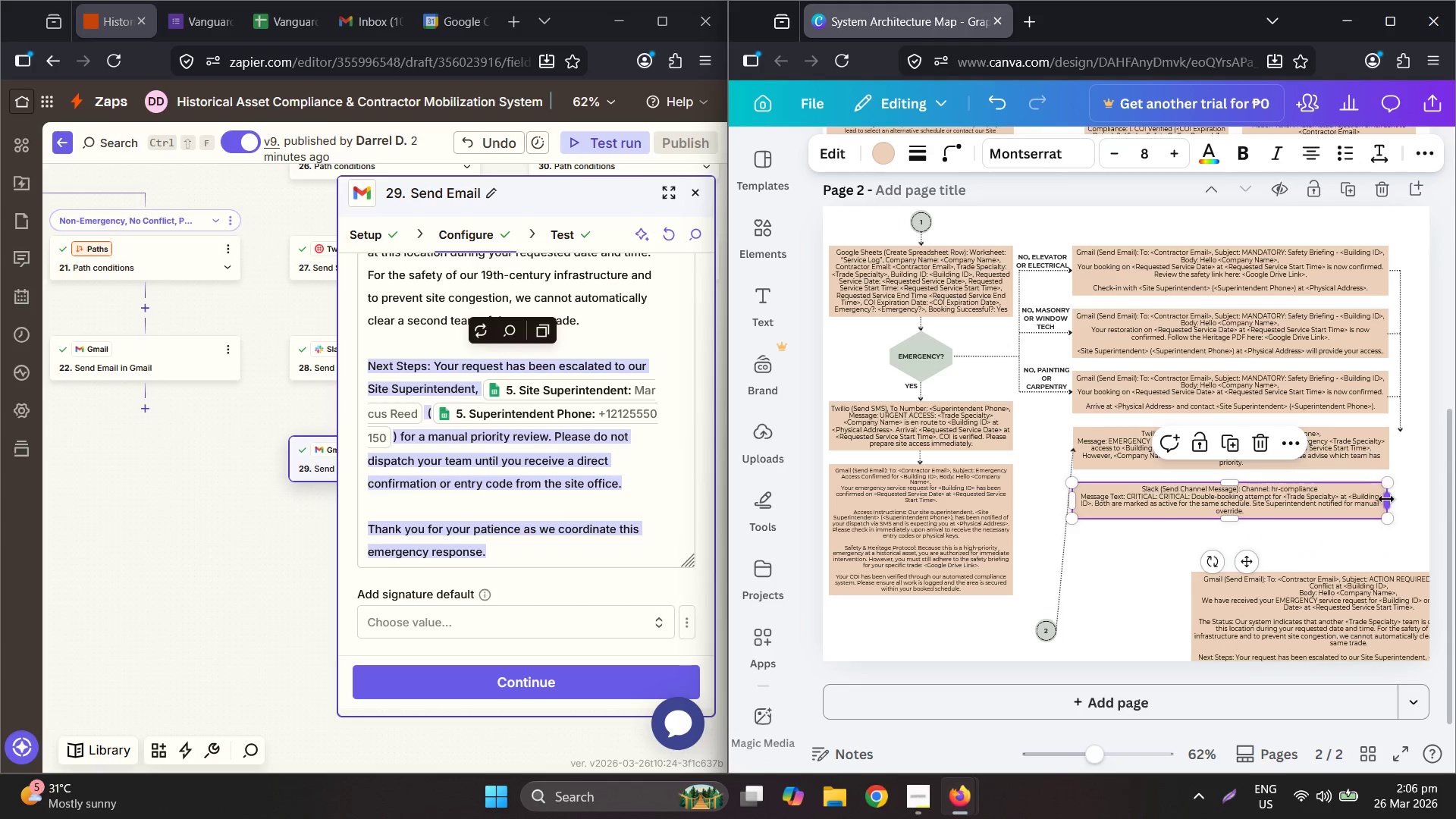 
left_click_drag(start_coordinate=[1386, 499], to_coordinate=[1394, 499])
 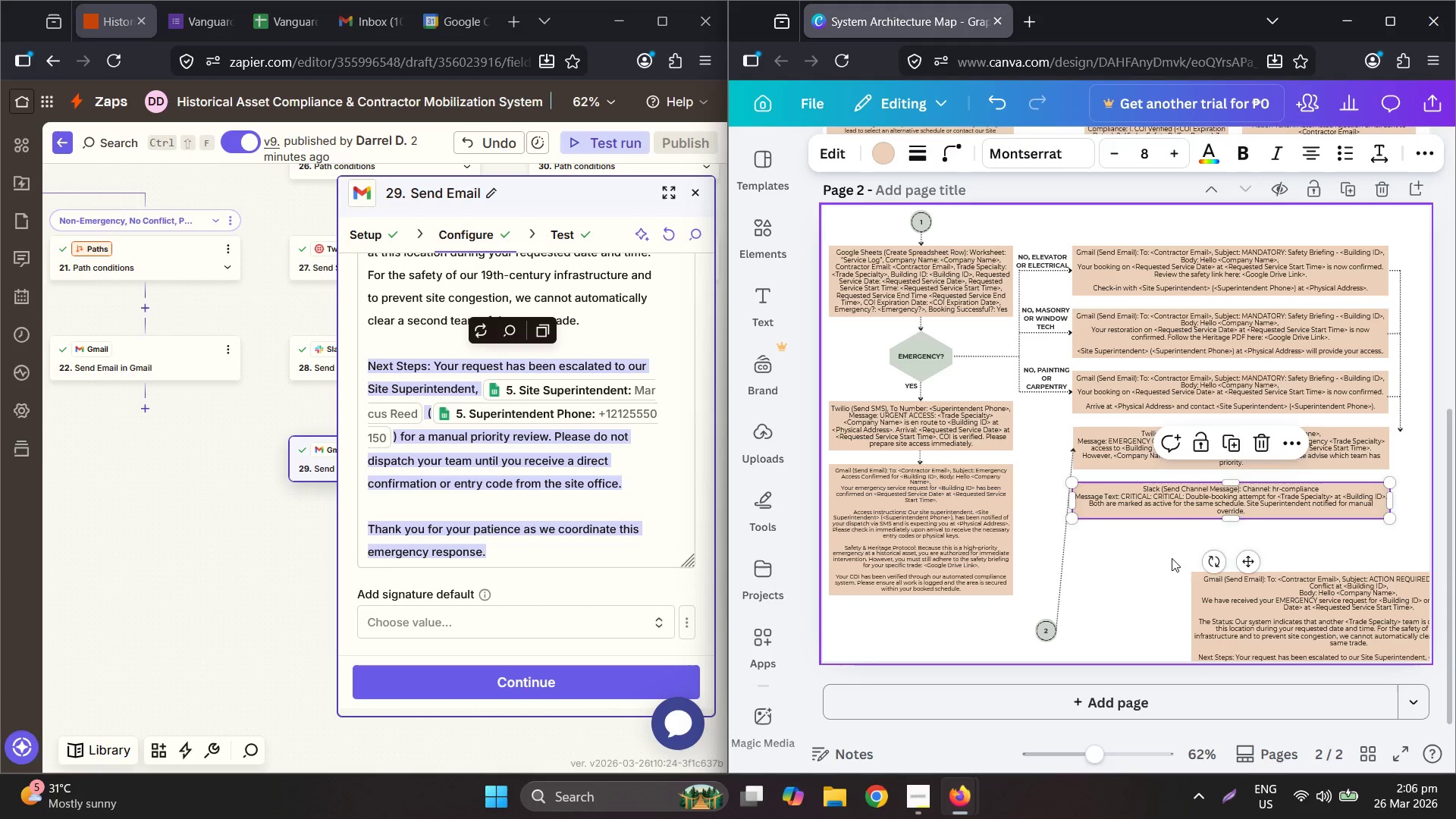 
left_click([1172, 558])
 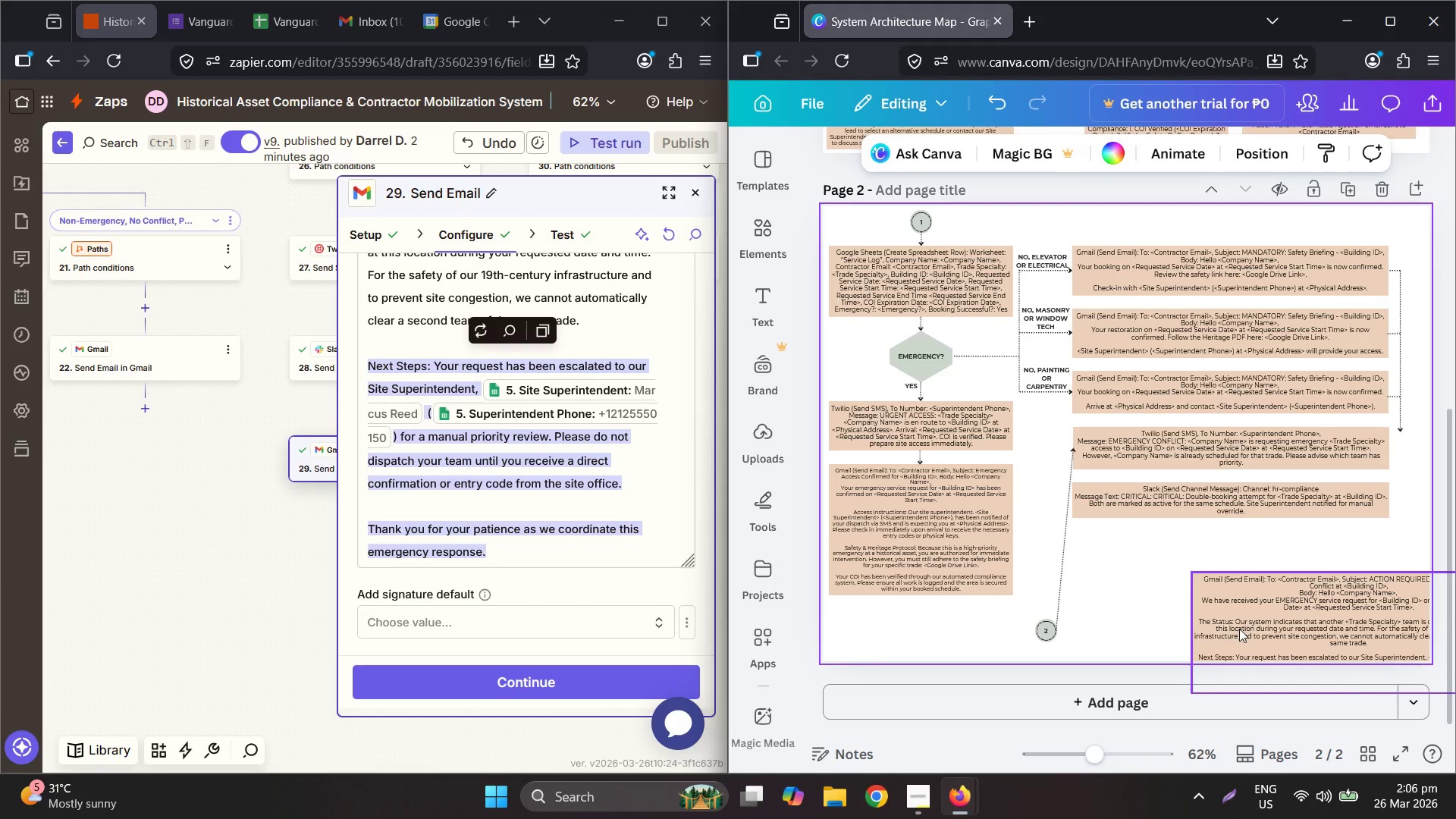 
left_click_drag(start_coordinate=[1239, 628], to_coordinate=[1115, 586])
 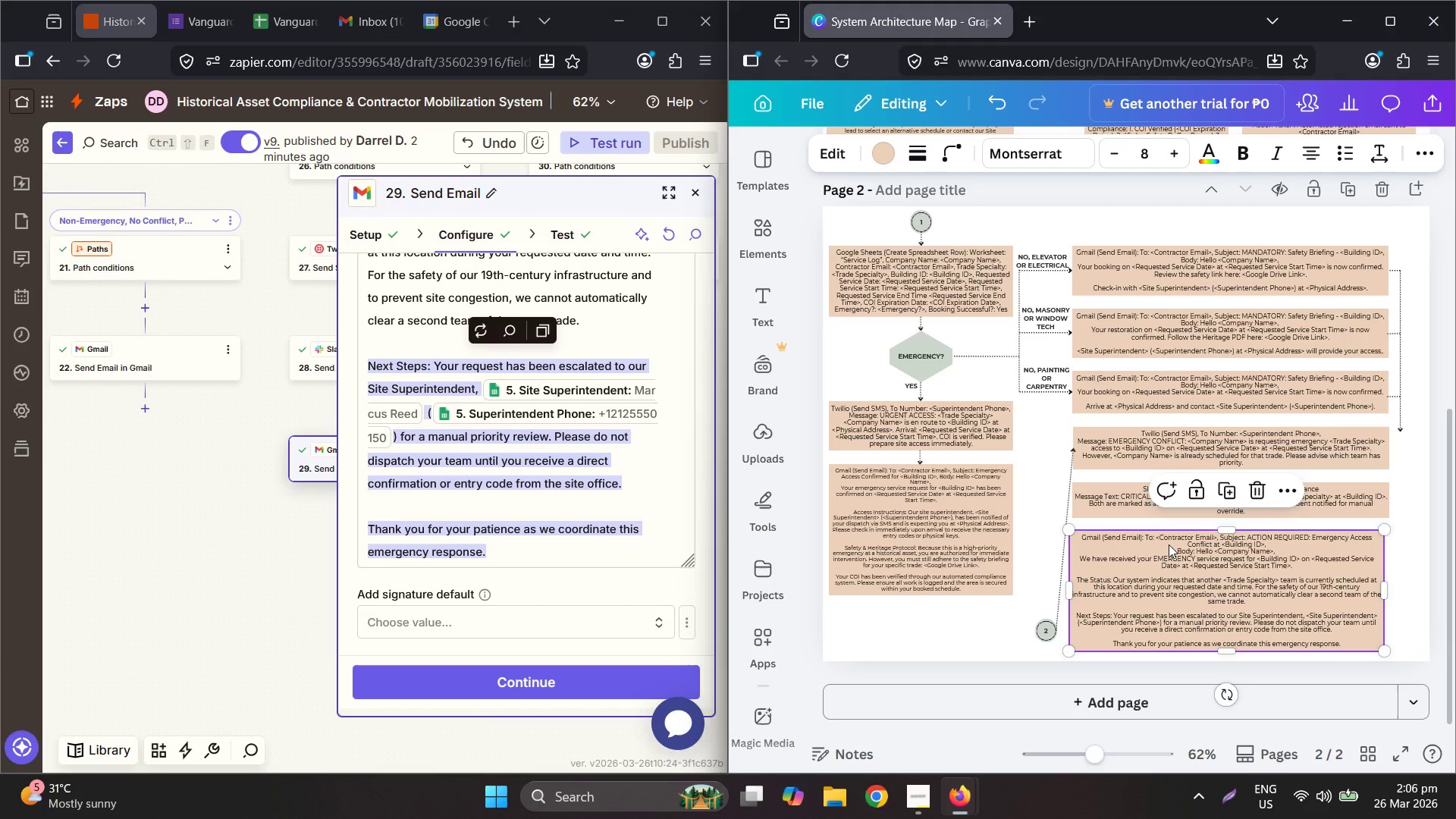 
left_click_drag(start_coordinate=[1166, 534], to_coordinate=[1165, 540])
 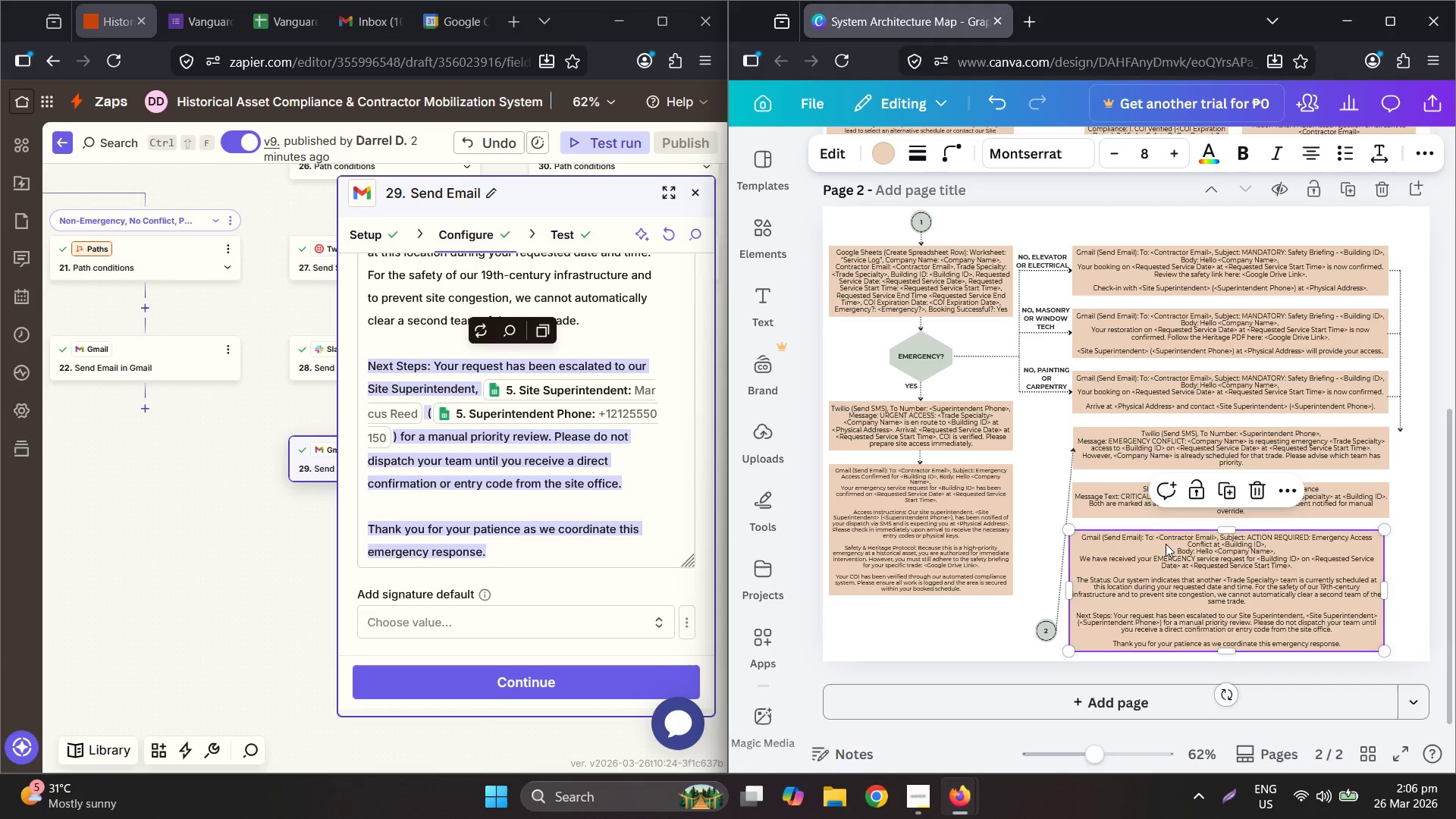 
left_click_drag(start_coordinate=[1166, 544], to_coordinate=[1171, 547])
 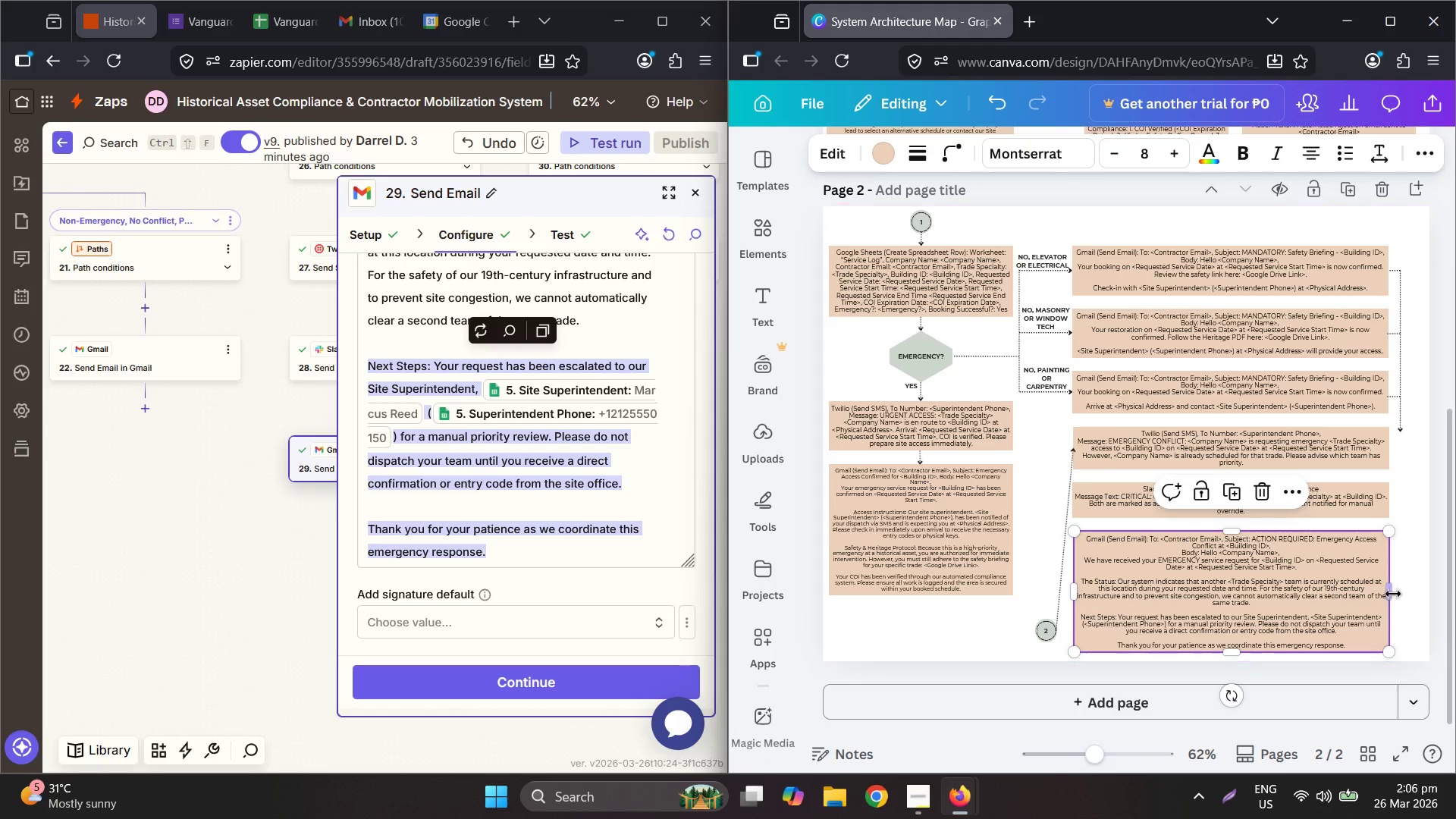 
left_click_drag(start_coordinate=[1389, 591], to_coordinate=[1392, 592])
 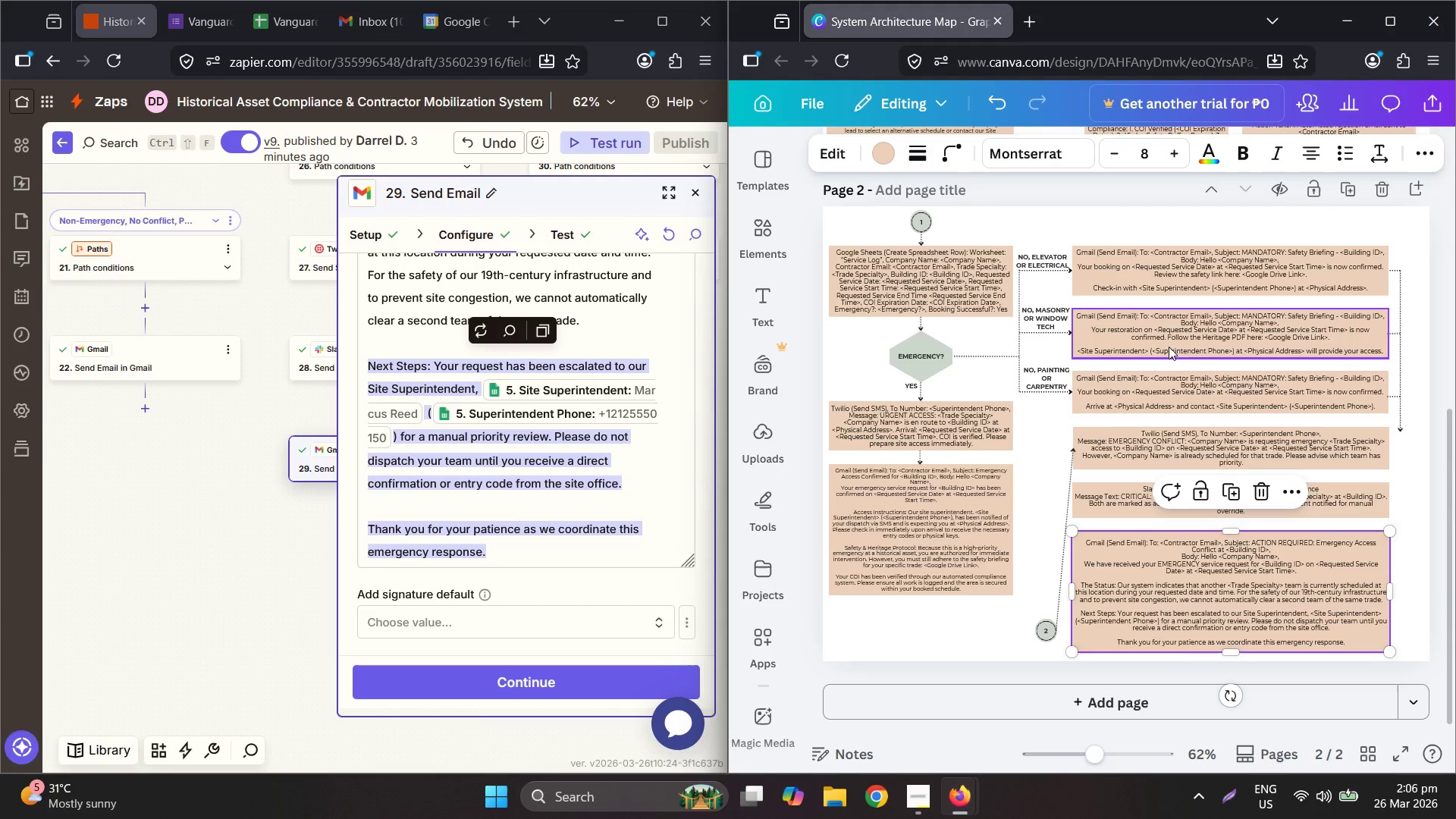 
left_click([1037, 566])
 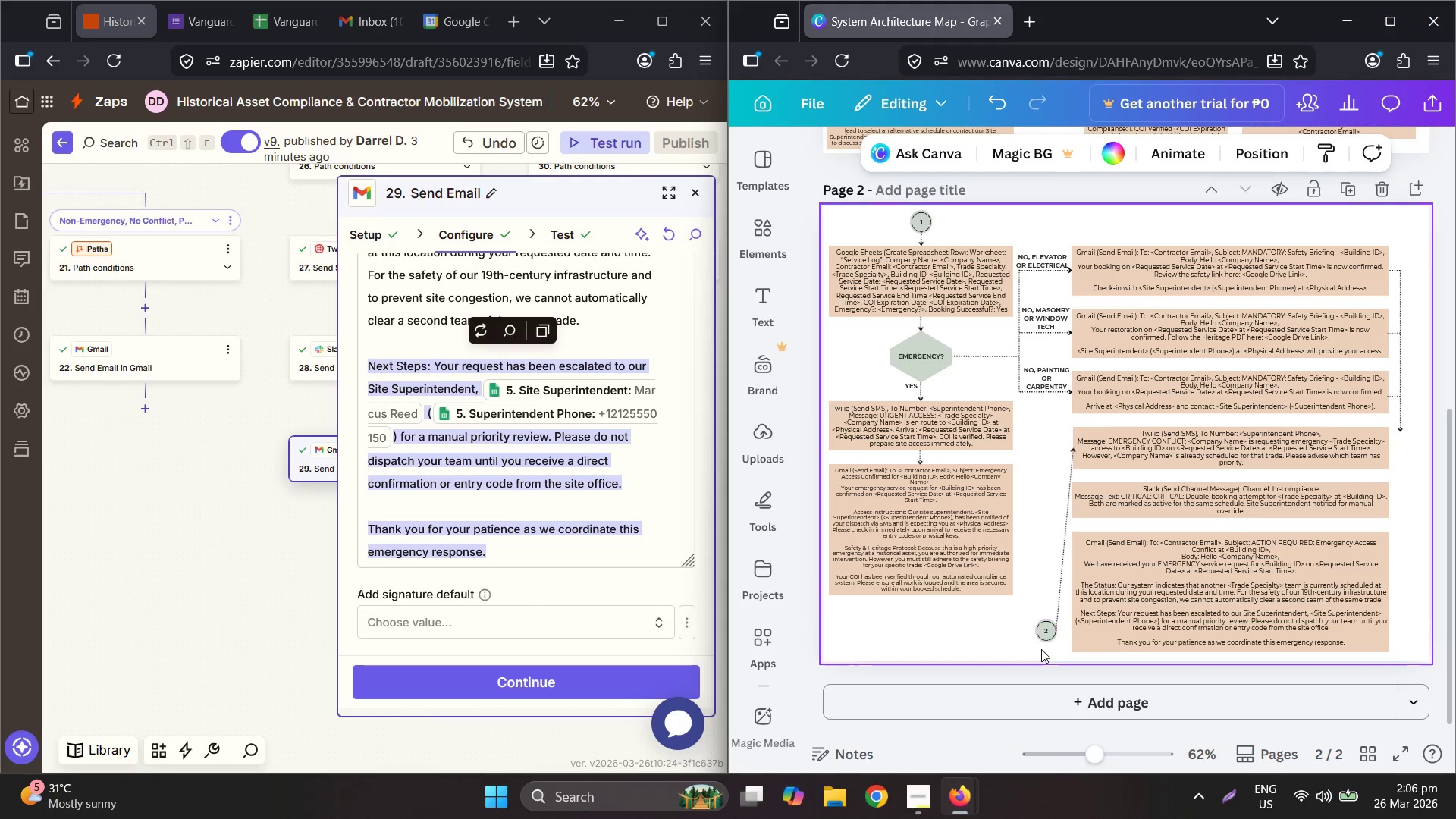 
left_click_drag(start_coordinate=[1037, 649], to_coordinate=[1031, 615])
 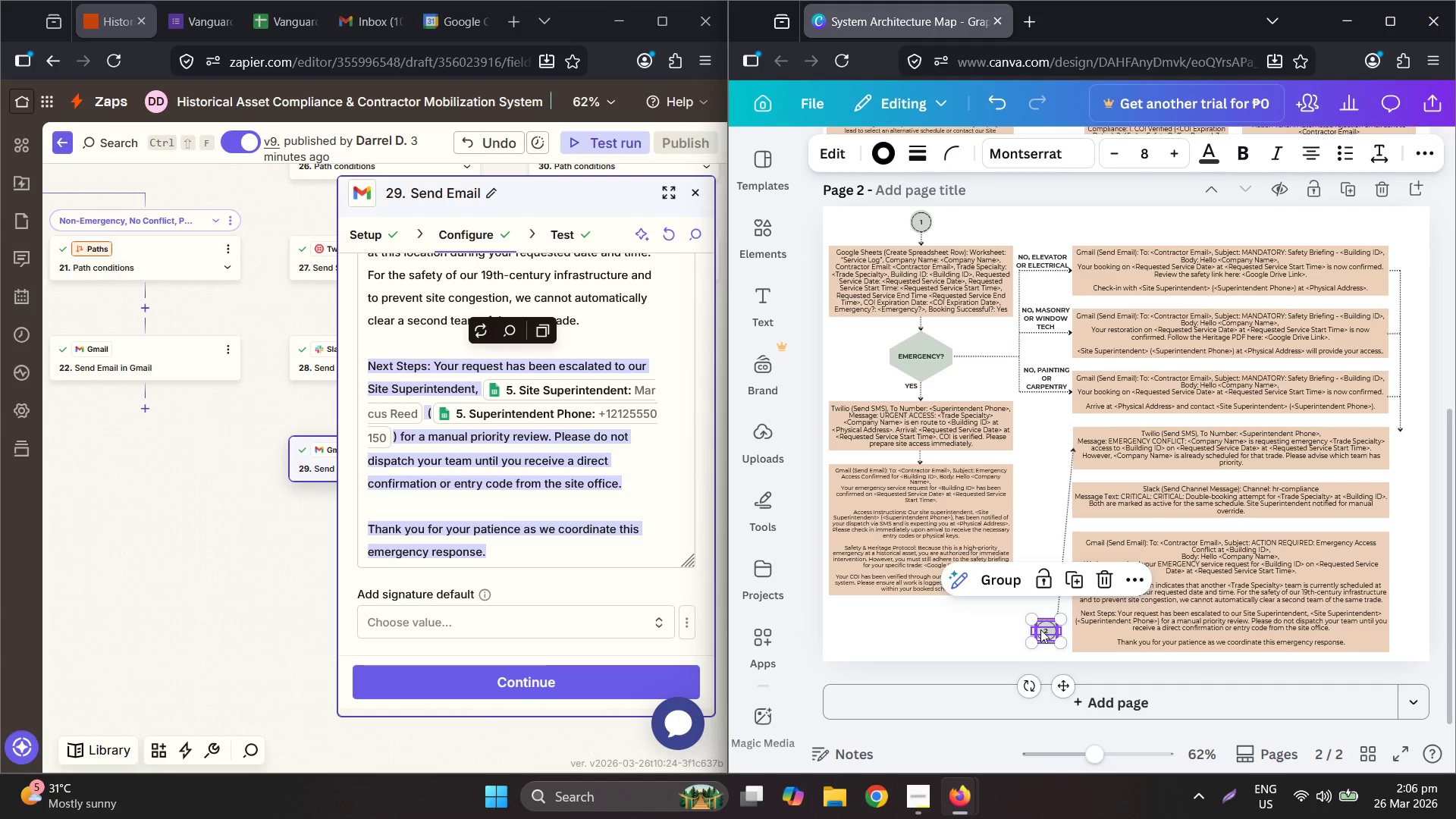 
left_click_drag(start_coordinate=[1041, 629], to_coordinate=[1038, 446])
 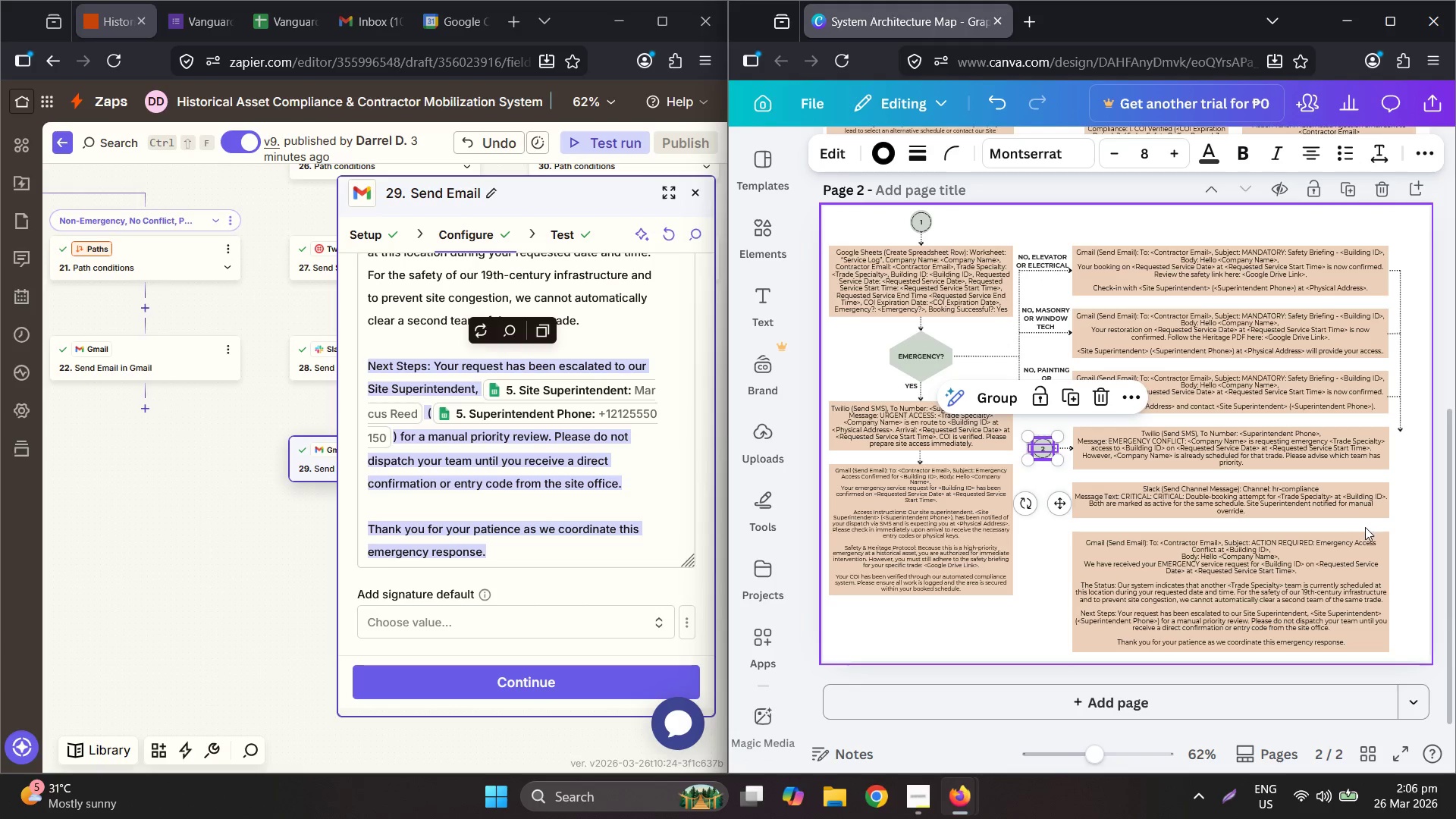 
left_click([1406, 554])
 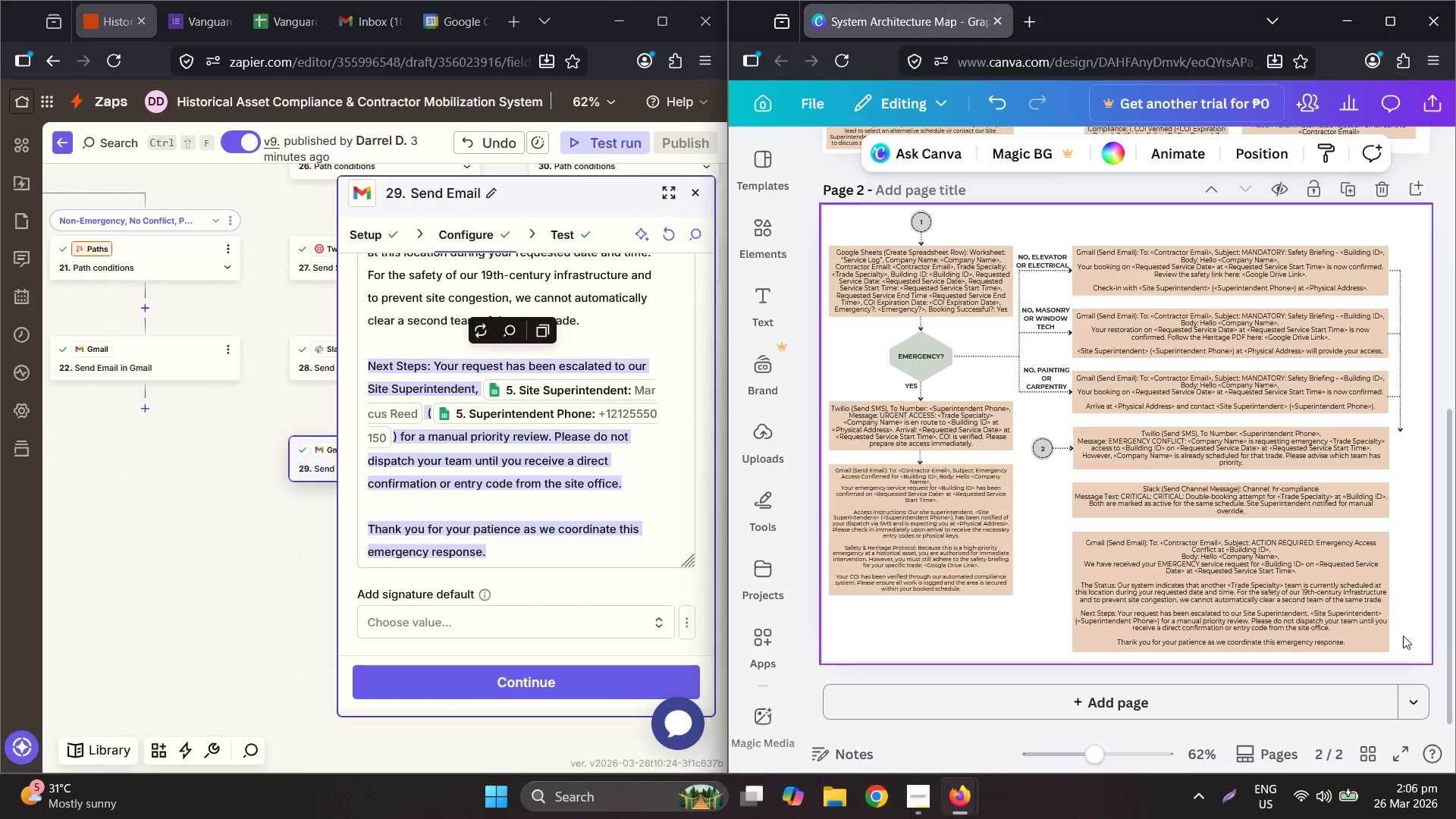 
left_click_drag(start_coordinate=[1403, 635], to_coordinate=[1020, 206])
 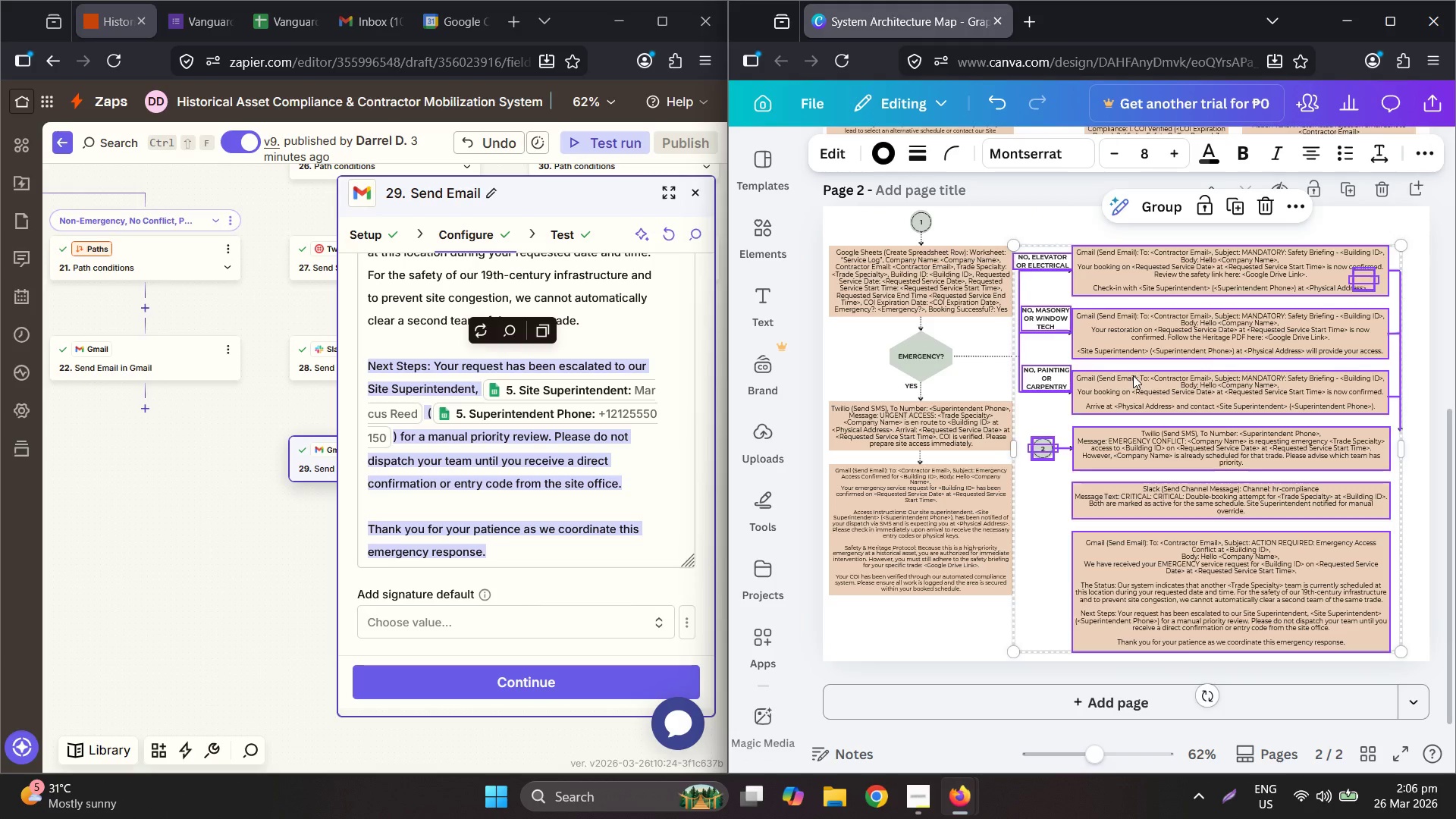 
hold_key(key=ArrowUp, duration=1.53)
 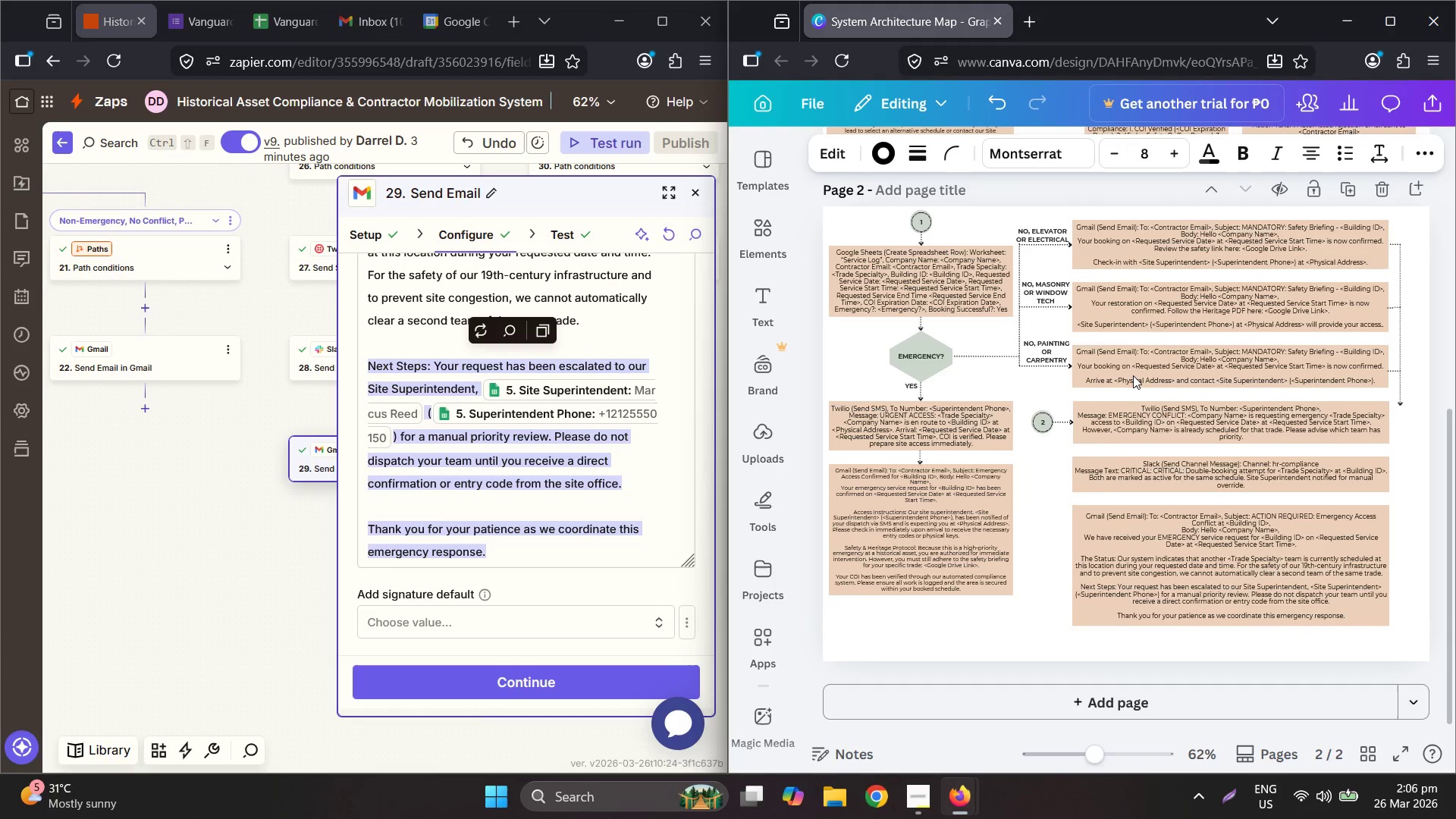 
hold_key(key=ArrowUp, duration=1.0)
 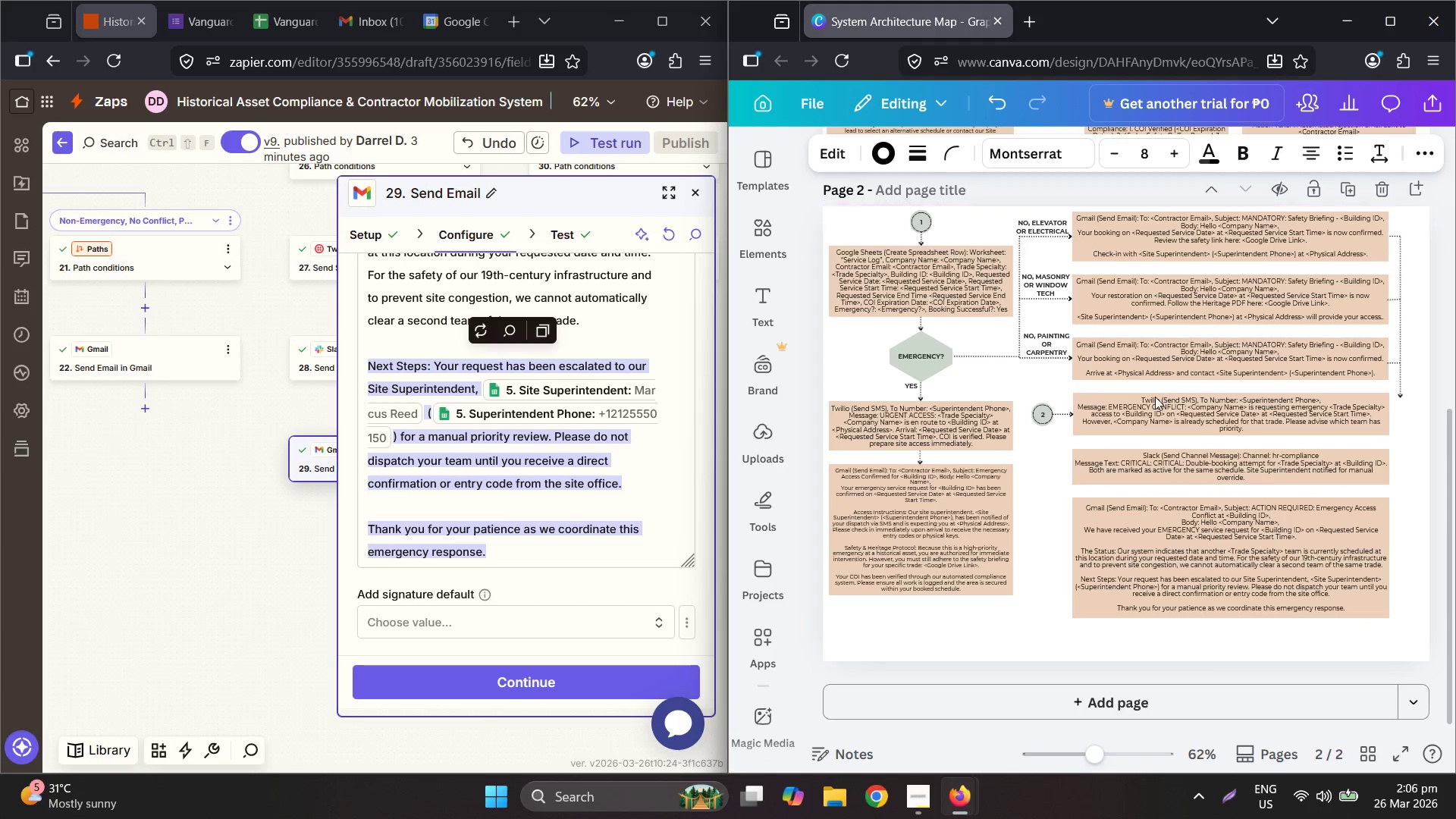 
key(ArrowUp)
 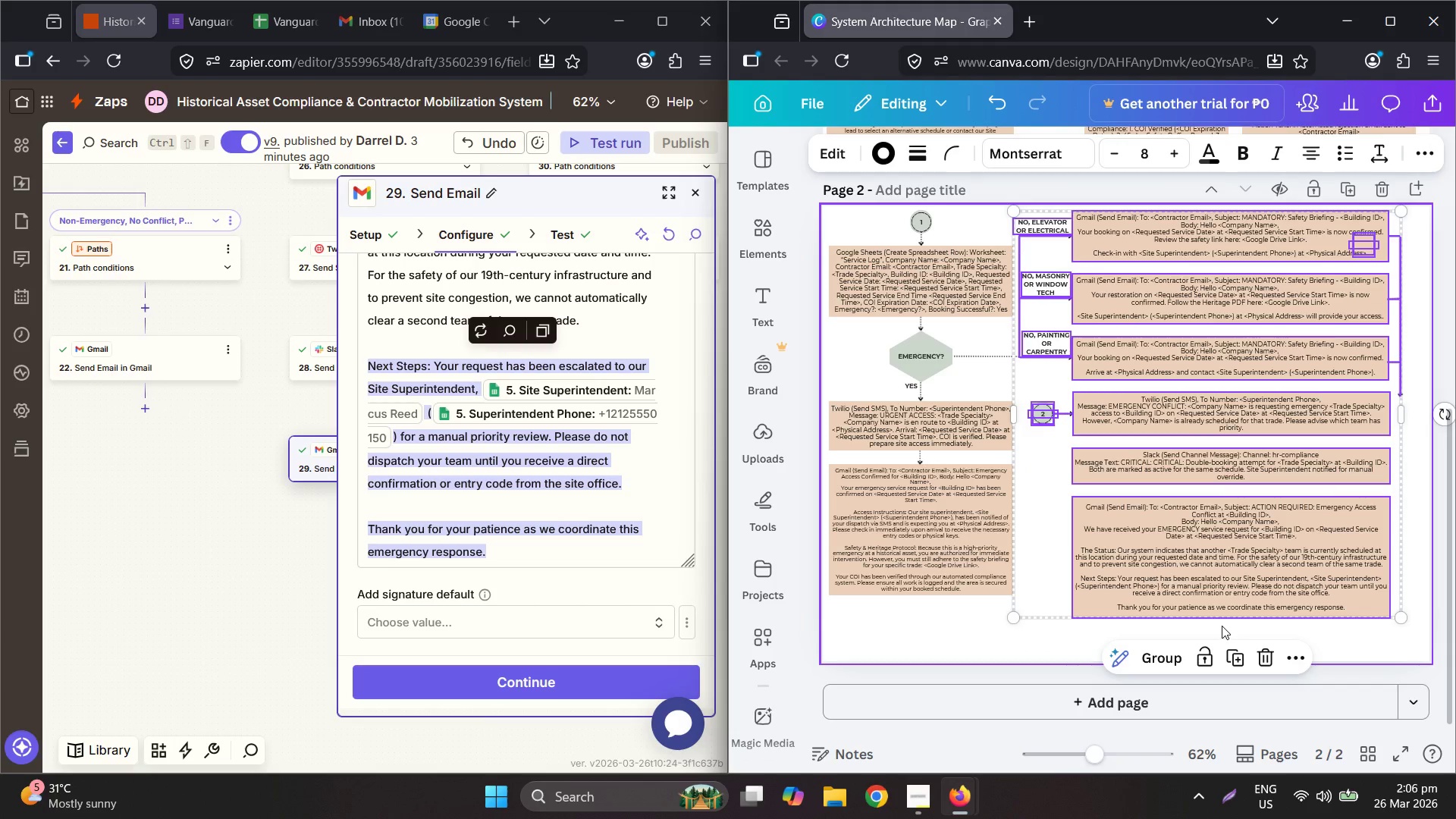 
key(ArrowUp)
 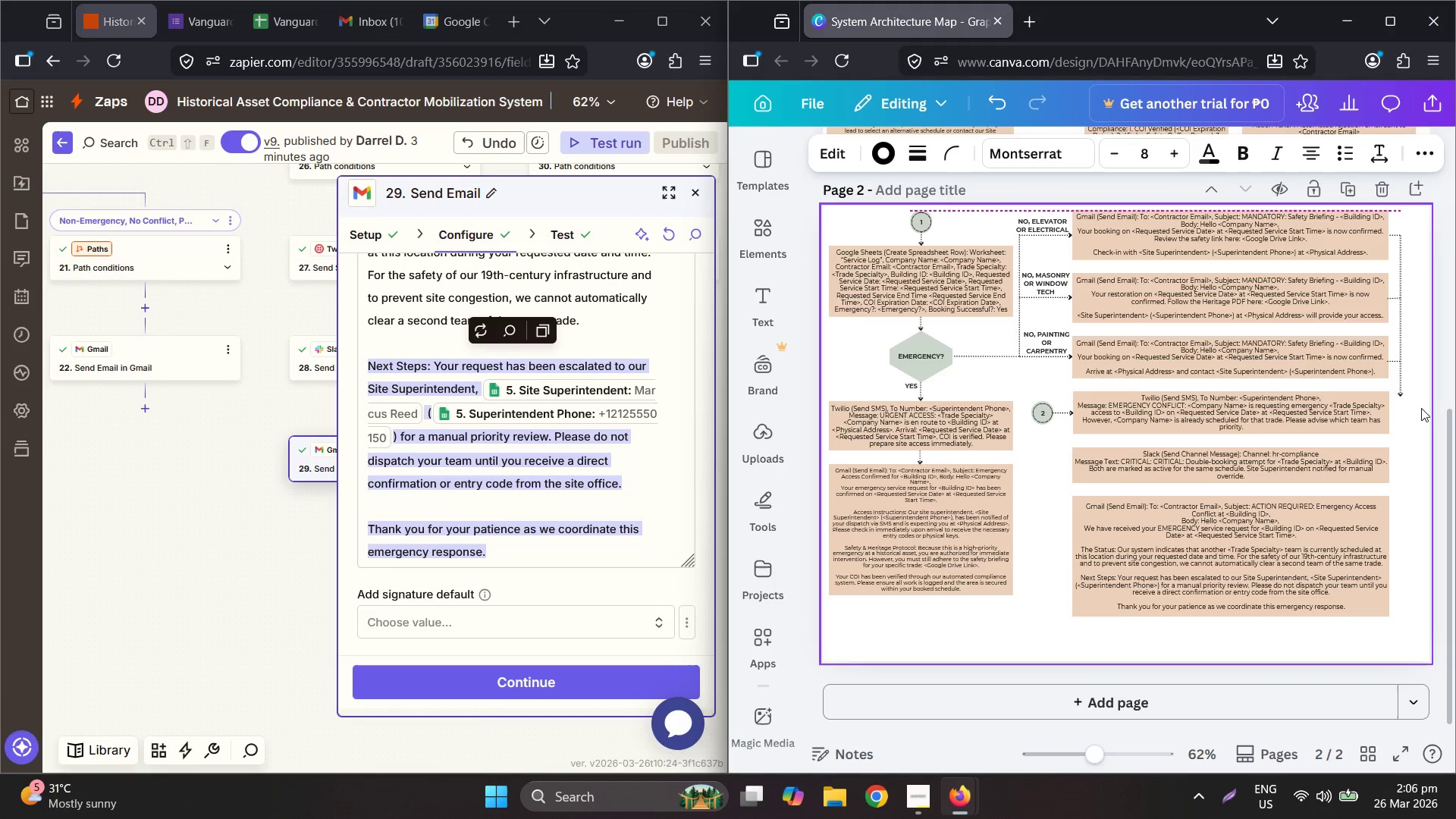 
left_click([1430, 410])
 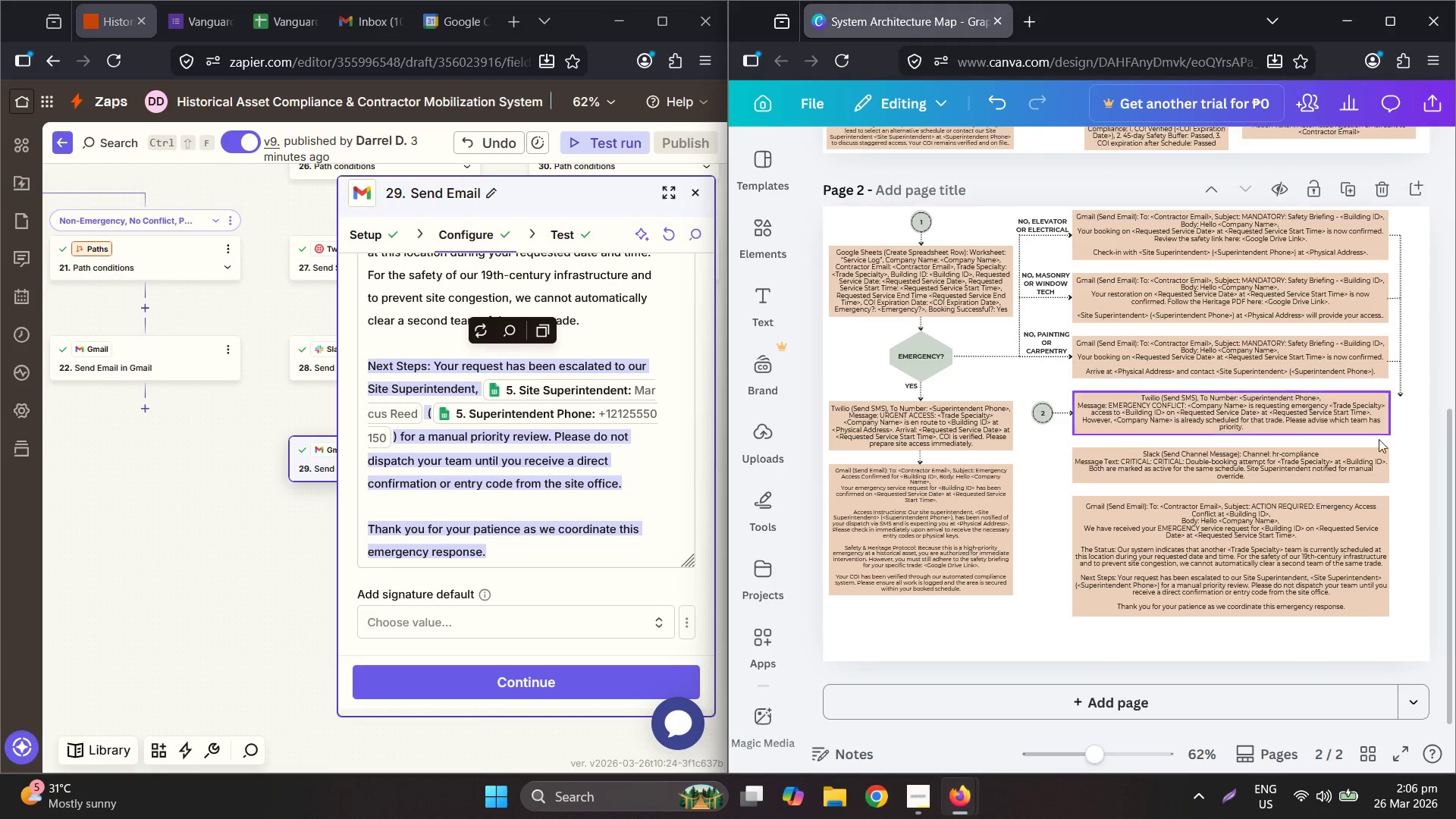 
hold_key(key=ControlLeft, duration=0.5)
 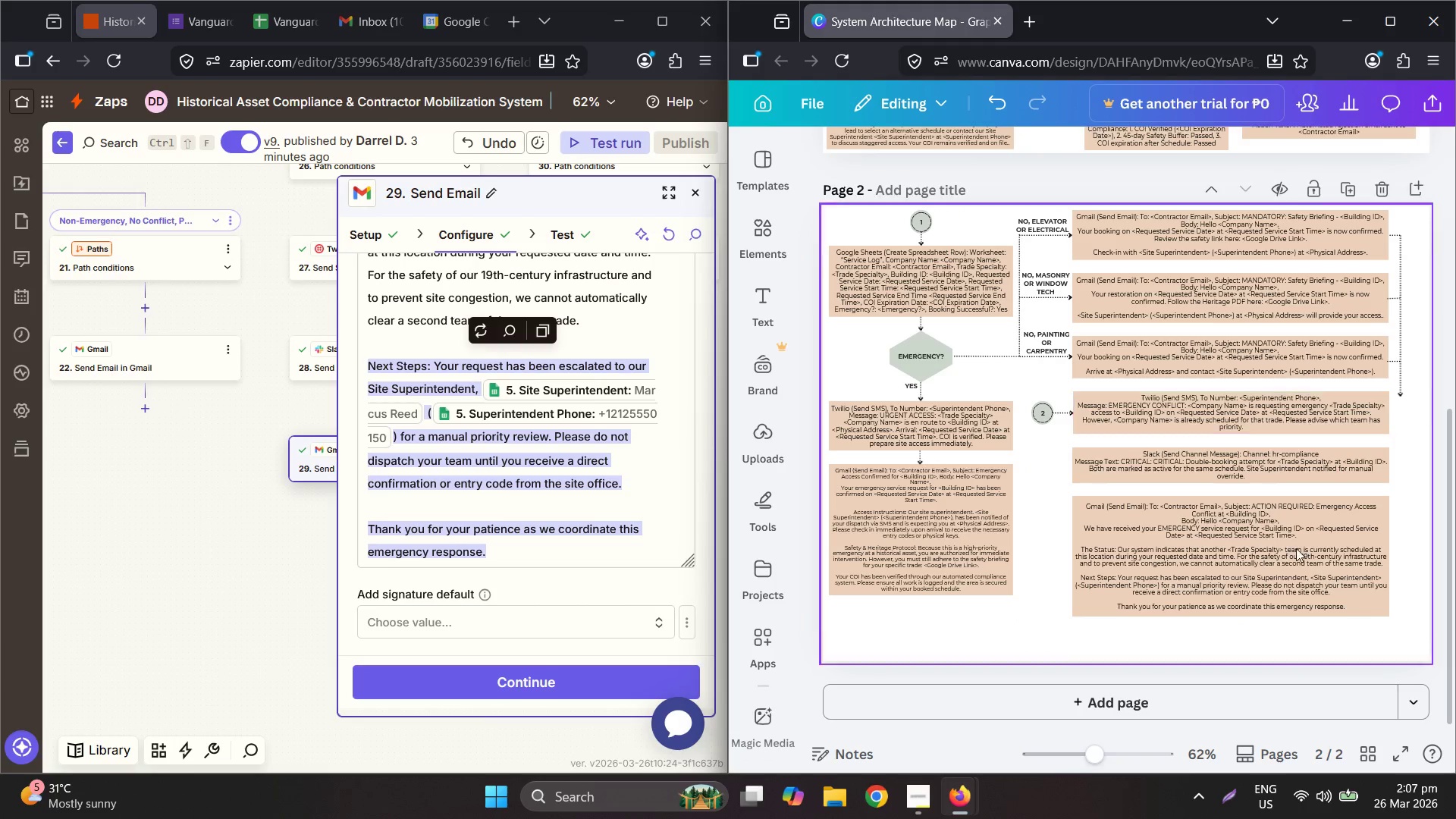 
hold_key(key=ControlLeft, duration=7.72)
left_click_drag(start_coordinate=[1395, 553], to_coordinate=[1403, 559])
 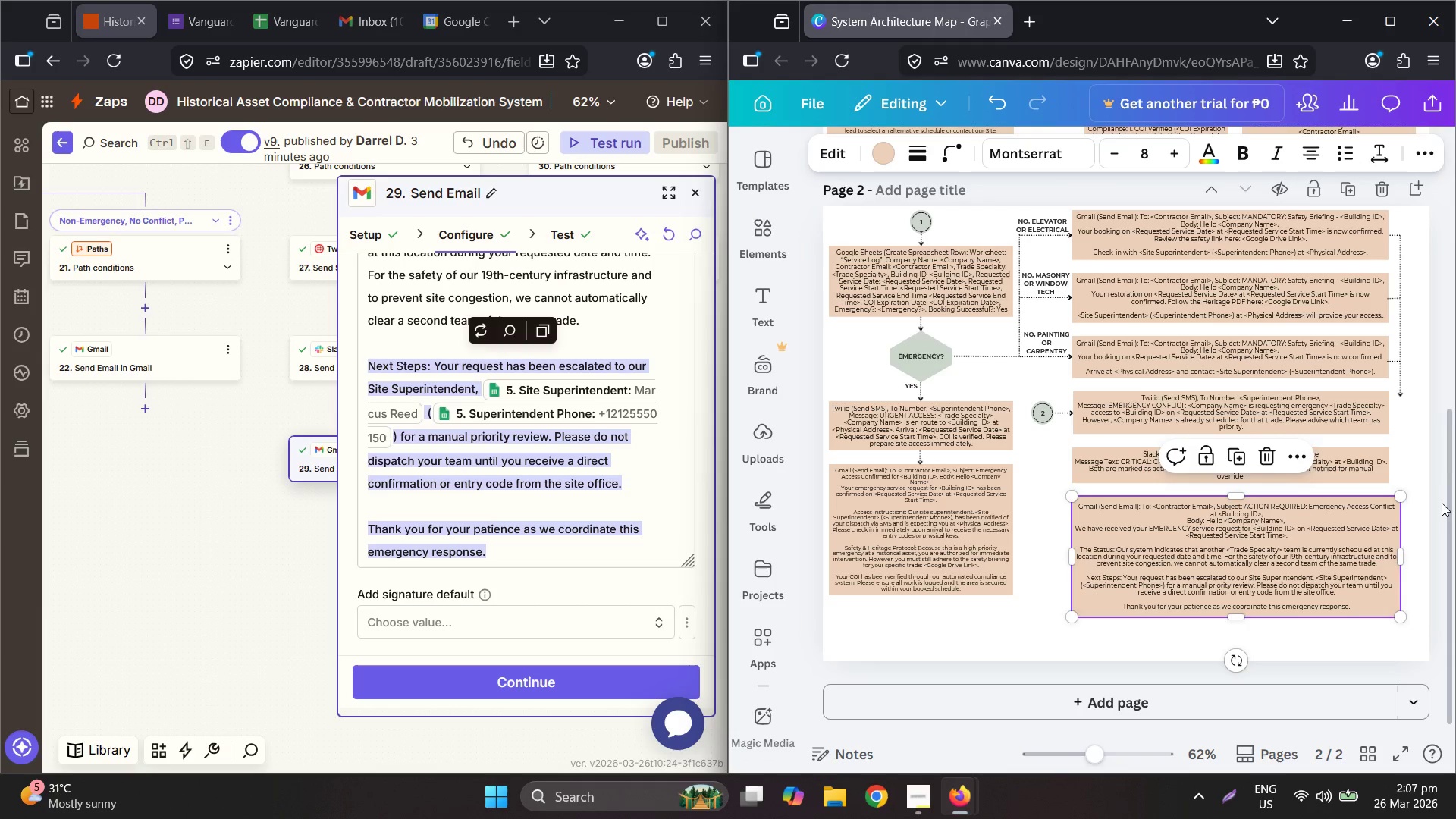 
key(Control+Z)
 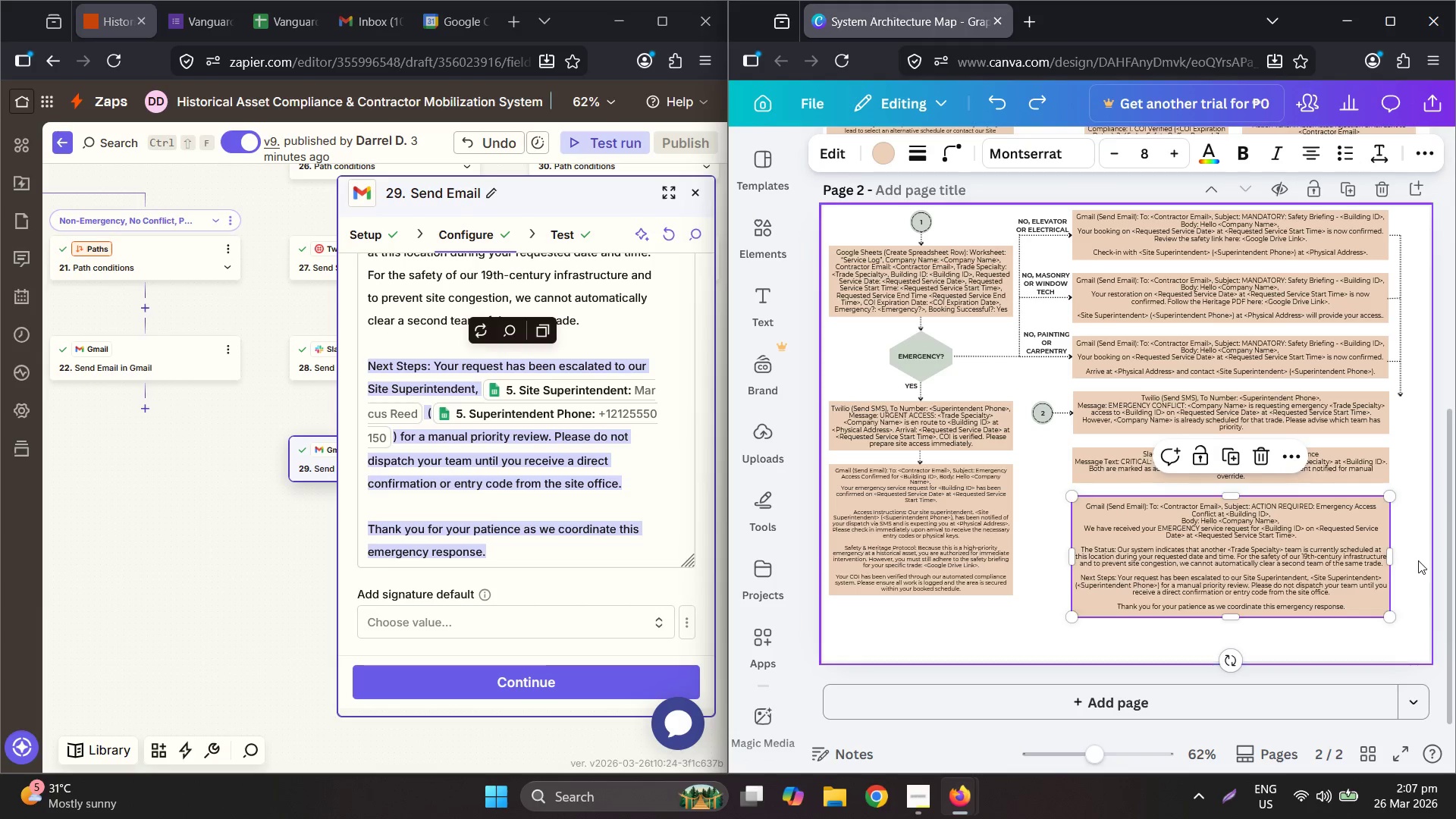 
left_click([1418, 560])
 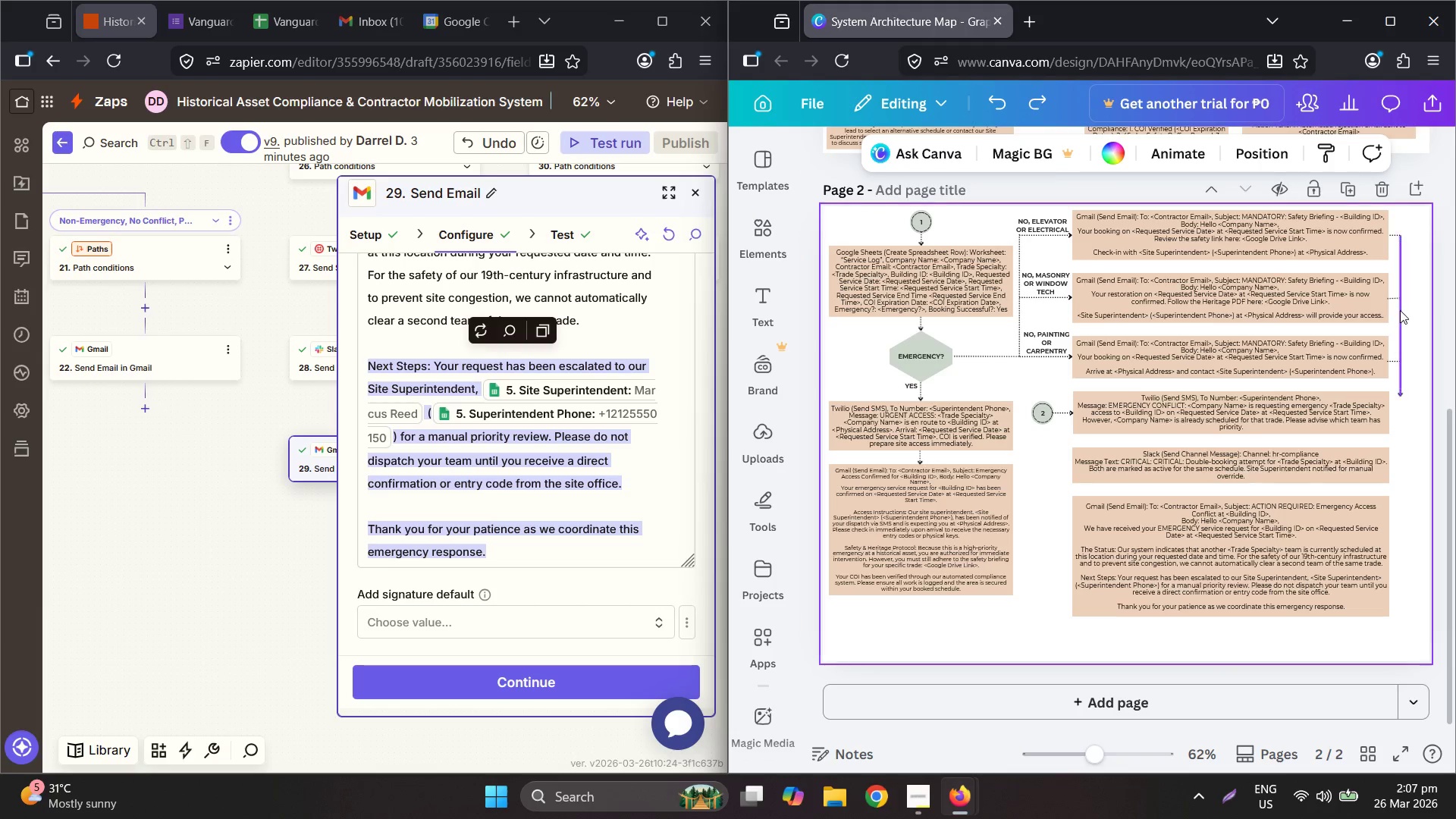 
left_click([1400, 310])
 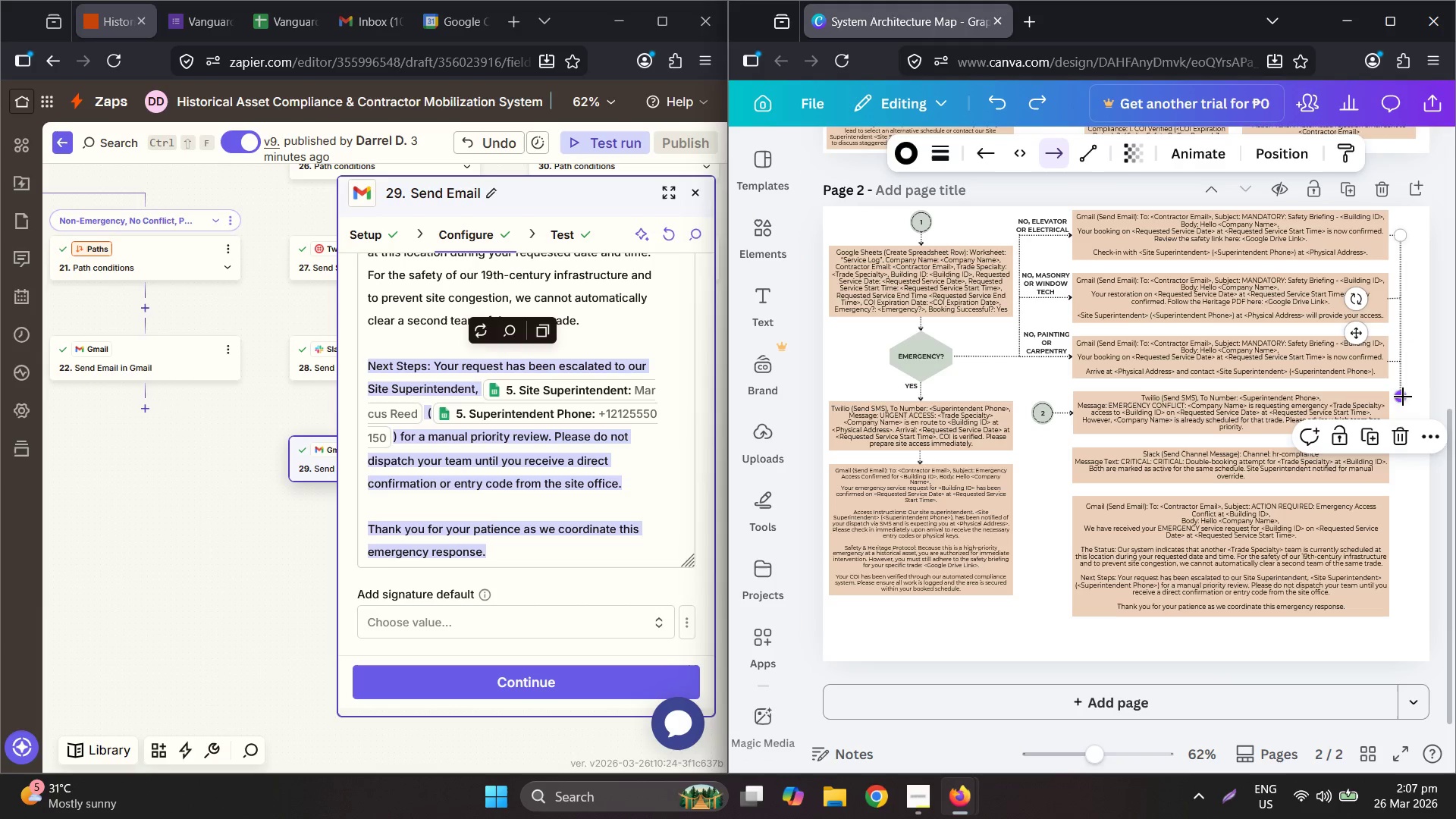 
left_click_drag(start_coordinate=[1403, 397], to_coordinate=[1404, 626])
 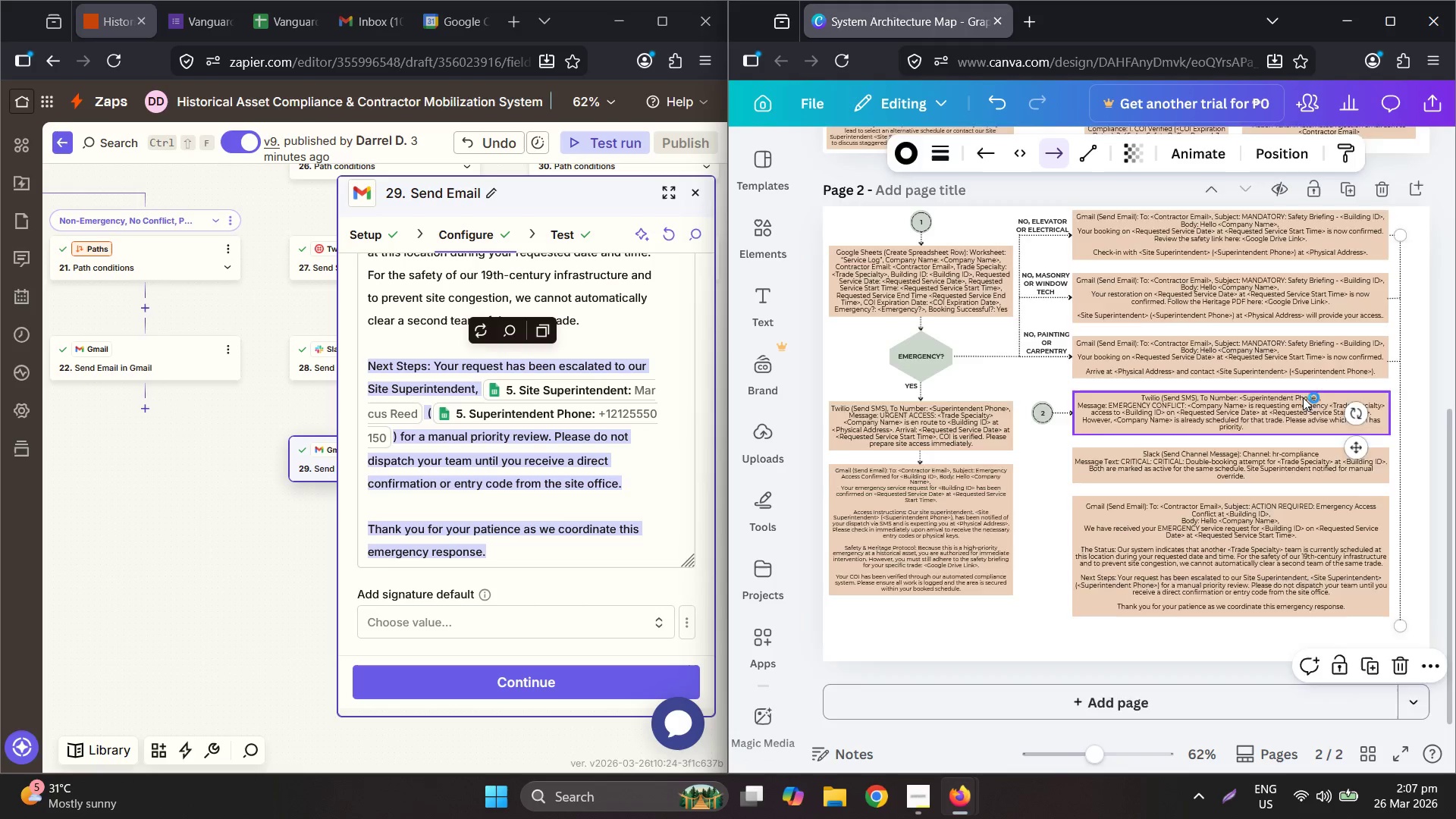 
scroll: coordinate [1298, 303], scroll_direction: up, amount: 7.0
 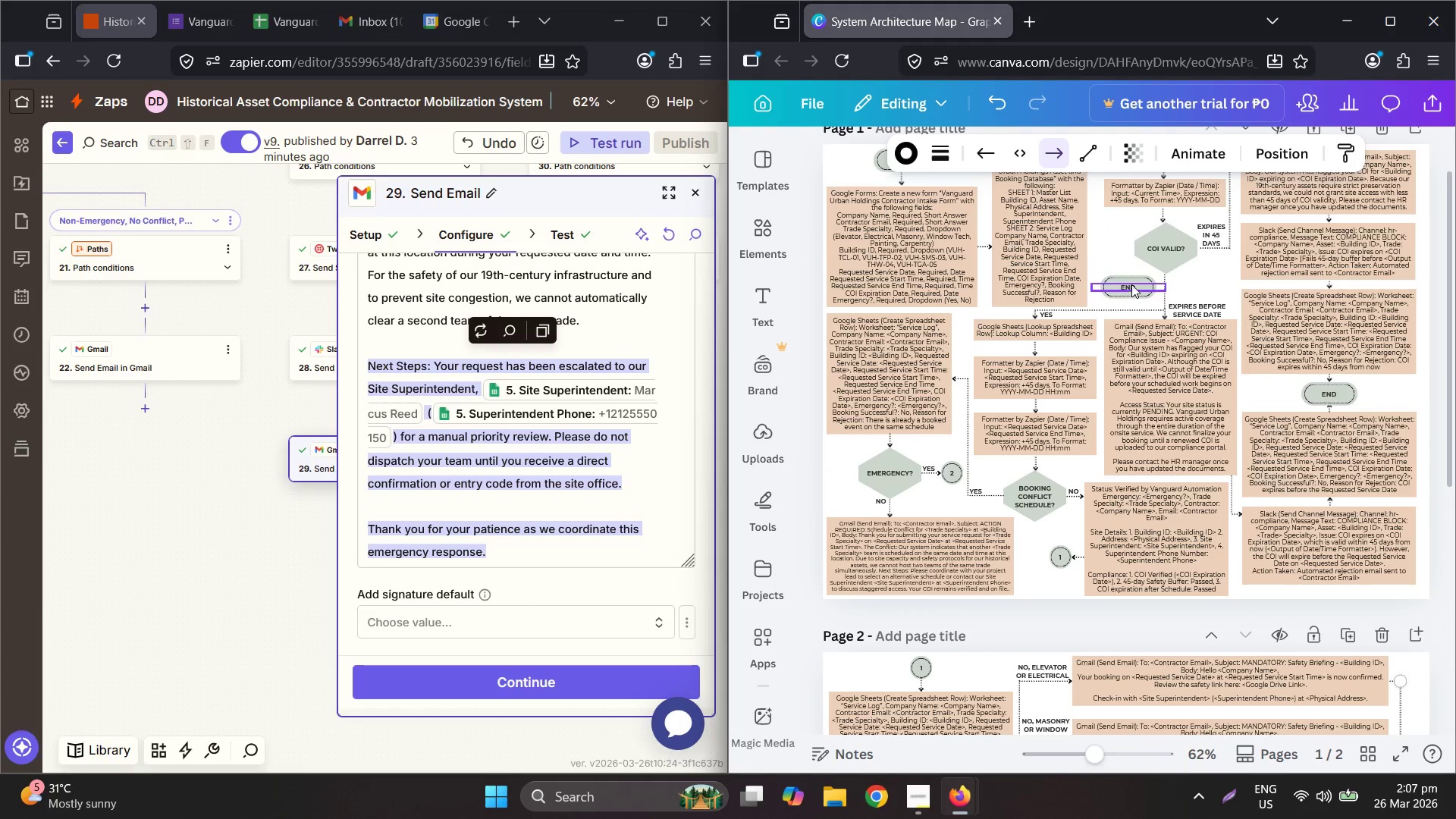 
left_click([1127, 278])
 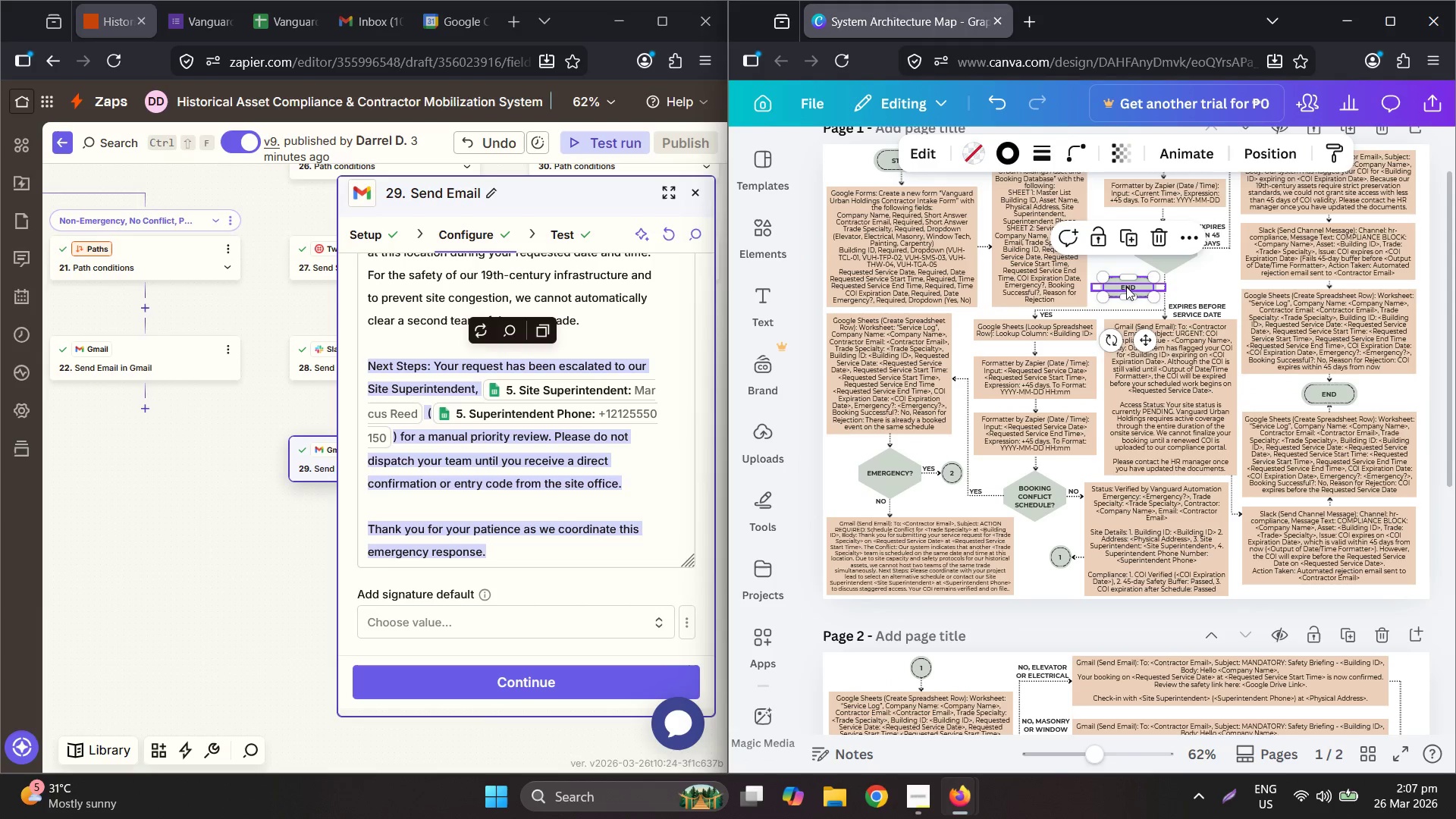 
hold_key(key=ShiftLeft, duration=0.38)
left_click([1127, 287])
 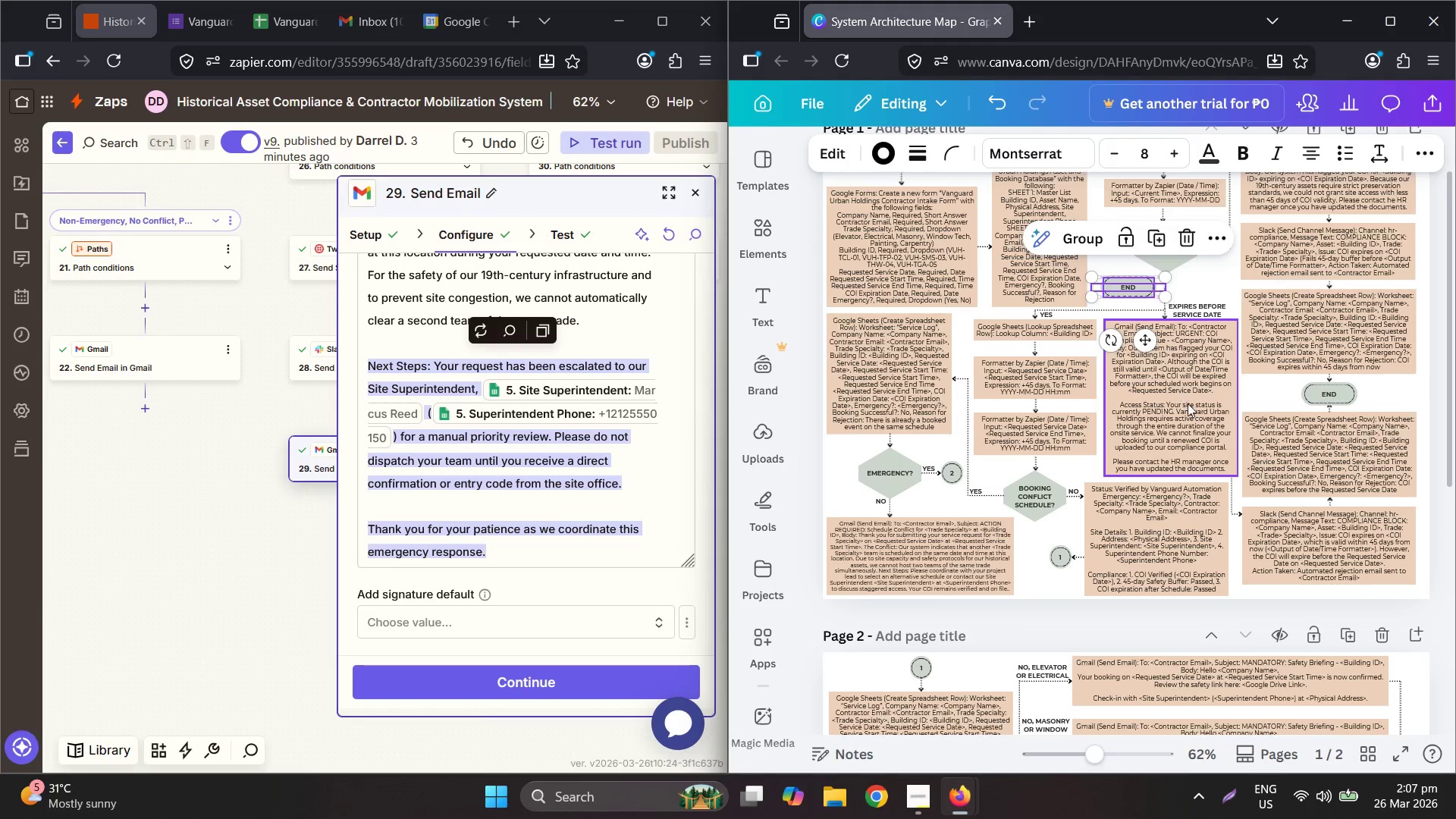 
key(Control+ControlLeft)
 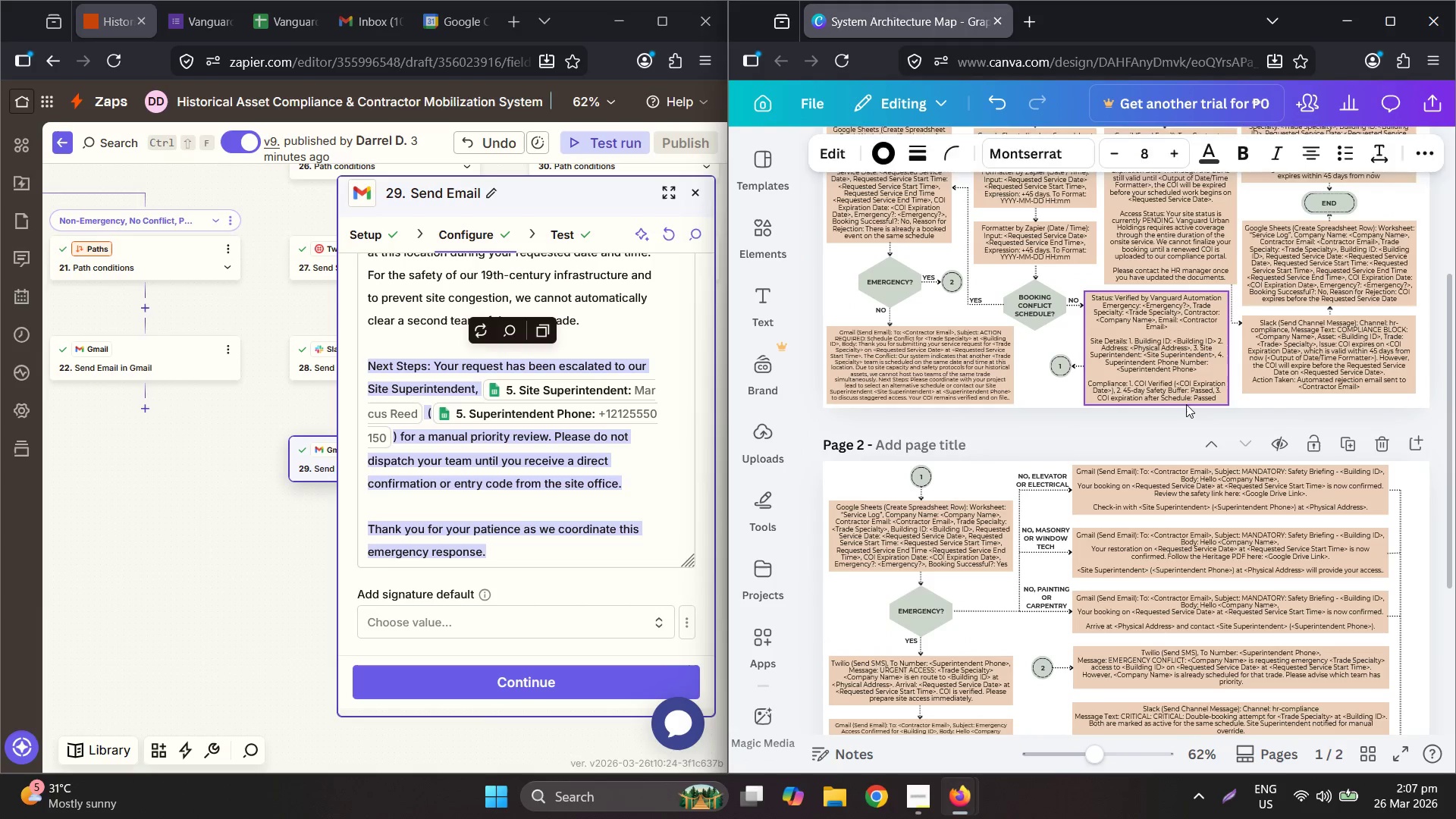 
key(Control+X)
 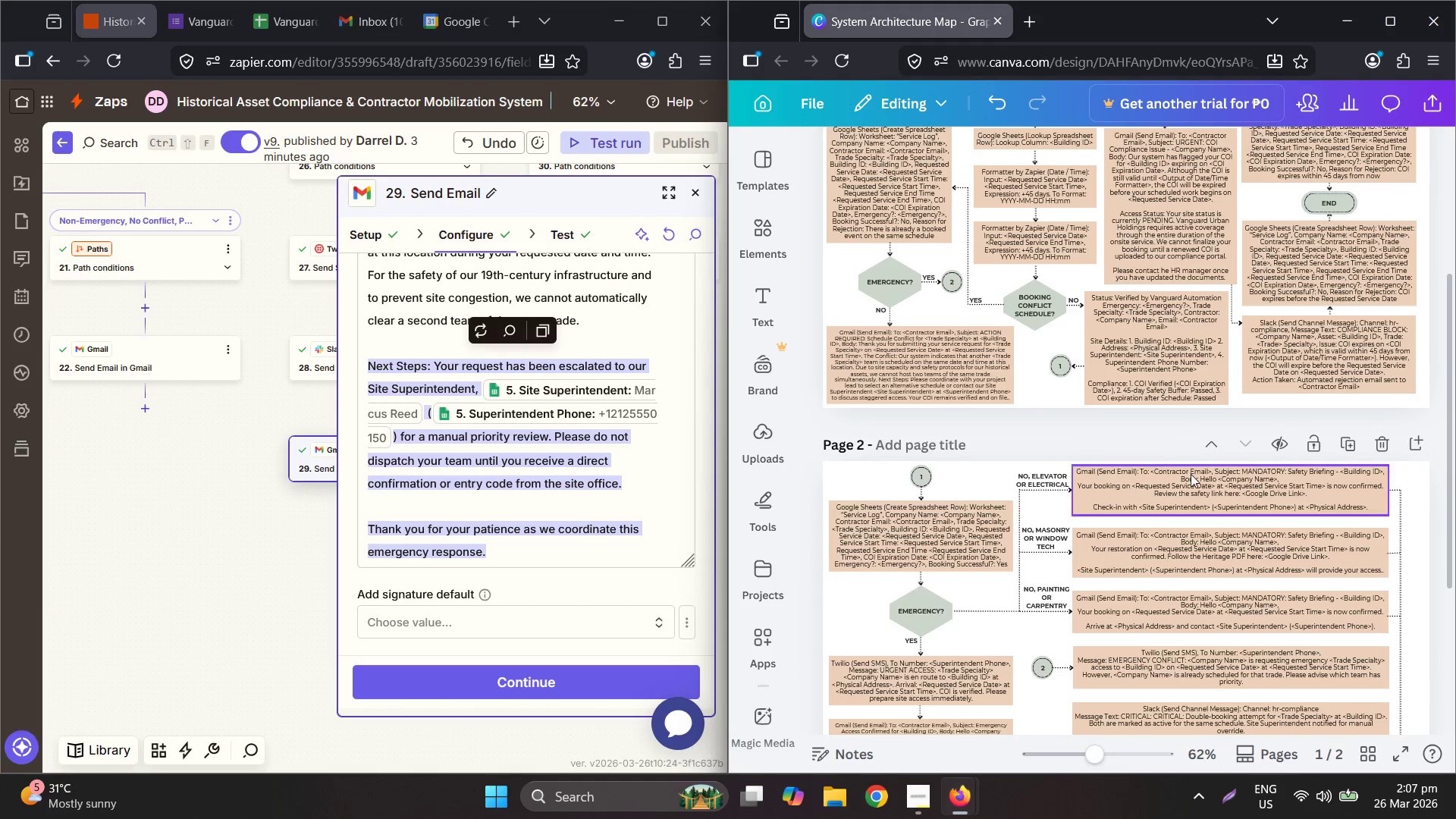 
scroll: coordinate [1188, 404], scroll_direction: down, amount: 3.0
 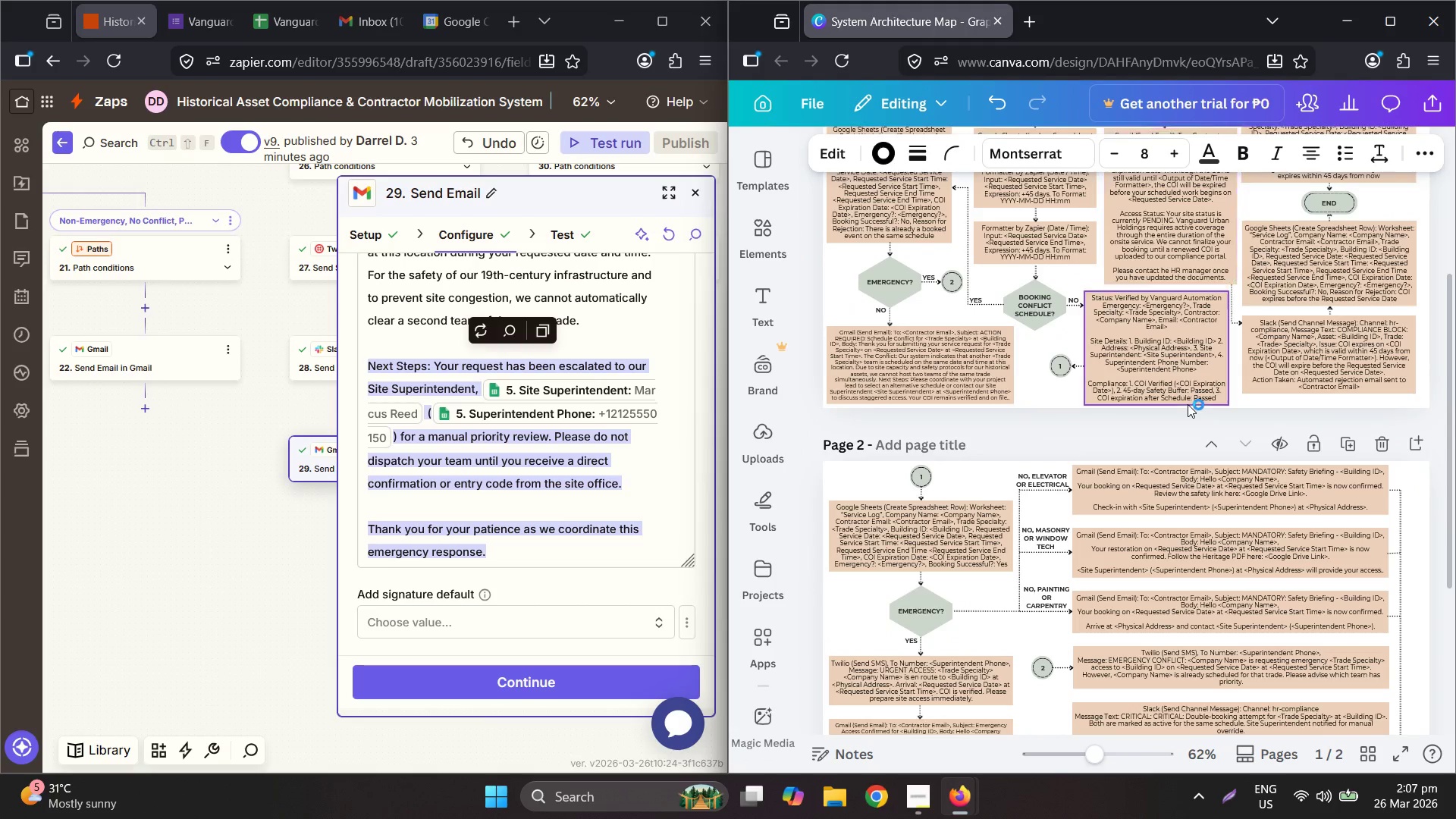 
hold_key(key=ControlLeft, duration=0.39)
scroll: coordinate [1296, 613], scroll_direction: down, amount: 1.0
 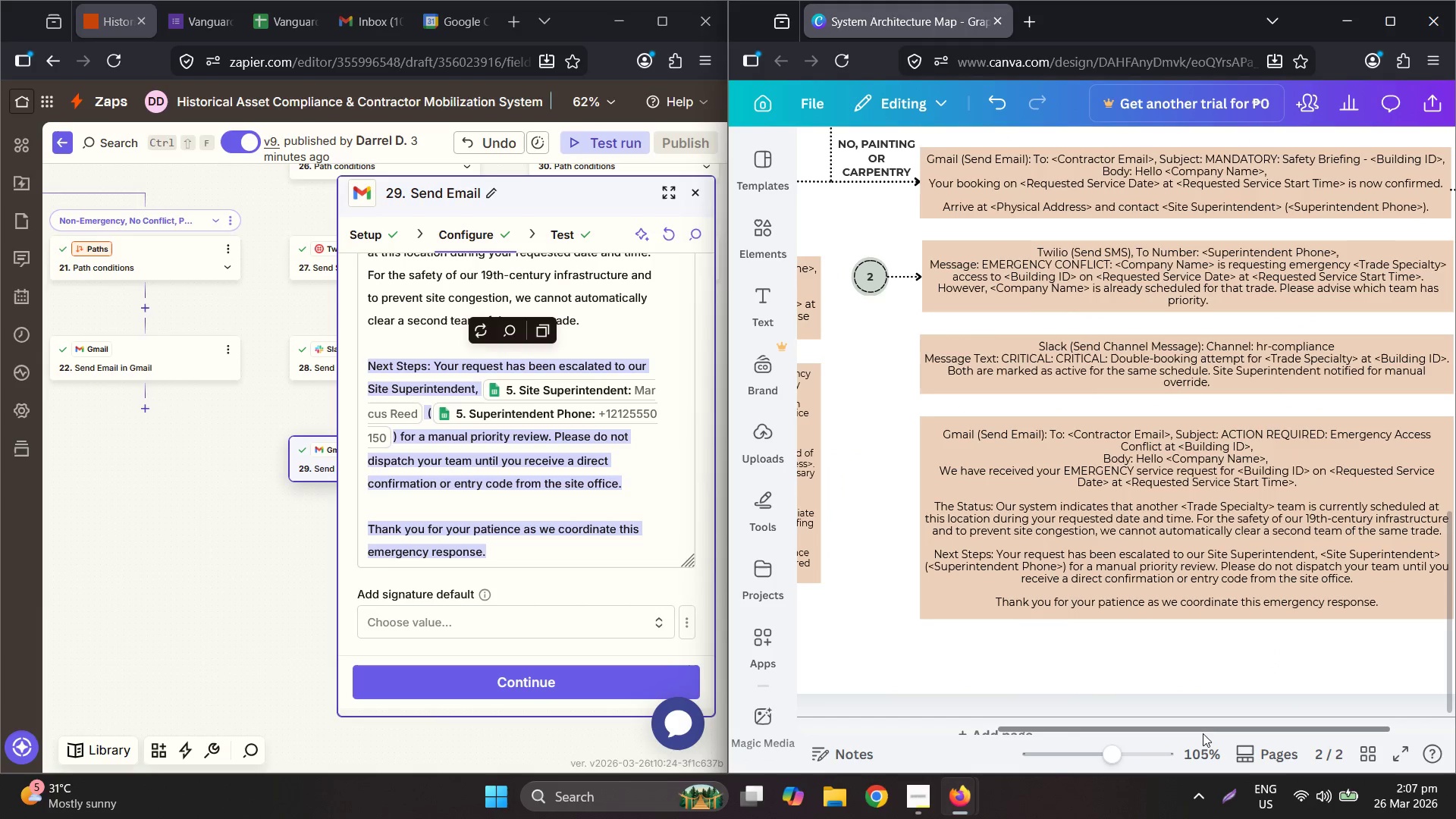 
left_click_drag(start_coordinate=[1196, 728], to_coordinate=[1393, 725])
 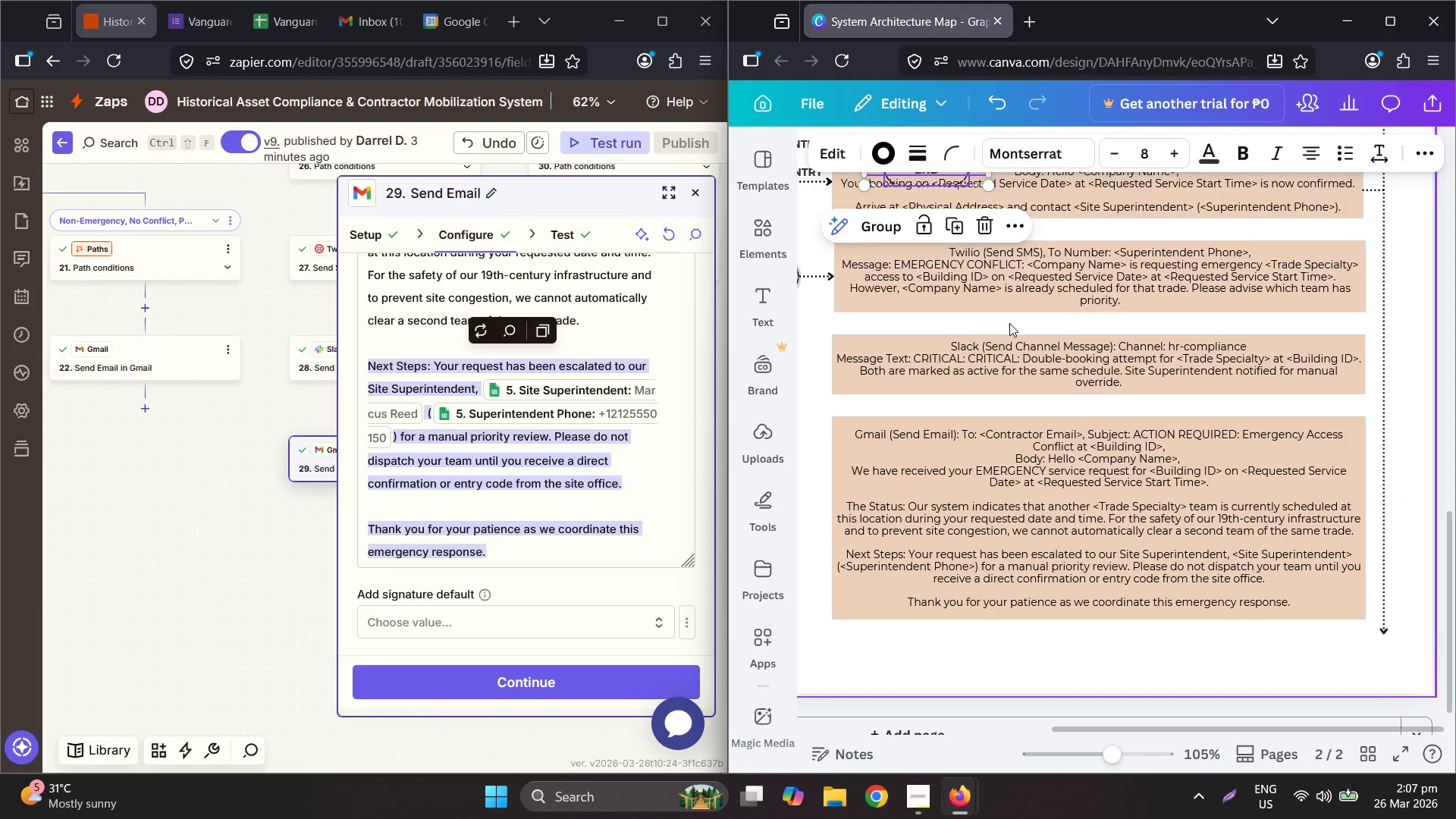 
key(Control+ControlLeft)
 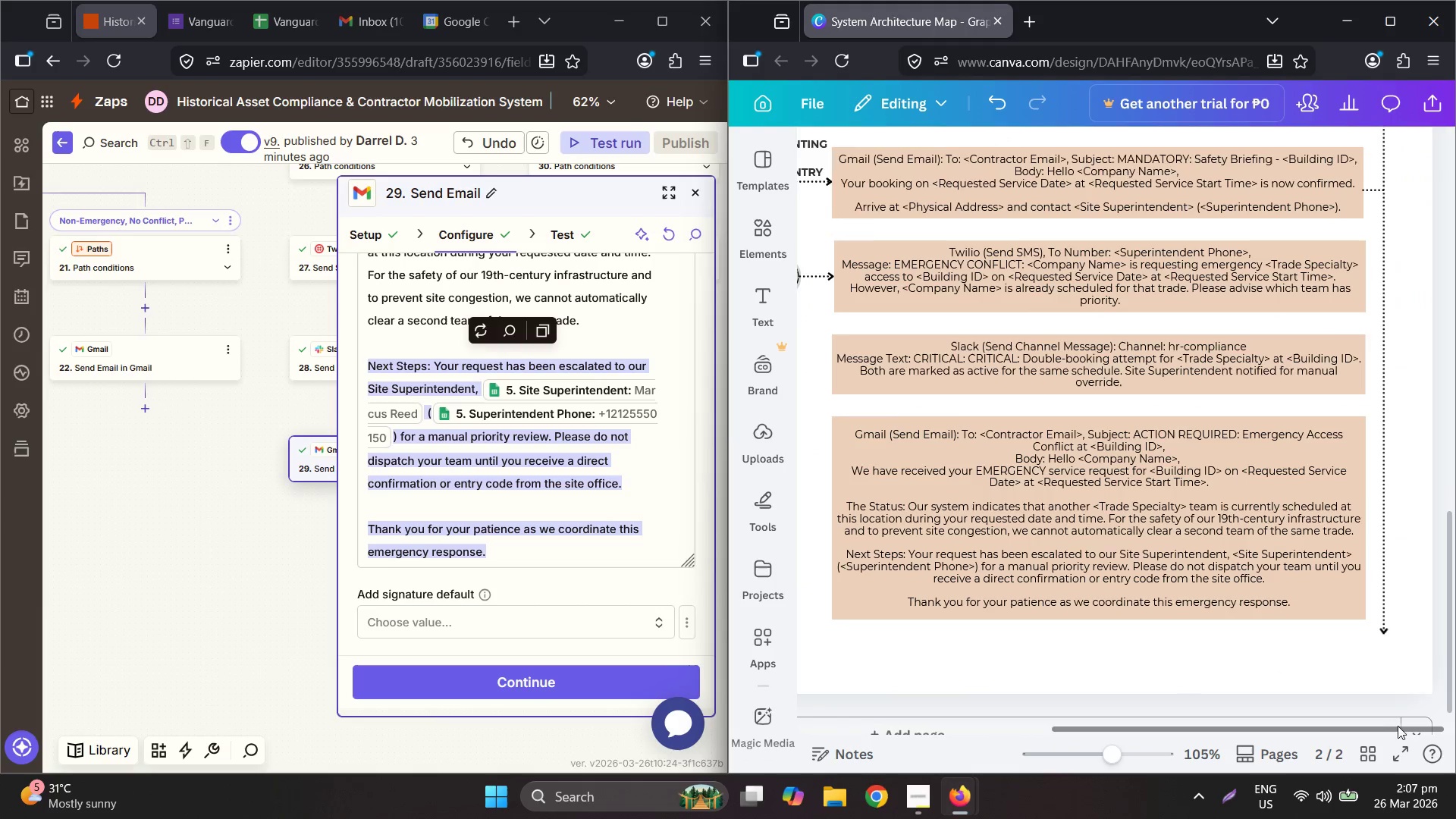 
key(Control+V)
 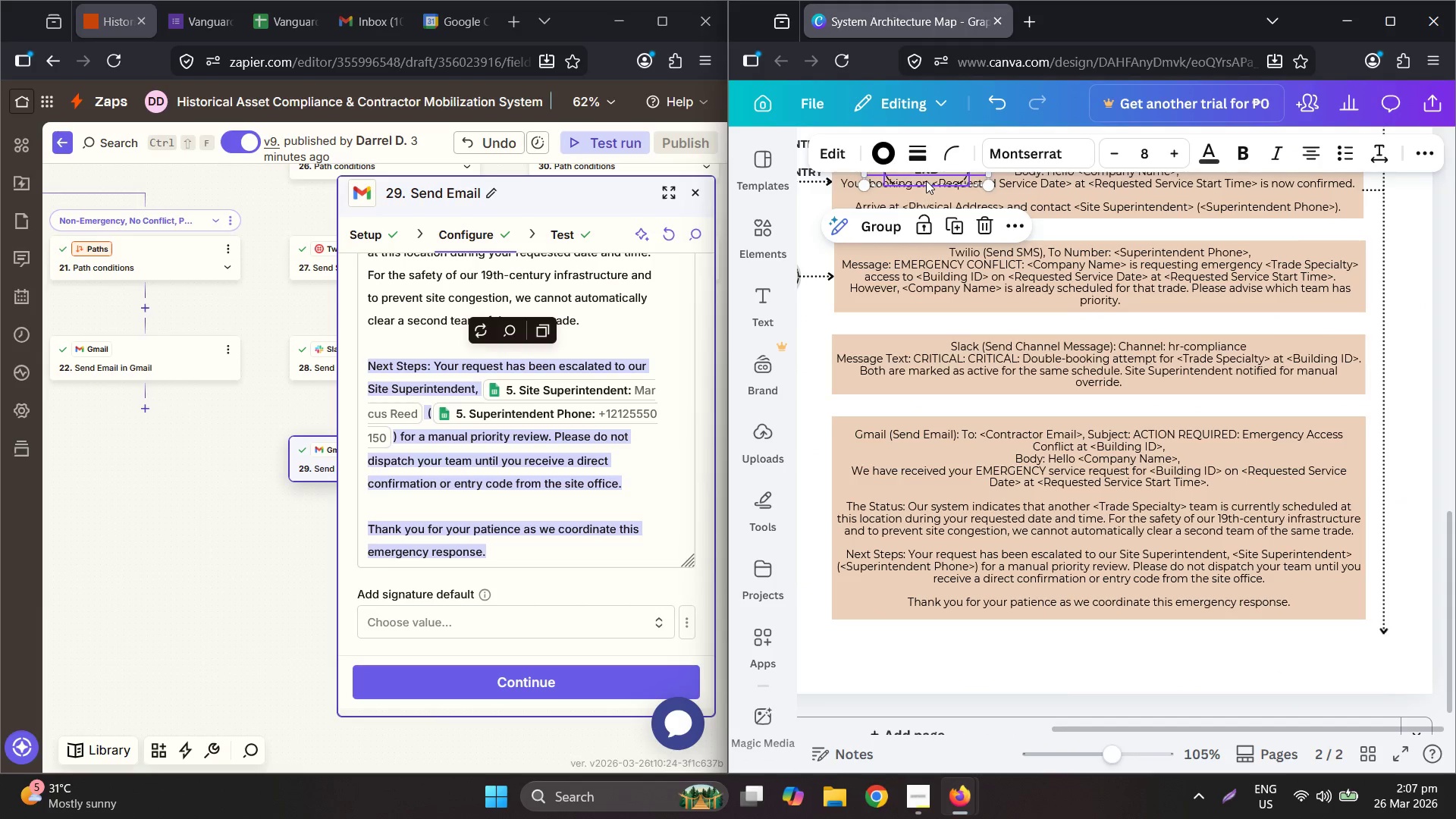 
left_click_drag(start_coordinate=[925, 177], to_coordinate=[1253, 592])
 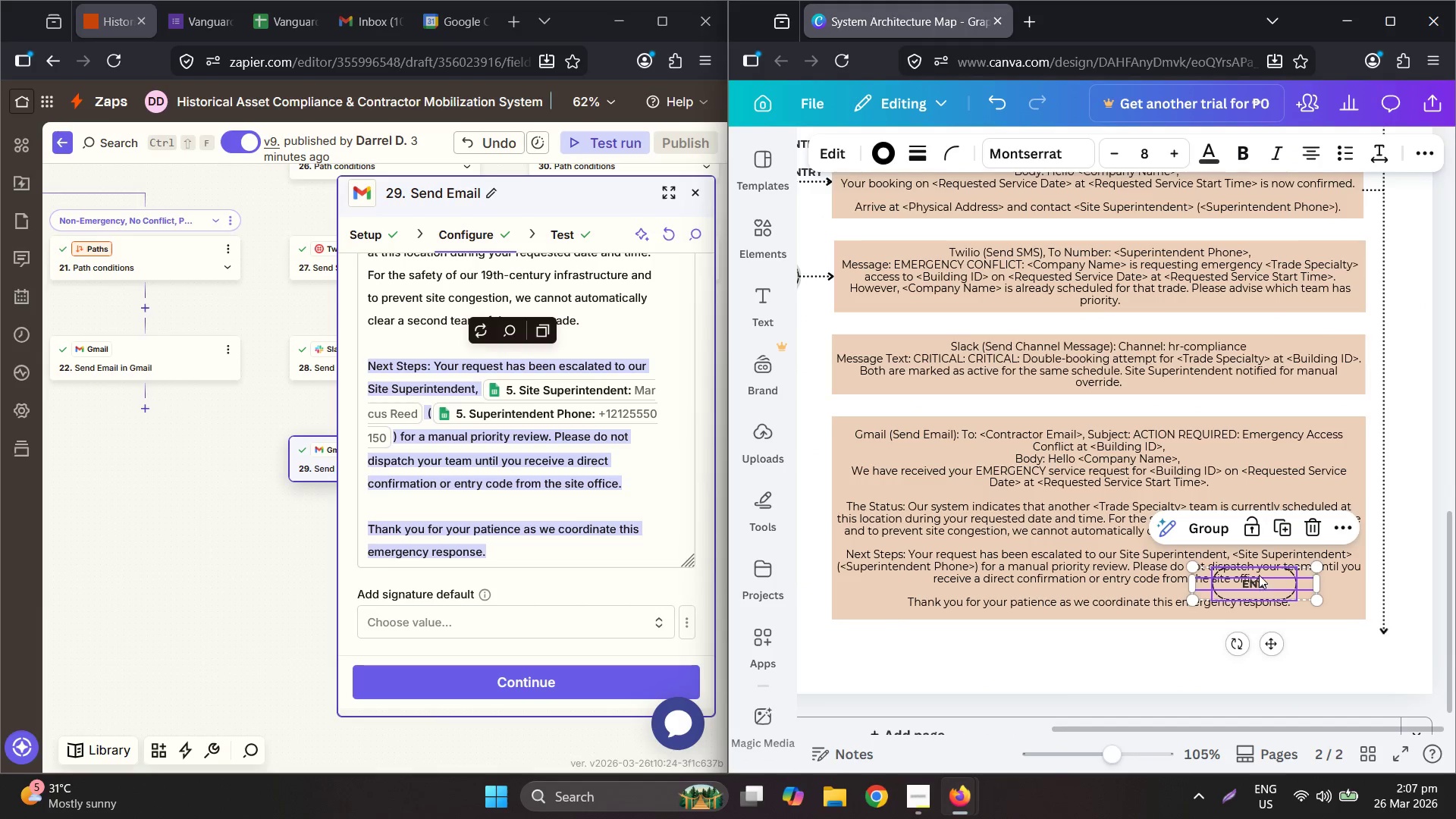 
left_click_drag(start_coordinate=[1259, 575], to_coordinate=[1334, 674])
 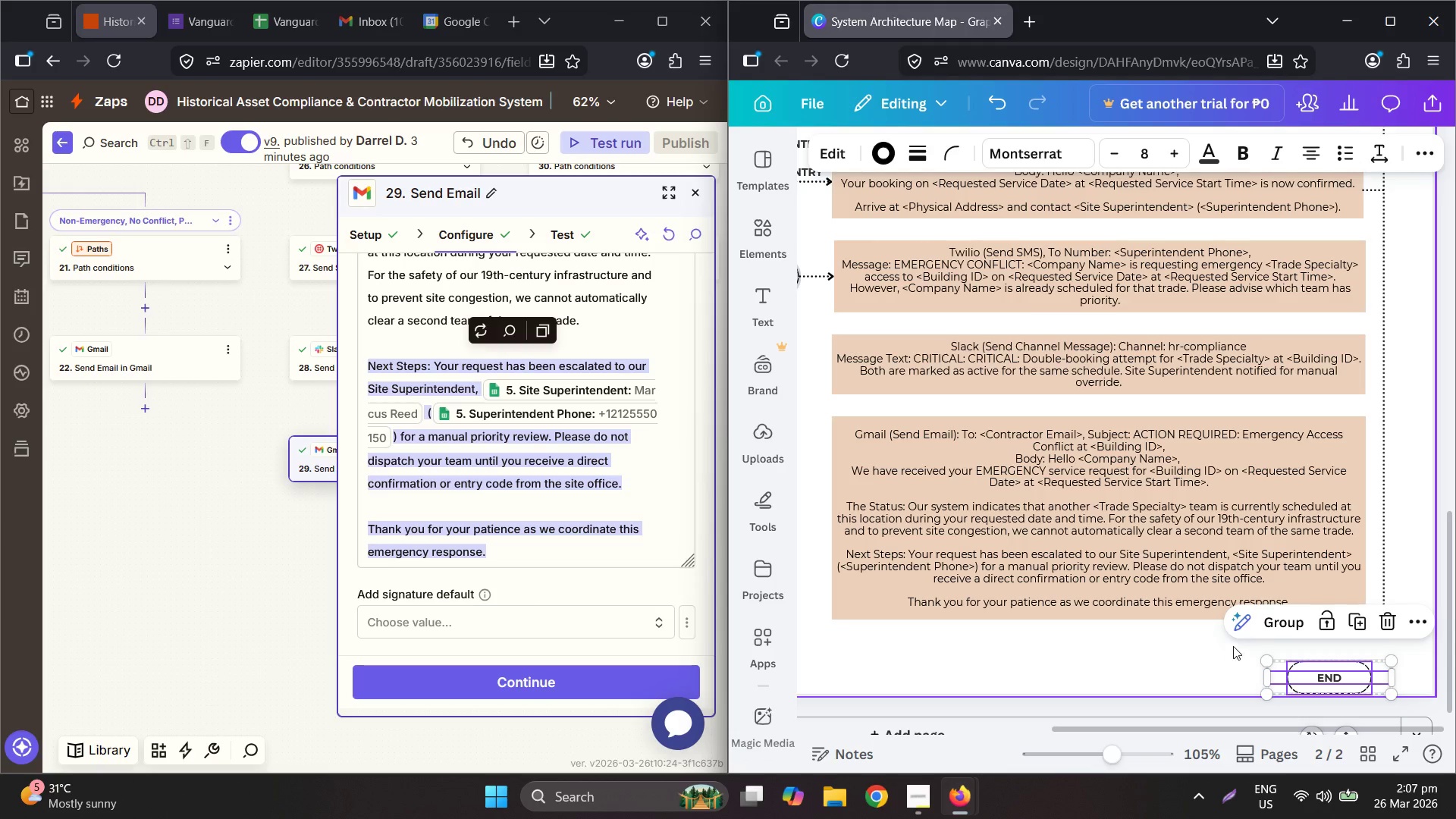 
left_click([1203, 648])
 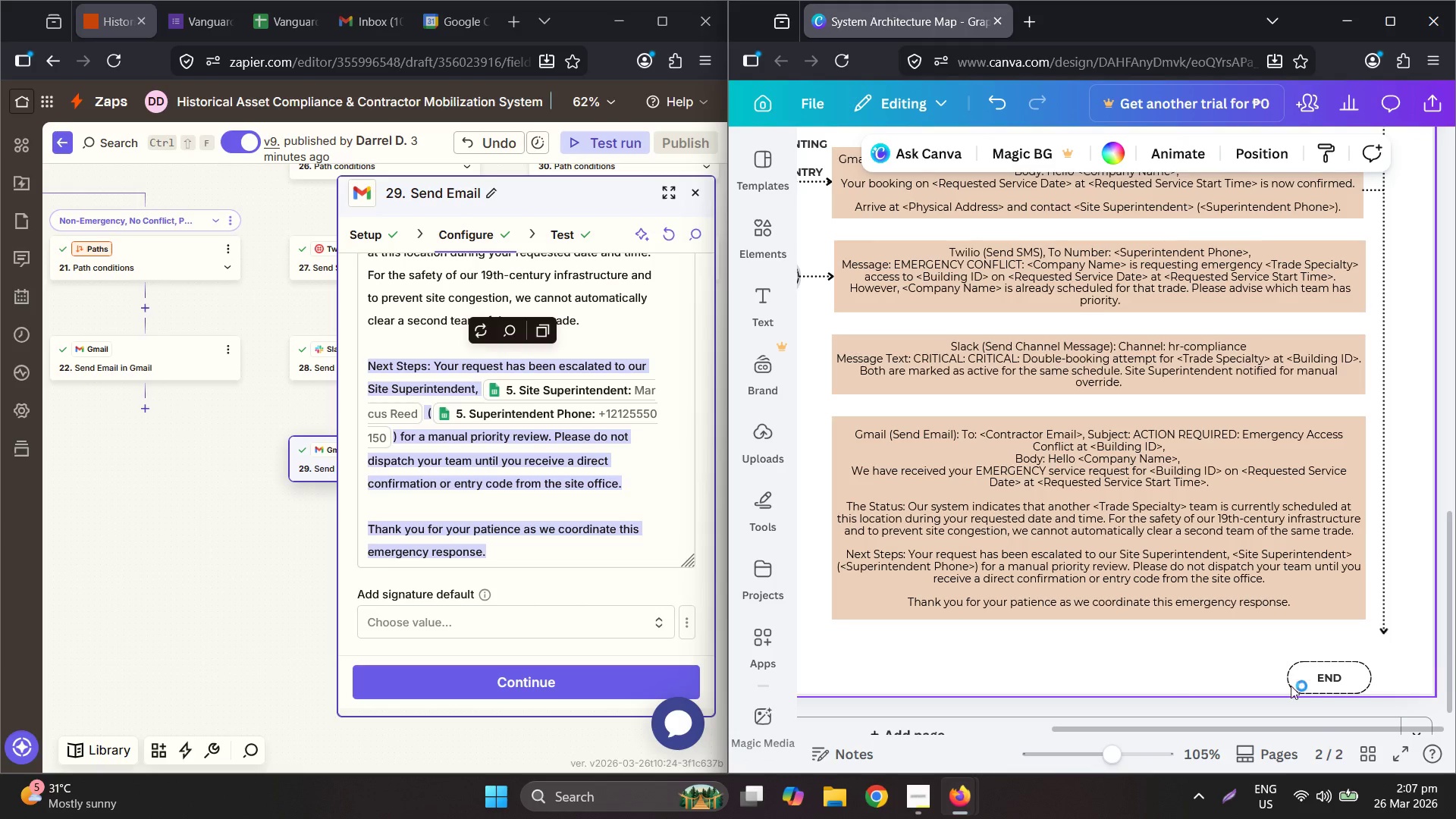 
key(Control+Z)
 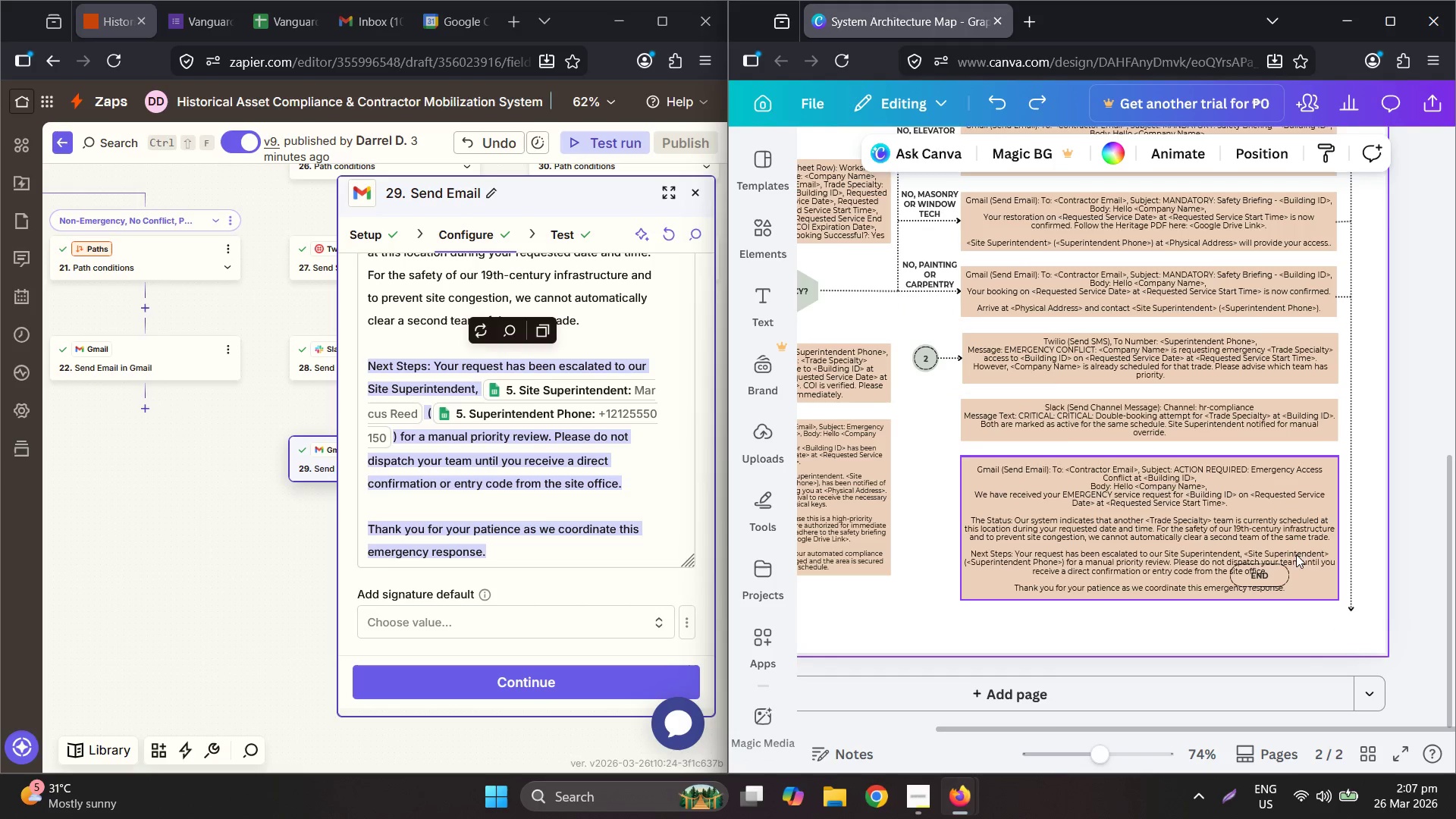 
scroll: coordinate [1272, 553], scroll_direction: down, amount: 2.0
 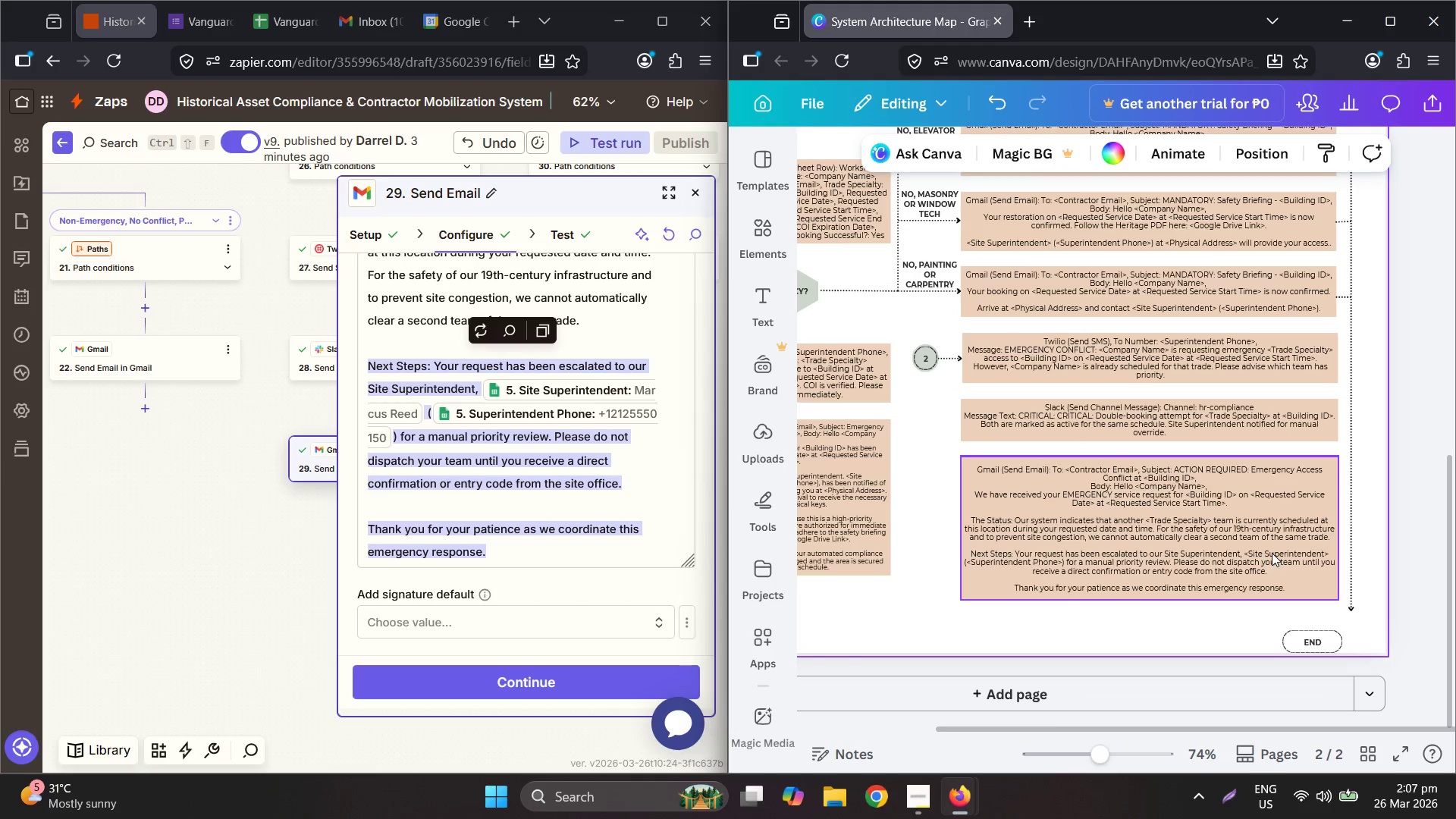 
key(Control+ControlLeft)
 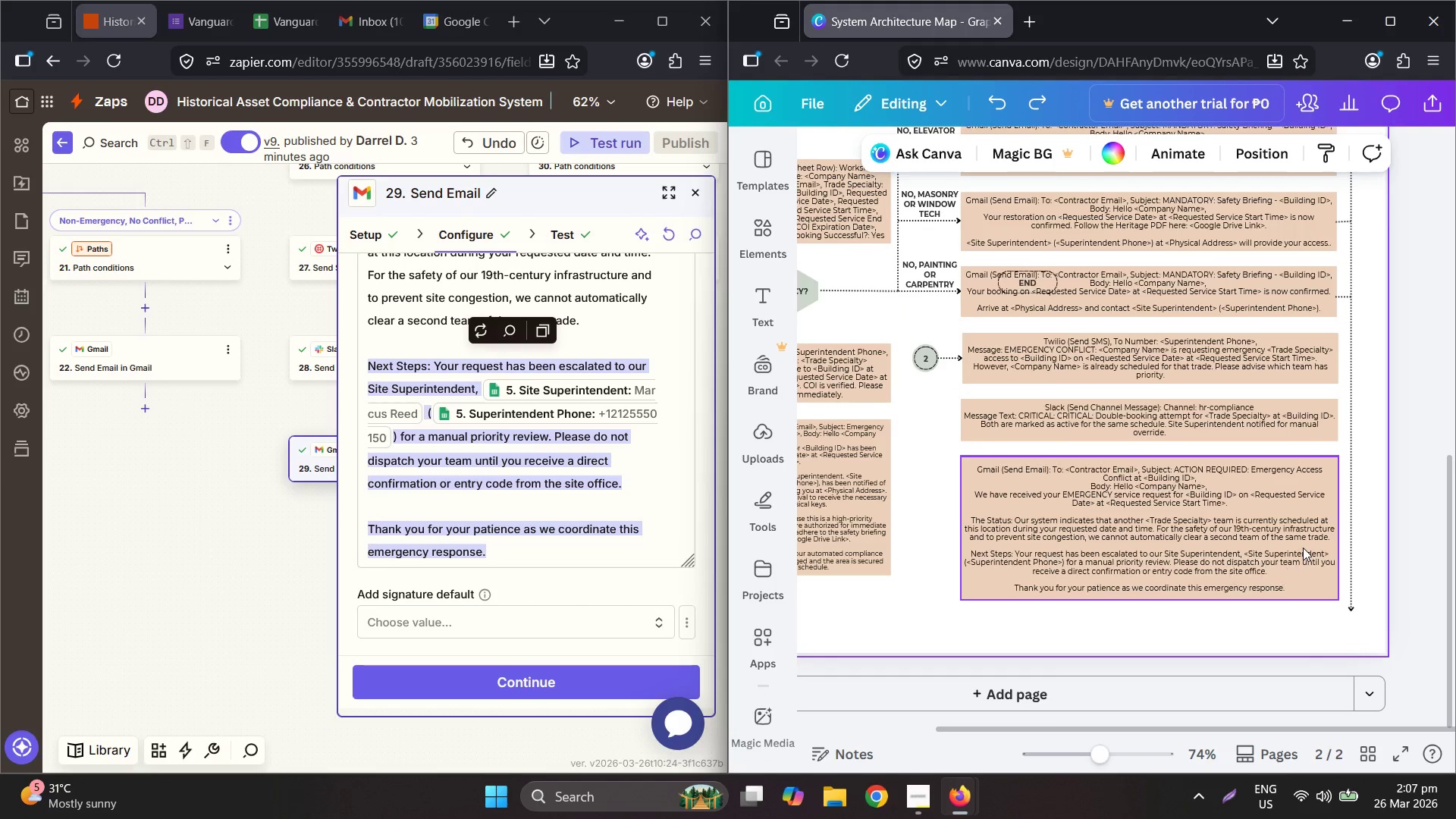 
key(Control+Z)
 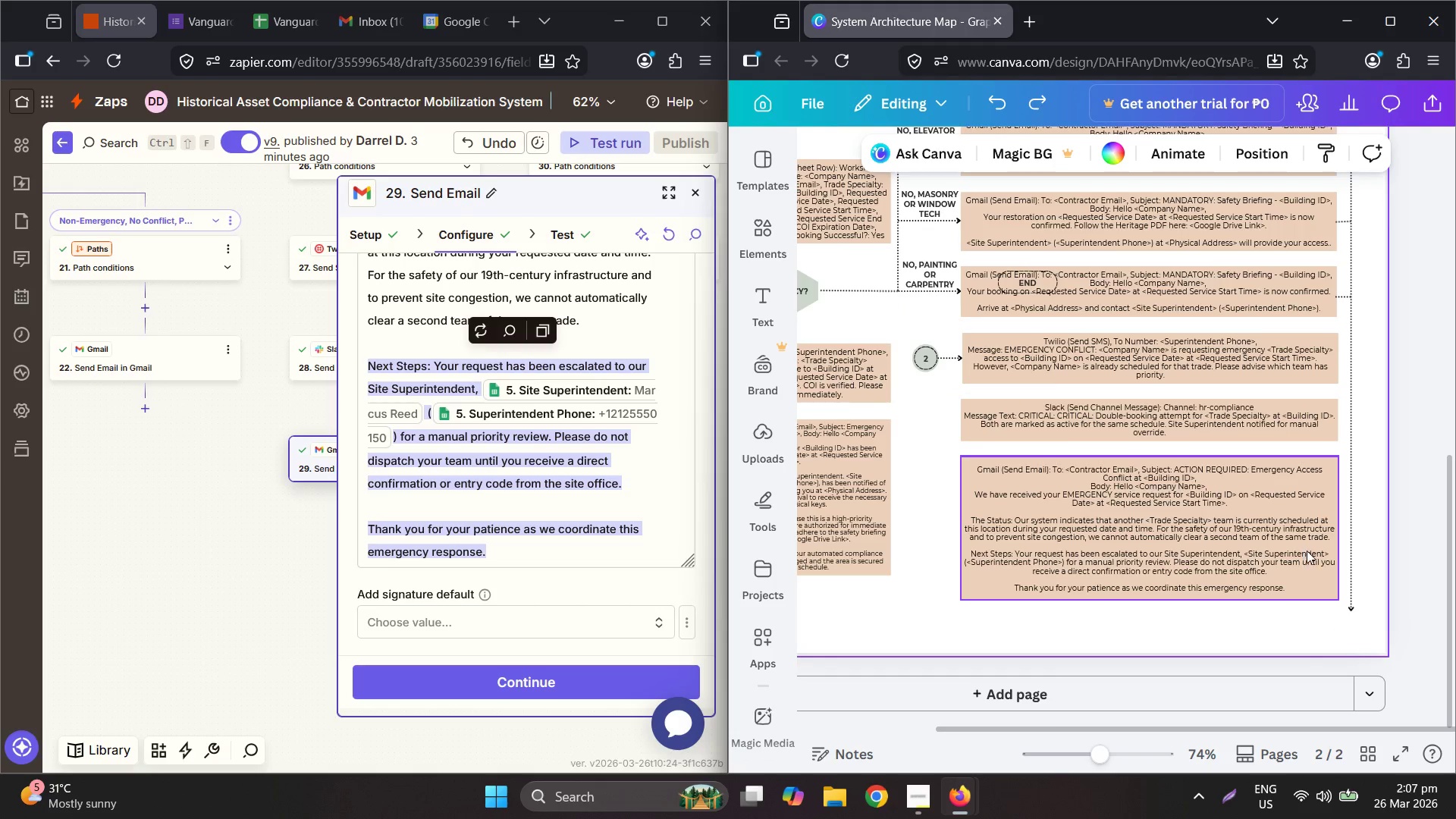 
key(Control+ControlLeft)
 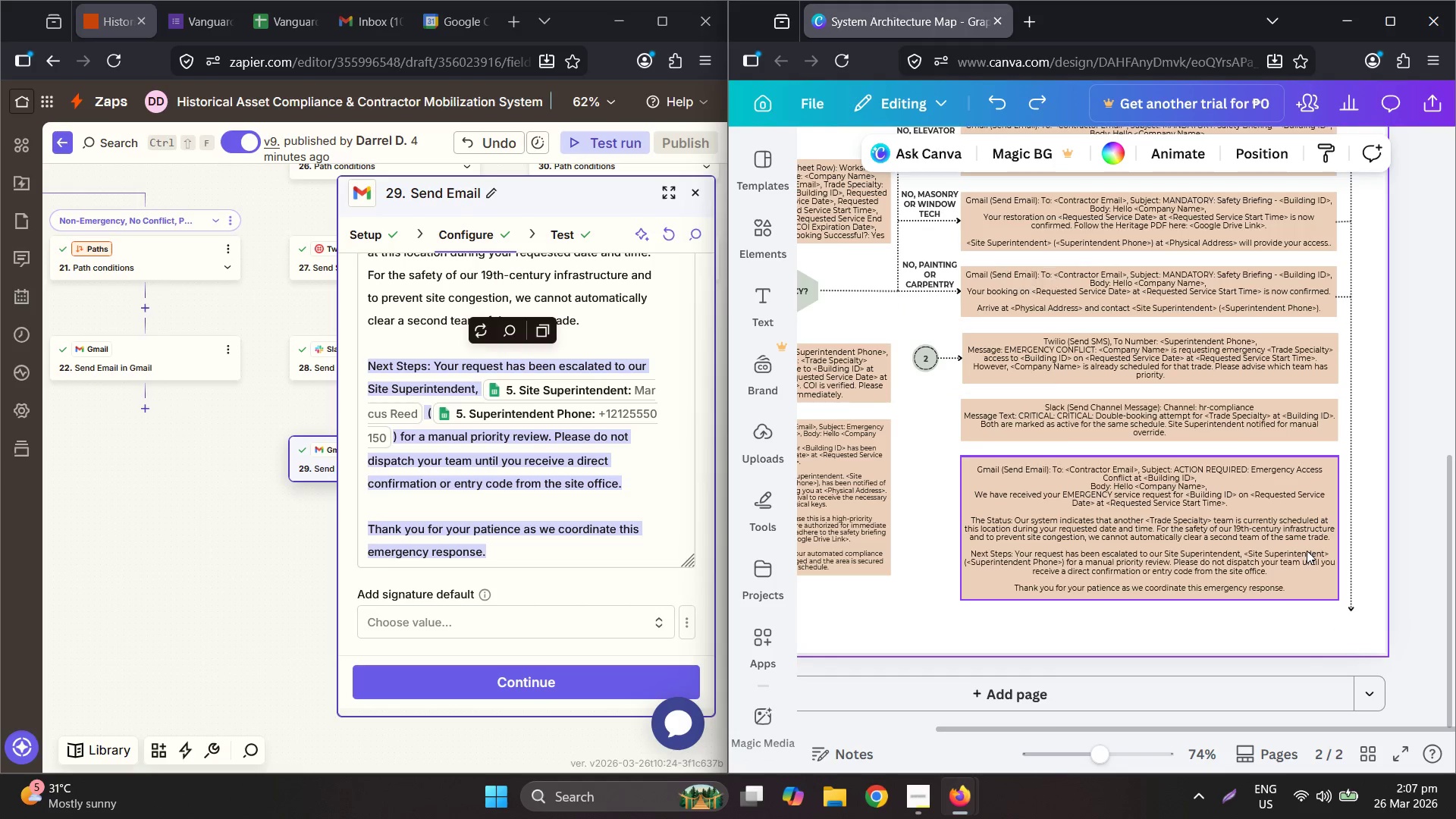 
key(Control+Z)
 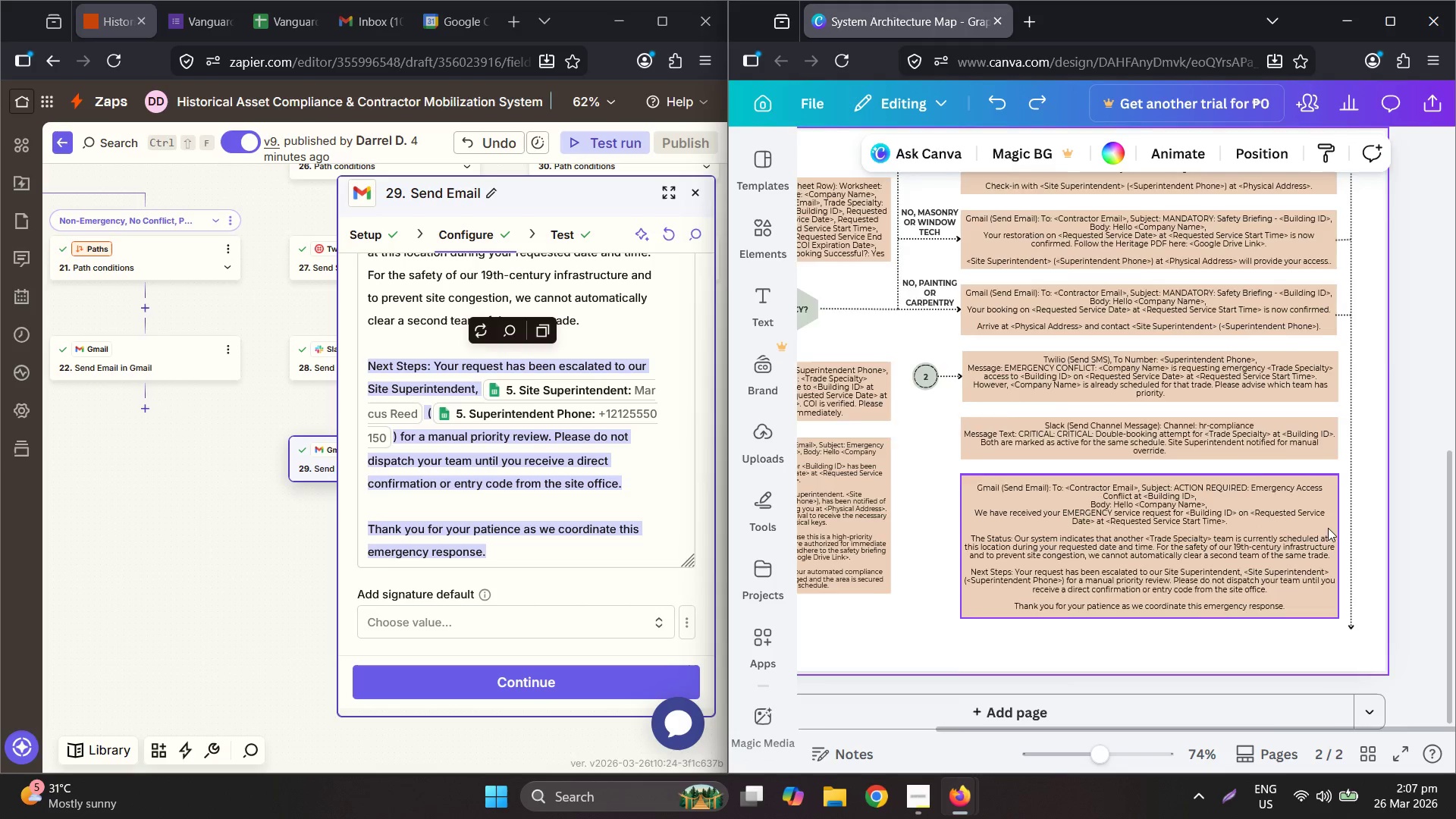 
scroll: coordinate [1306, 381], scroll_direction: up, amount: 11.0
 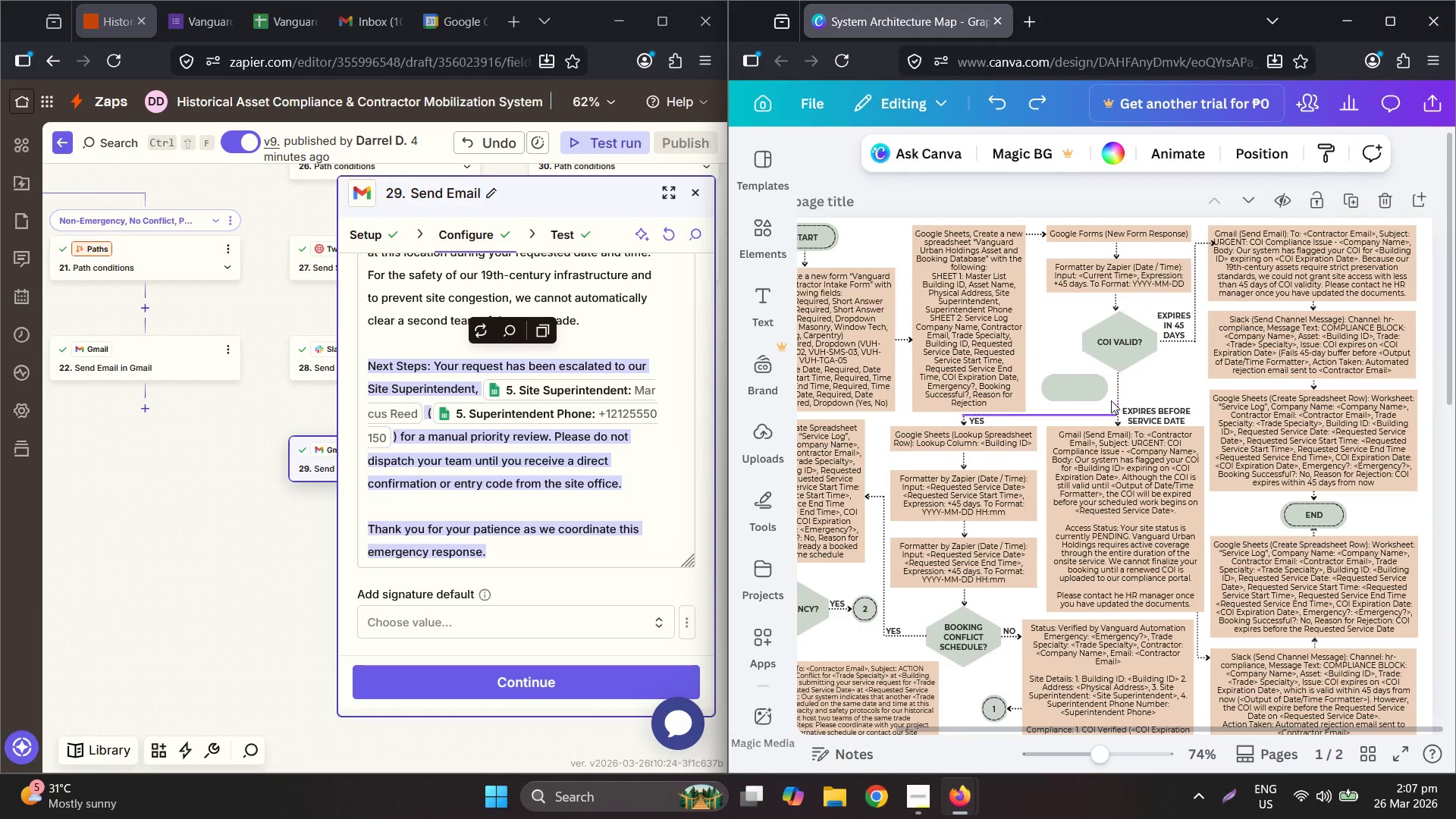 
key(Control+Z)
 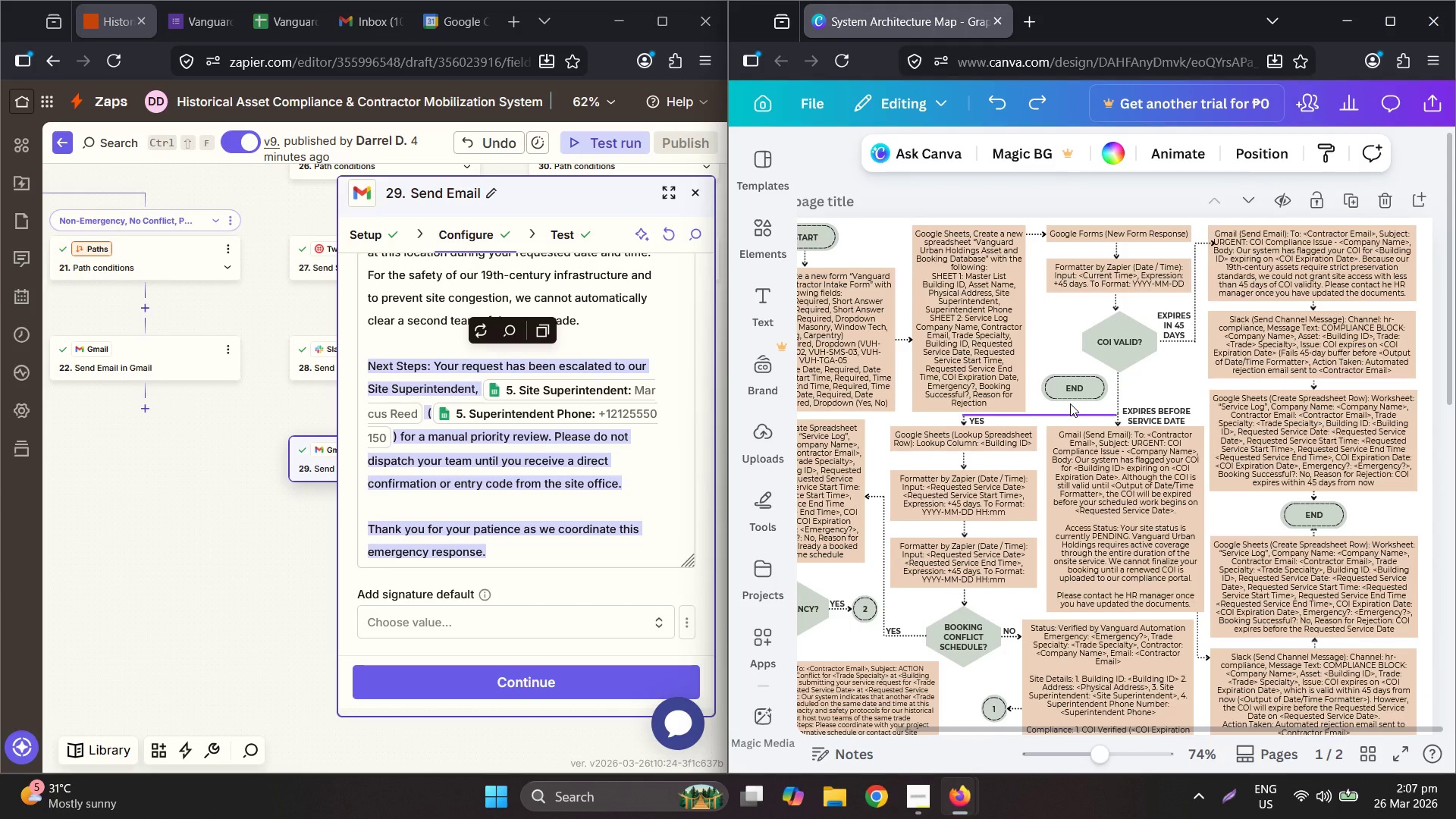 
left_click_drag(start_coordinate=[1043, 357], to_coordinate=[1070, 397])
 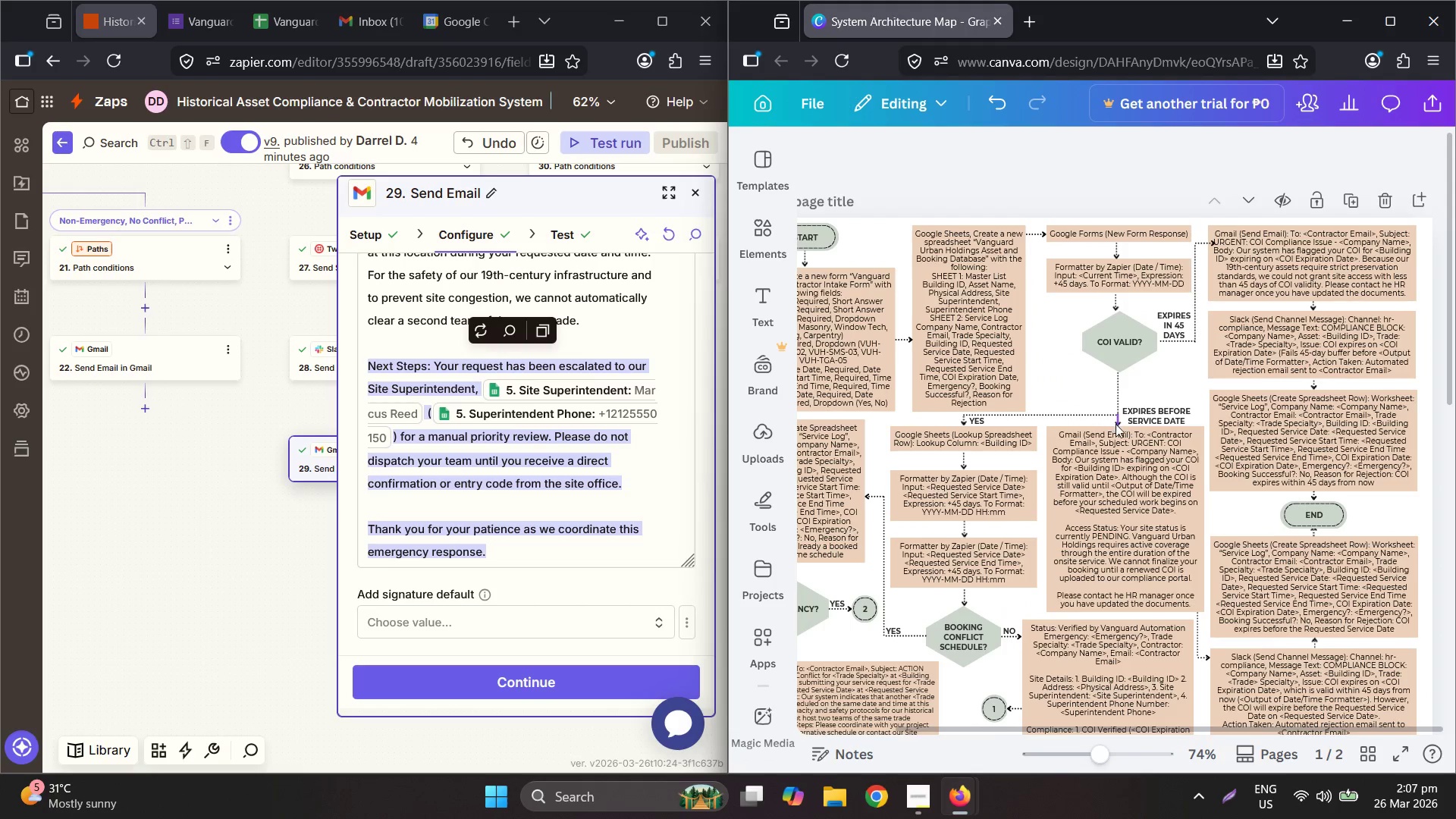 
key(Control+X)
 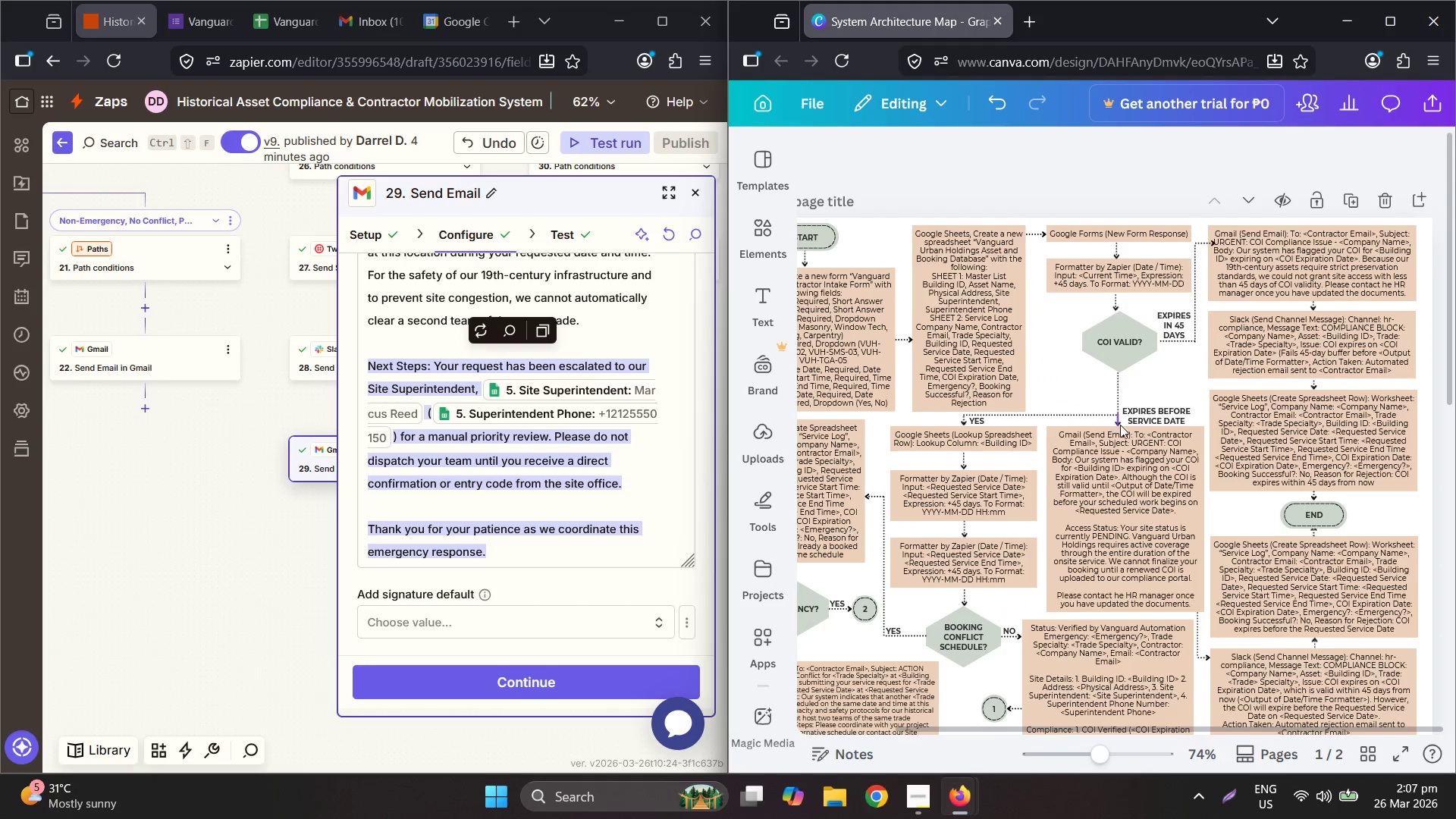 
key(Control+ControlLeft)
 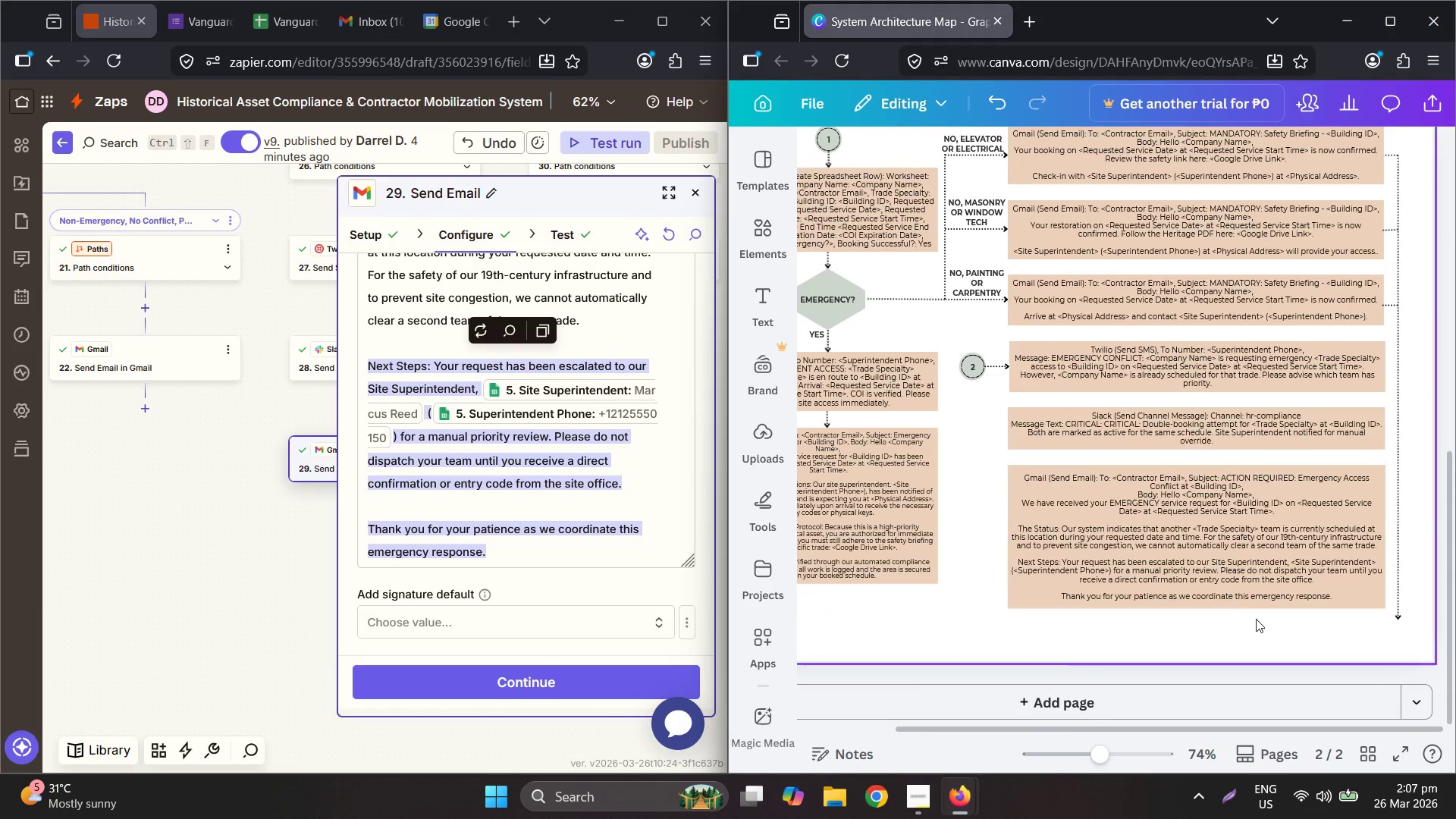 
key(Control+V)
 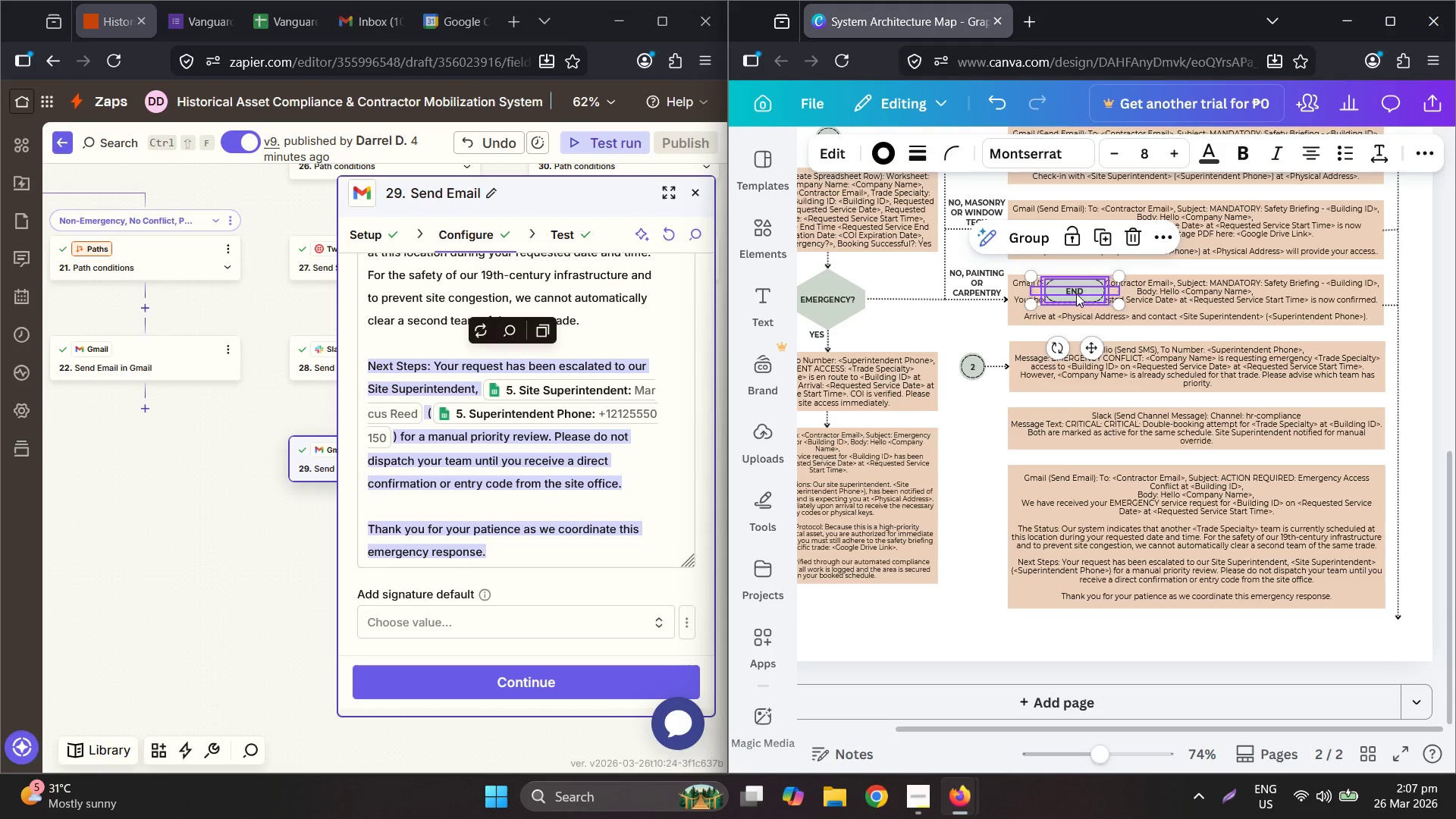 
scroll: coordinate [1208, 563], scroll_direction: down, amount: 18.0
 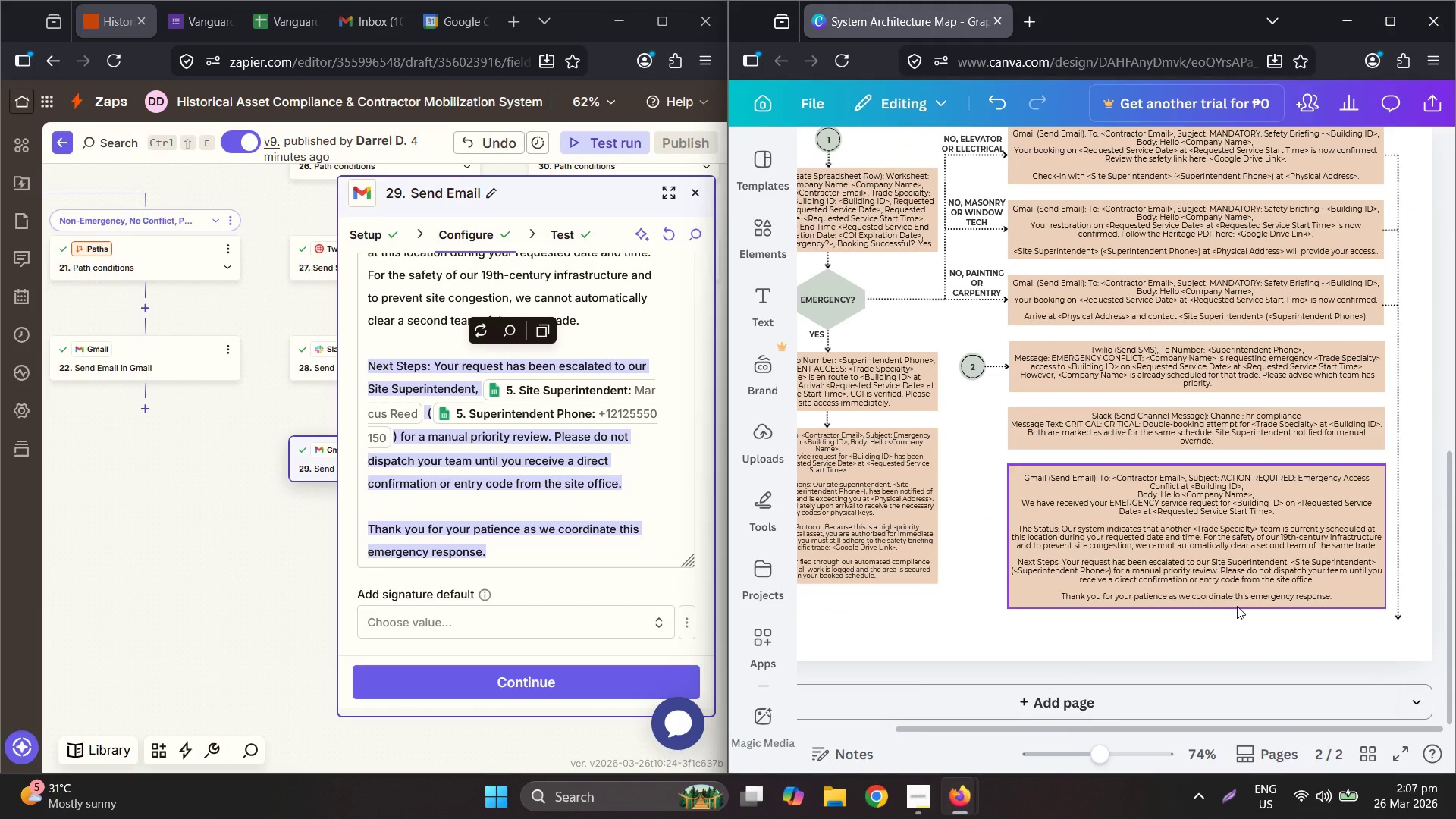 
left_click_drag(start_coordinate=[1075, 291], to_coordinate=[1401, 642])
 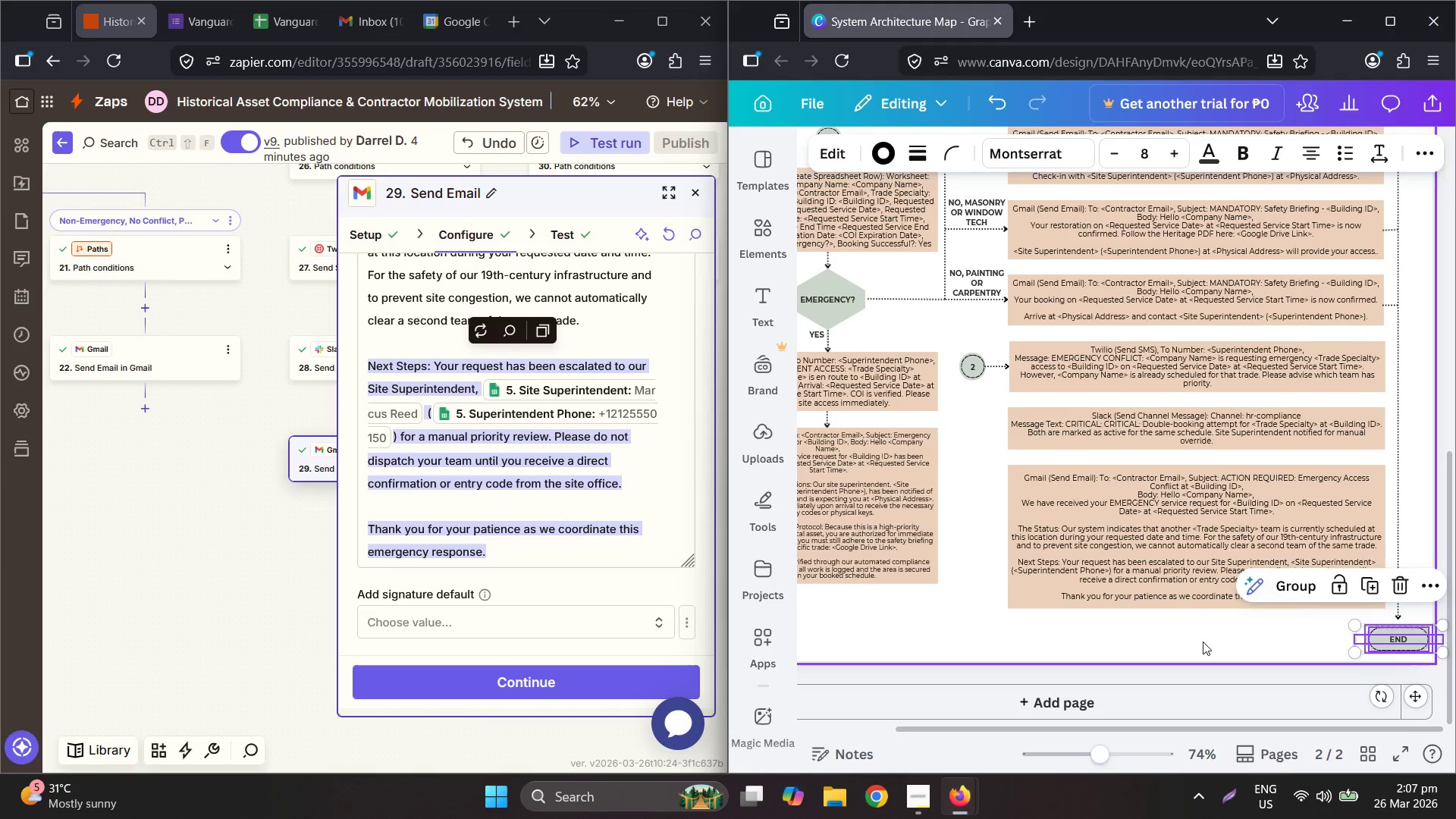 
left_click([1203, 642])
 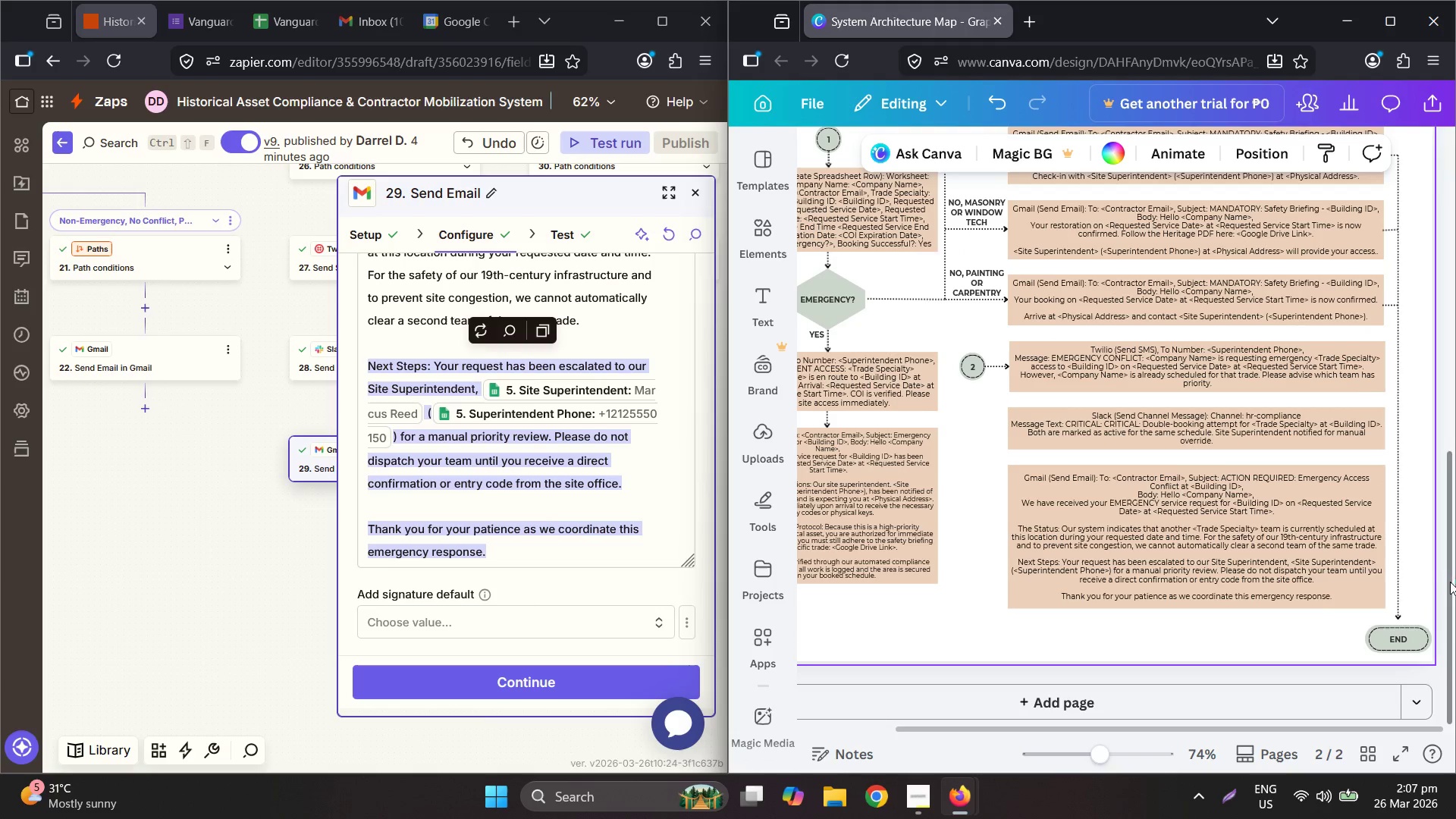 
hold_key(key=ControlLeft, duration=0.47)
scroll: coordinate [1293, 507], scroll_direction: up, amount: 9.0
 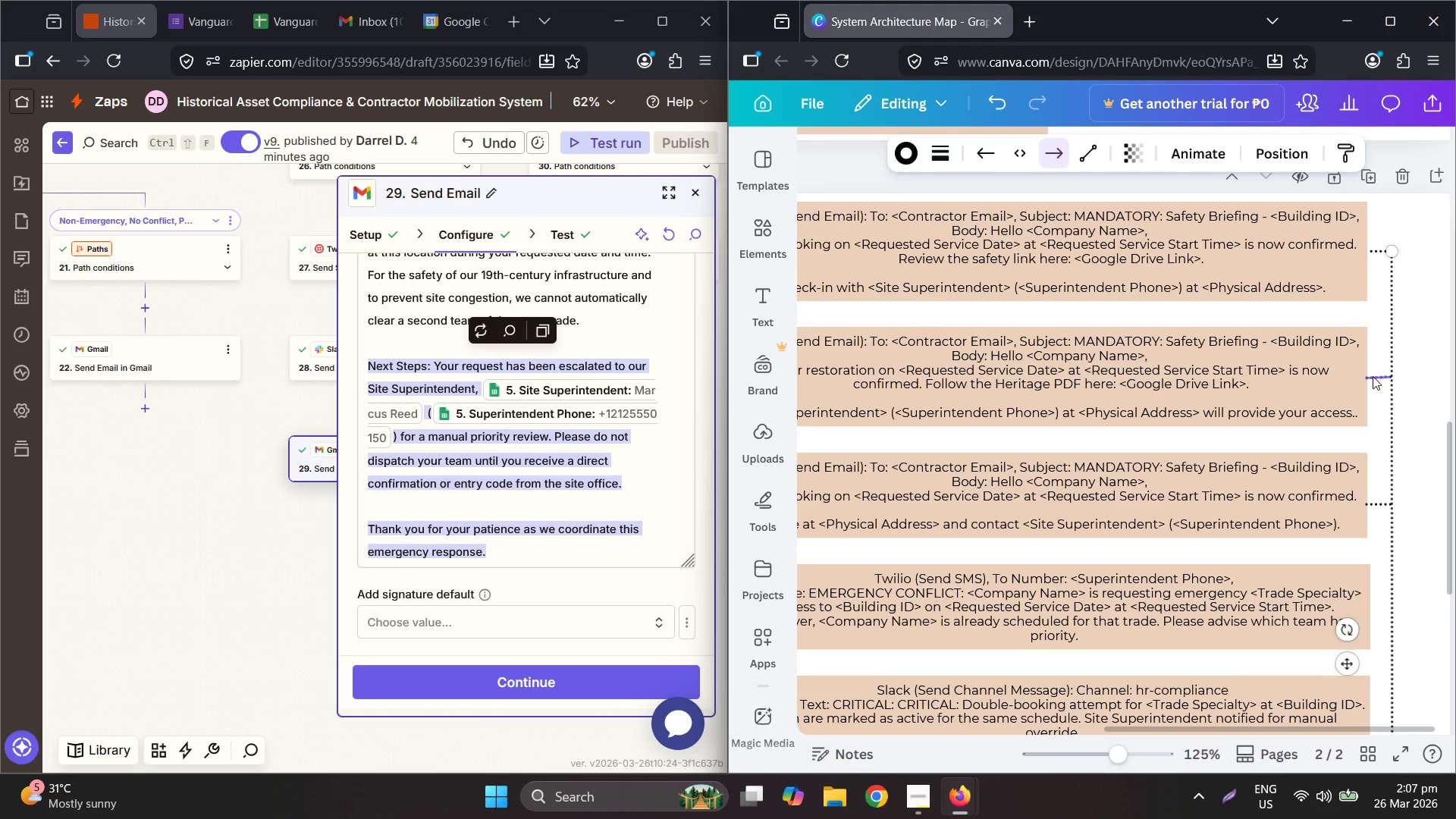 
key(Control+C)
 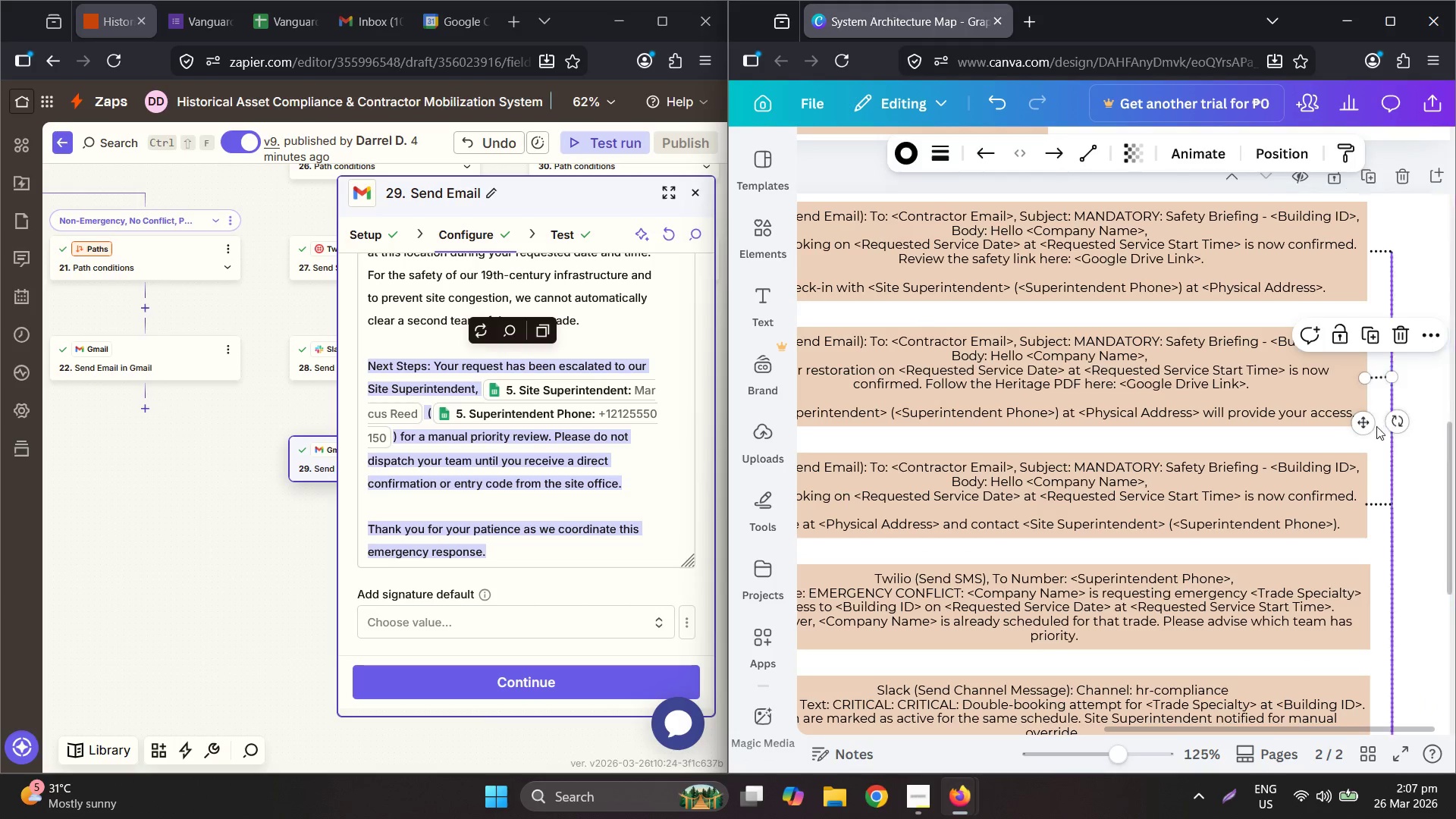 
key(Control+V)
 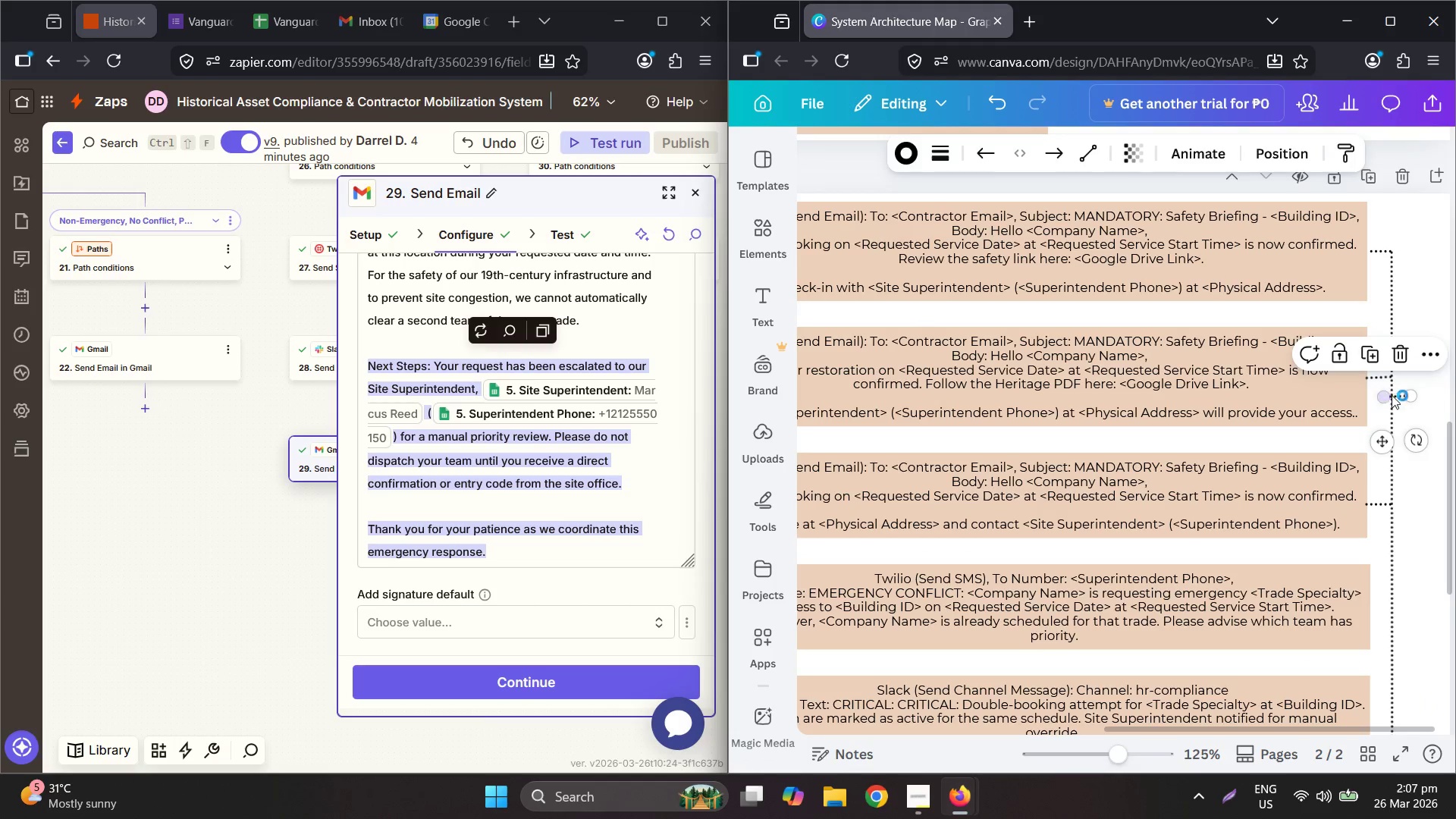 
left_click_drag(start_coordinate=[1395, 398], to_coordinate=[1382, 618])
 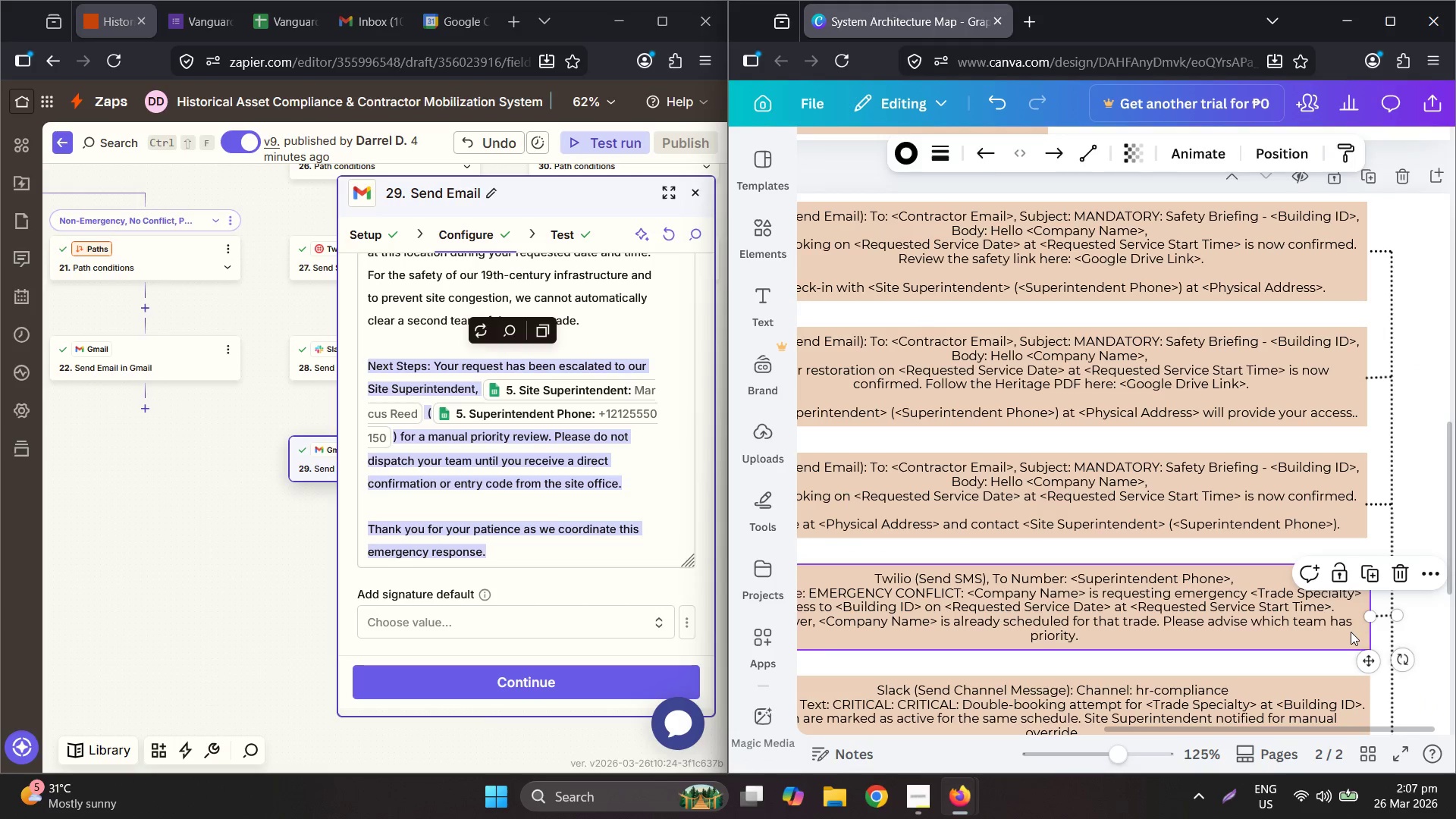 
left_click([1351, 632])
 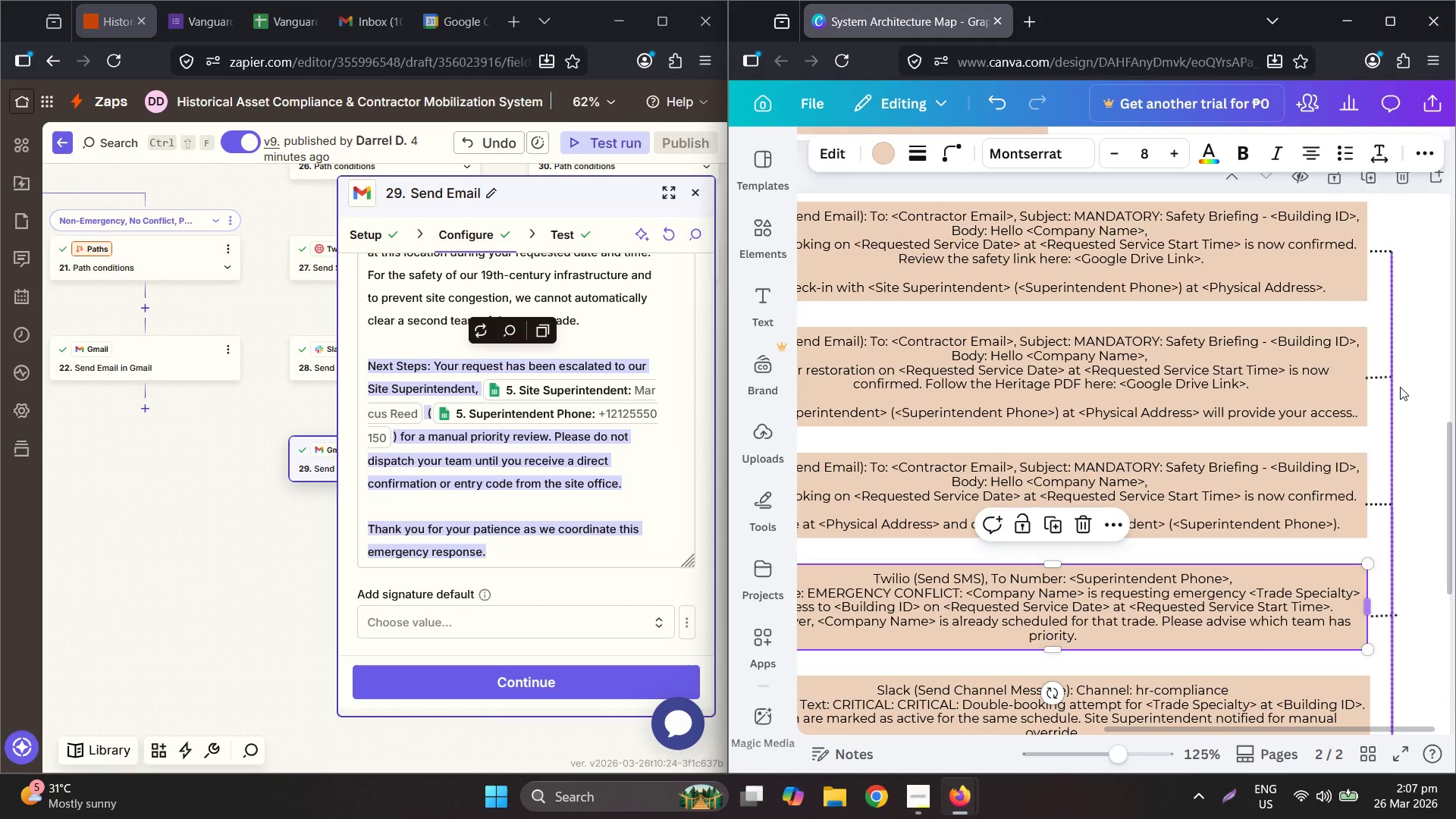 
mouse_move([1360, 281])
 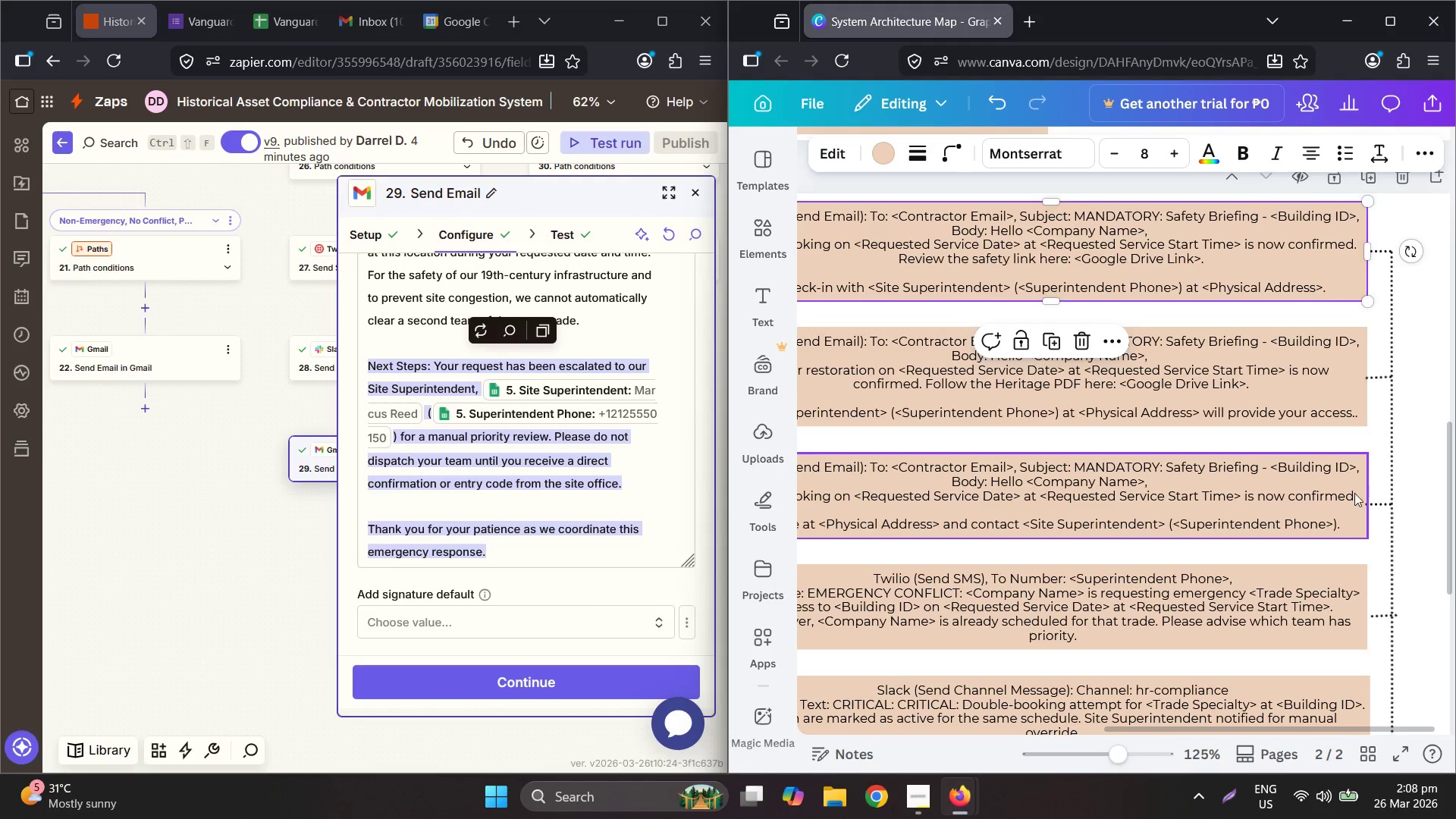 
scroll: coordinate [1354, 493], scroll_direction: down, amount: 3.0
 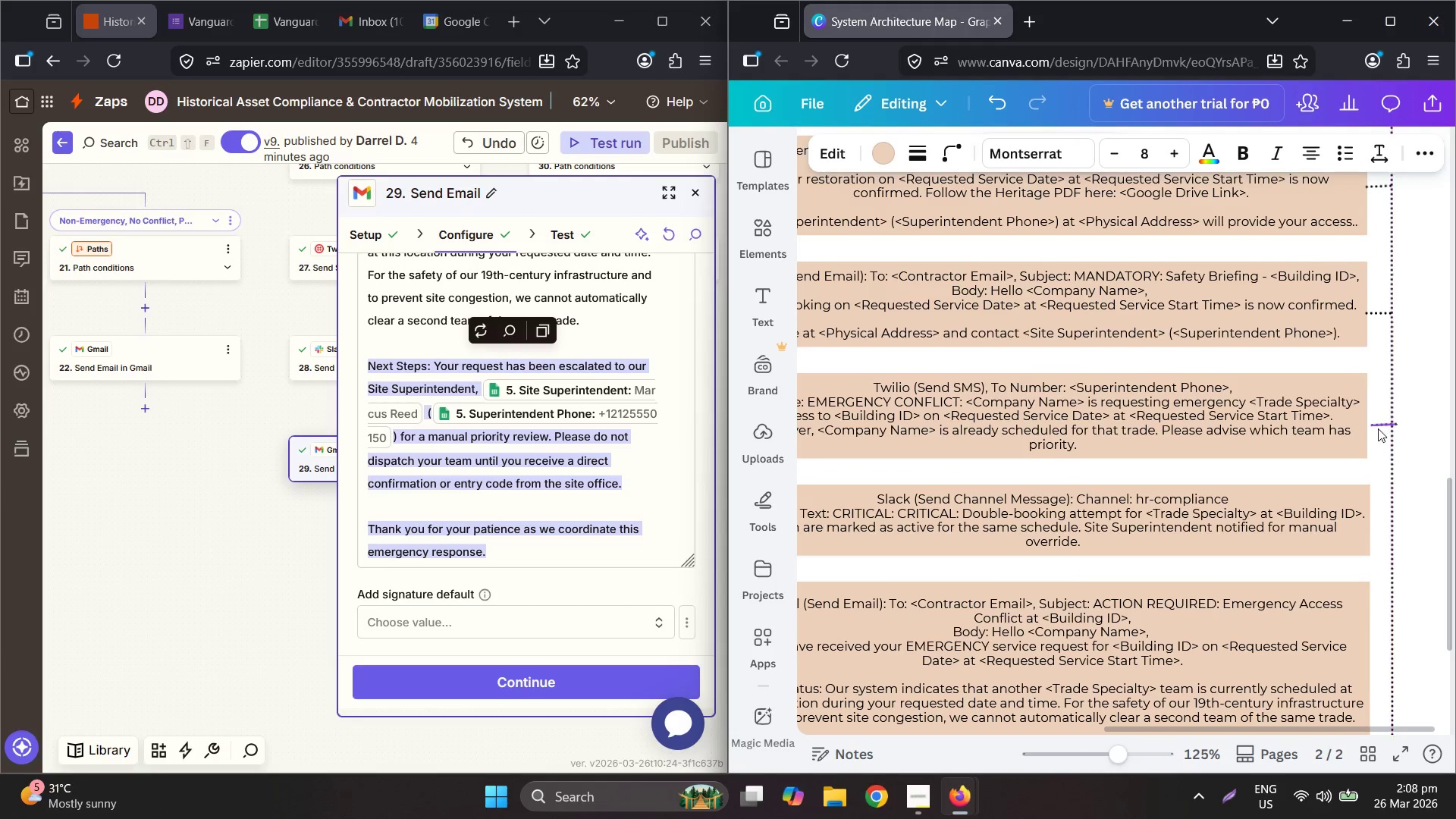 
left_click_drag(start_coordinate=[1379, 425], to_coordinate=[1376, 423])
 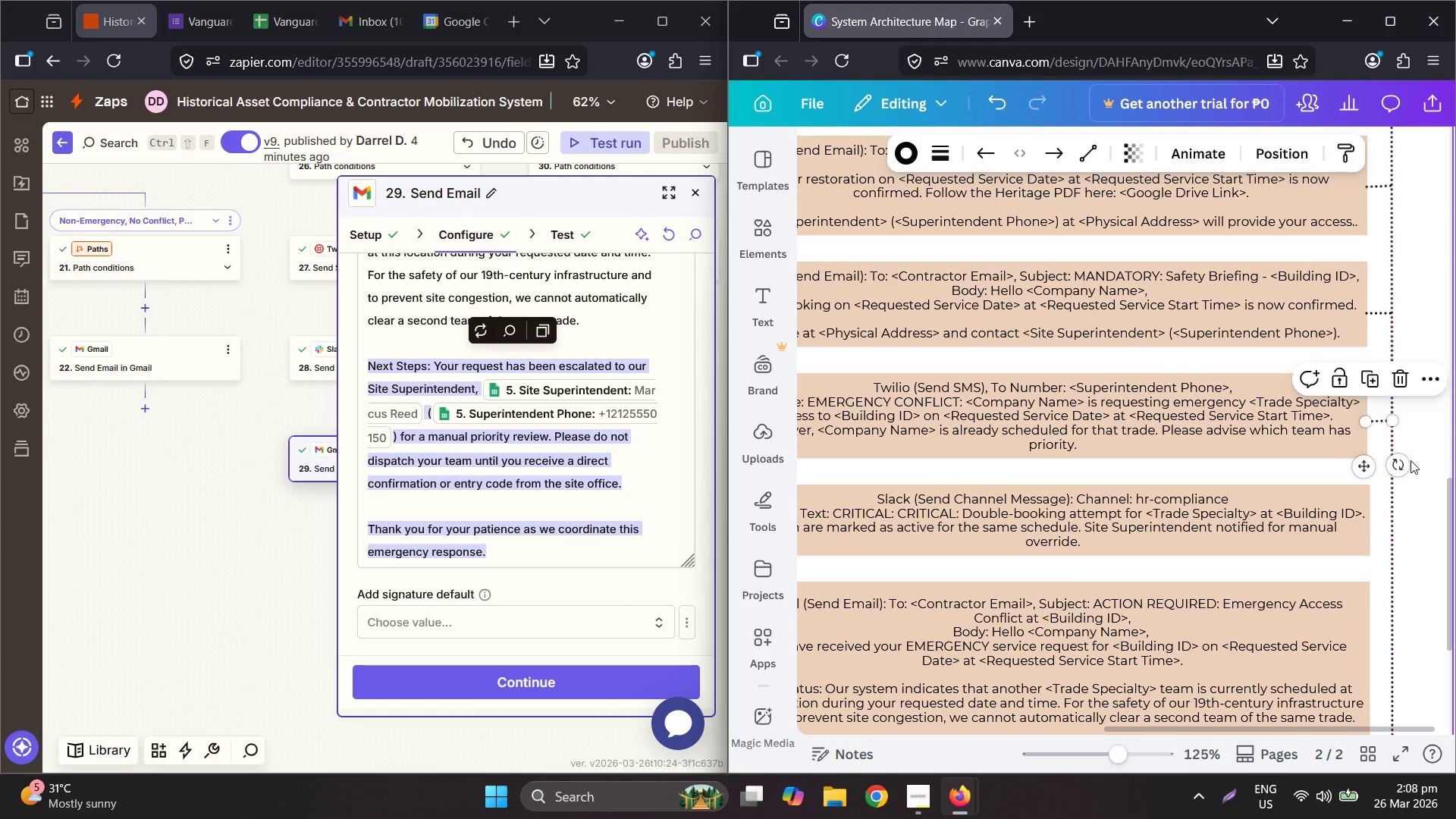 
scroll: coordinate [1411, 474], scroll_direction: down, amount: 3.0
 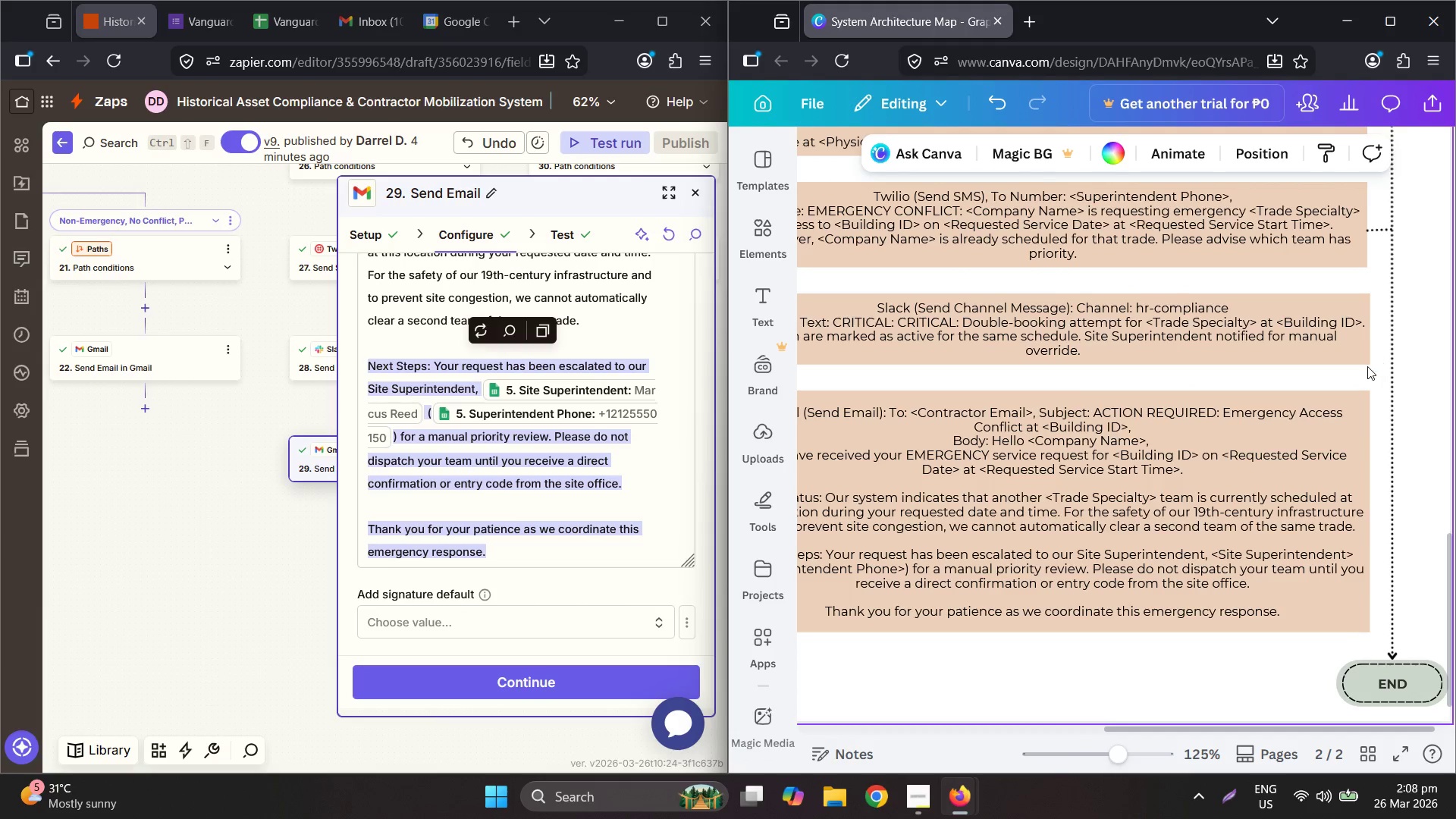 
key(Control+V)
 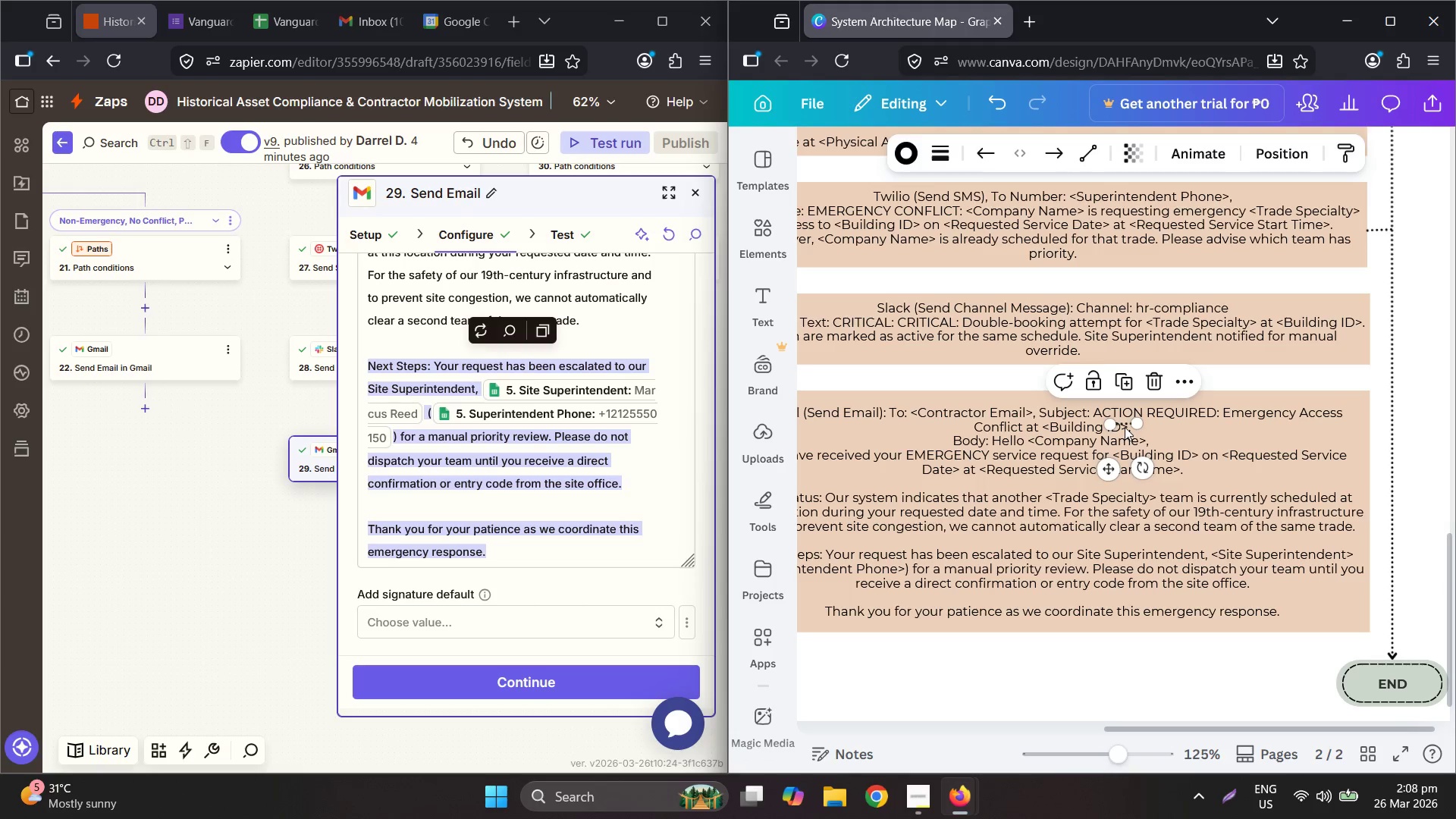 
left_click_drag(start_coordinate=[1122, 425], to_coordinate=[1382, 334])
 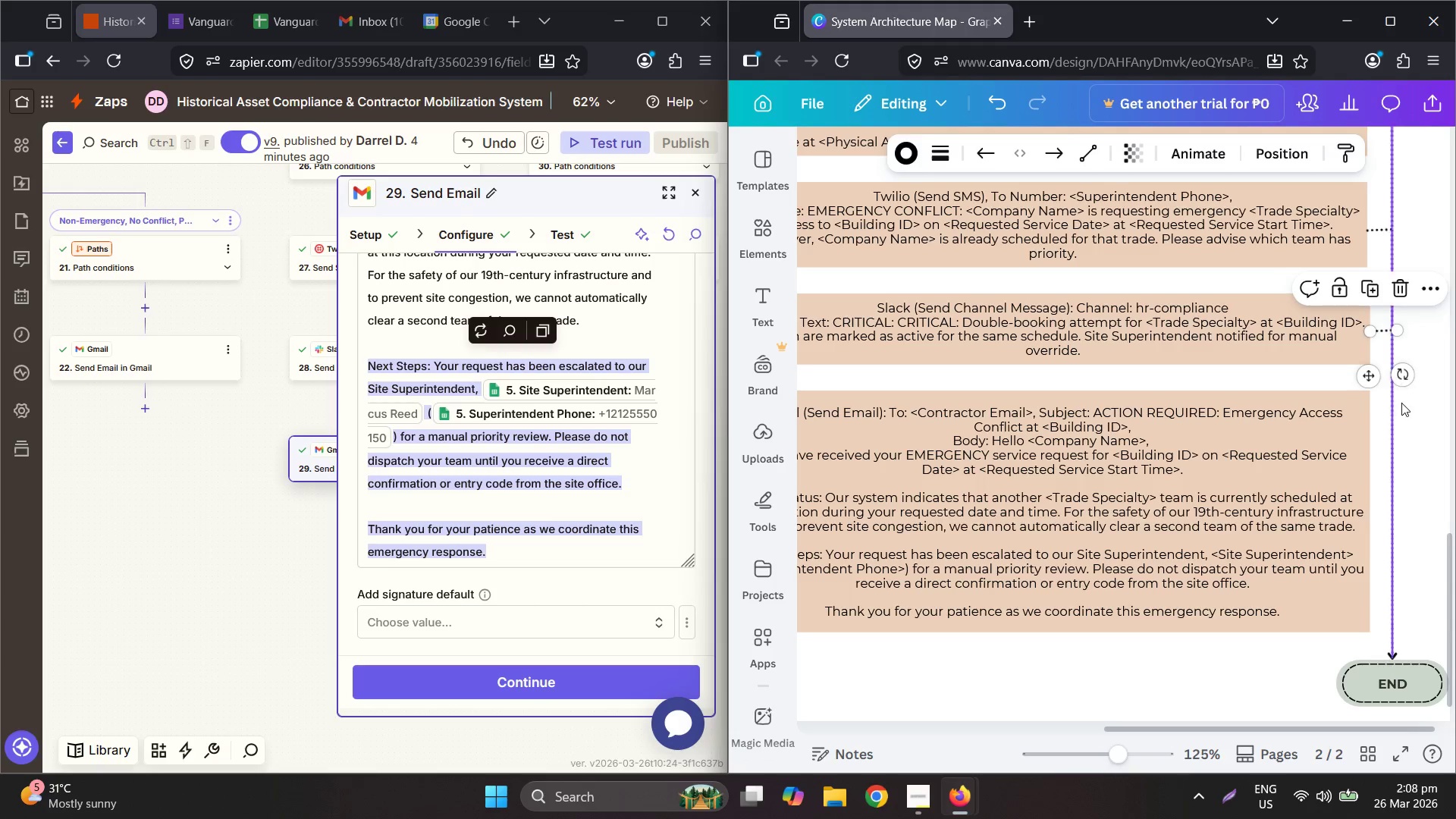 
left_click([1401, 403])
 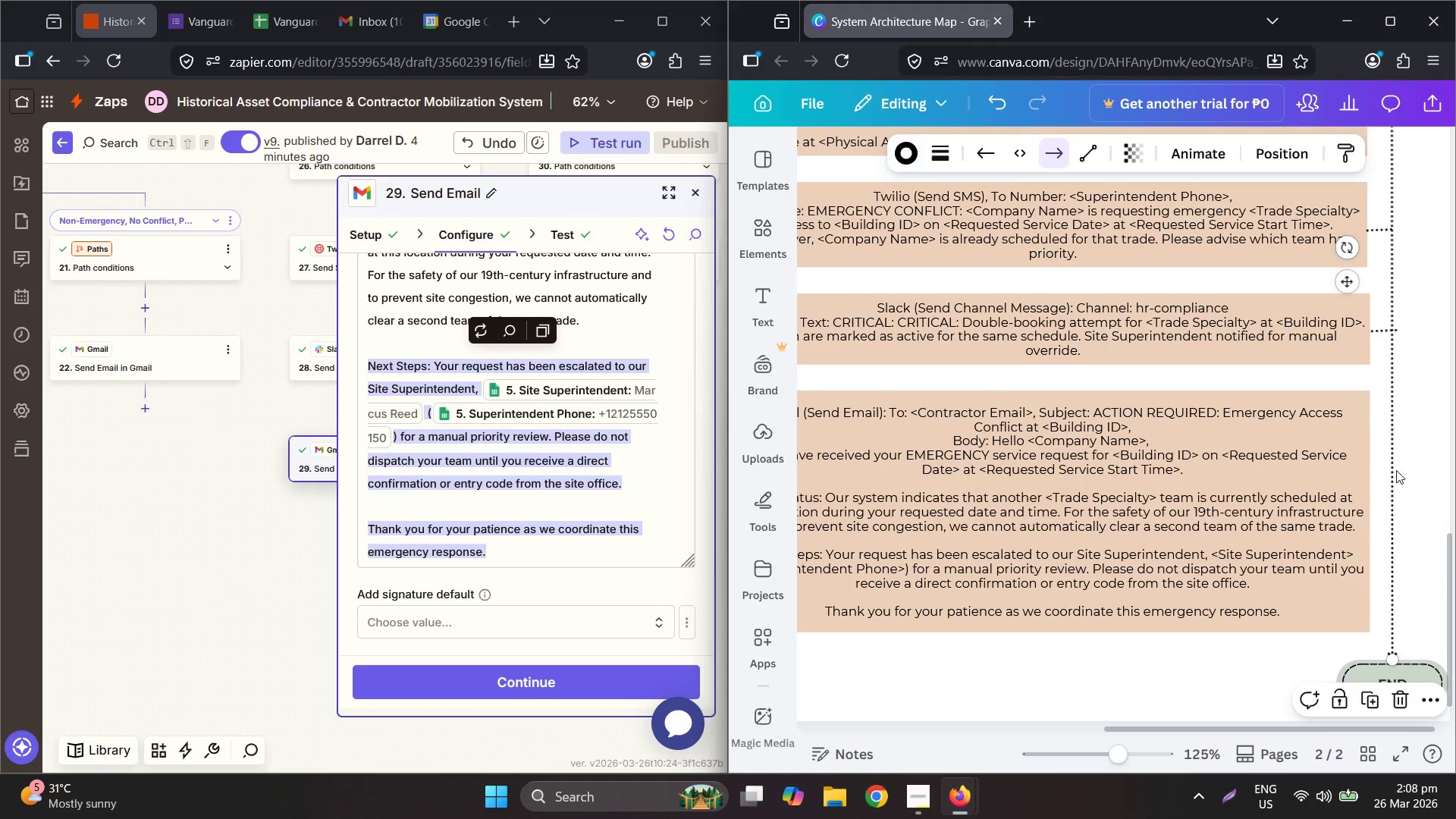 
scroll: coordinate [1393, 277], scroll_direction: up, amount: 7.0
 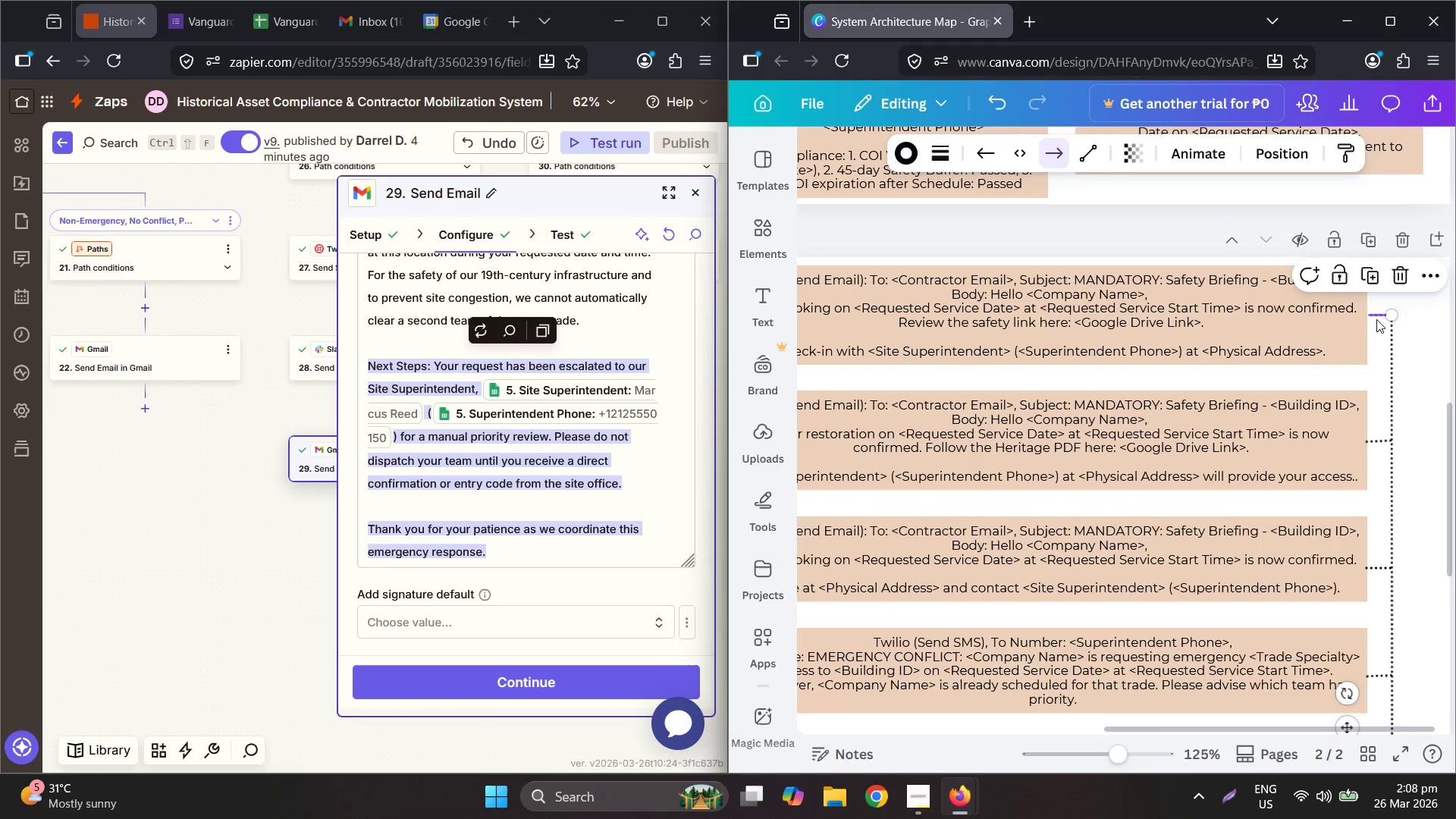 
left_click([1376, 318])
 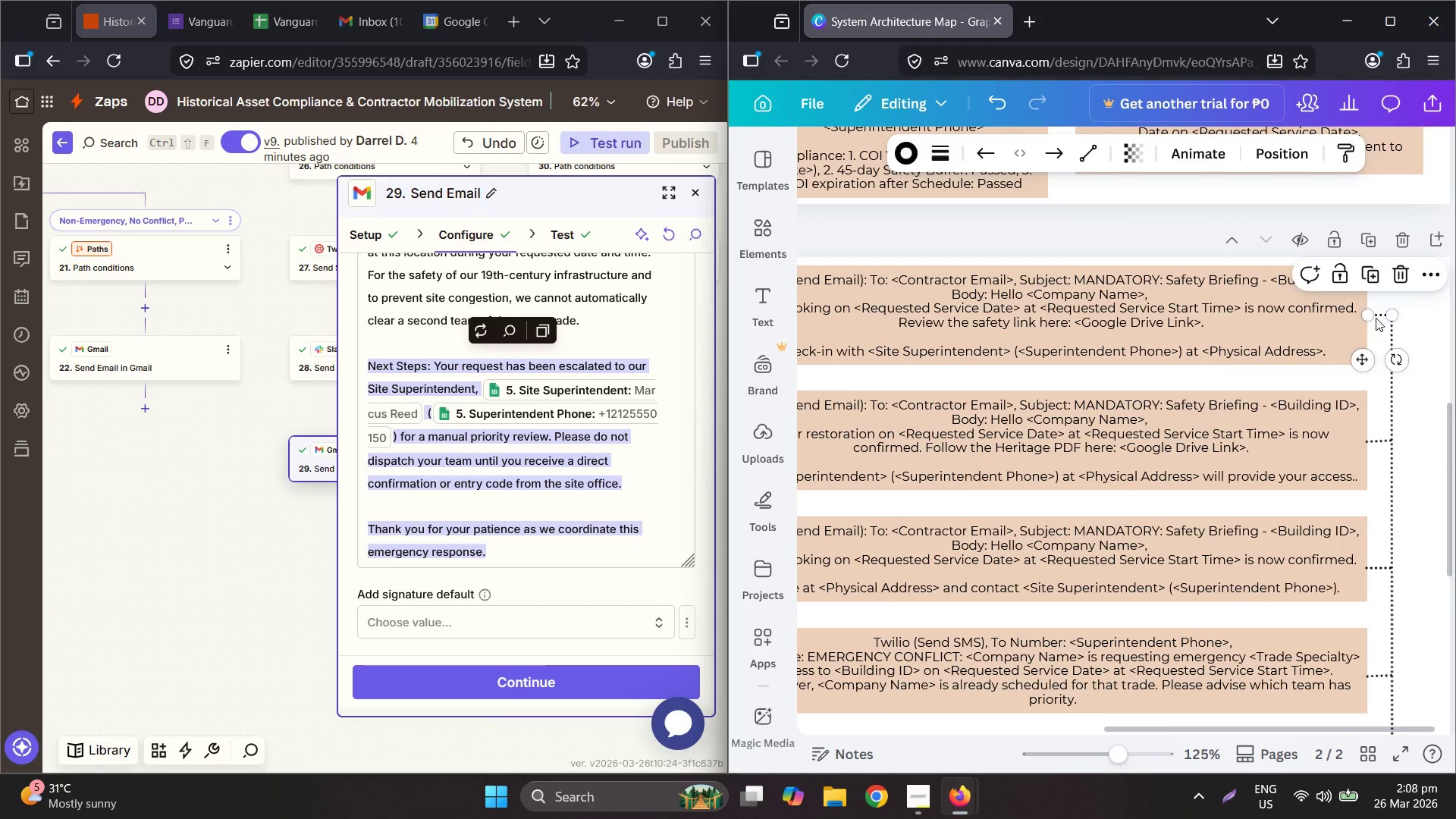 
key(Control+ControlLeft)
 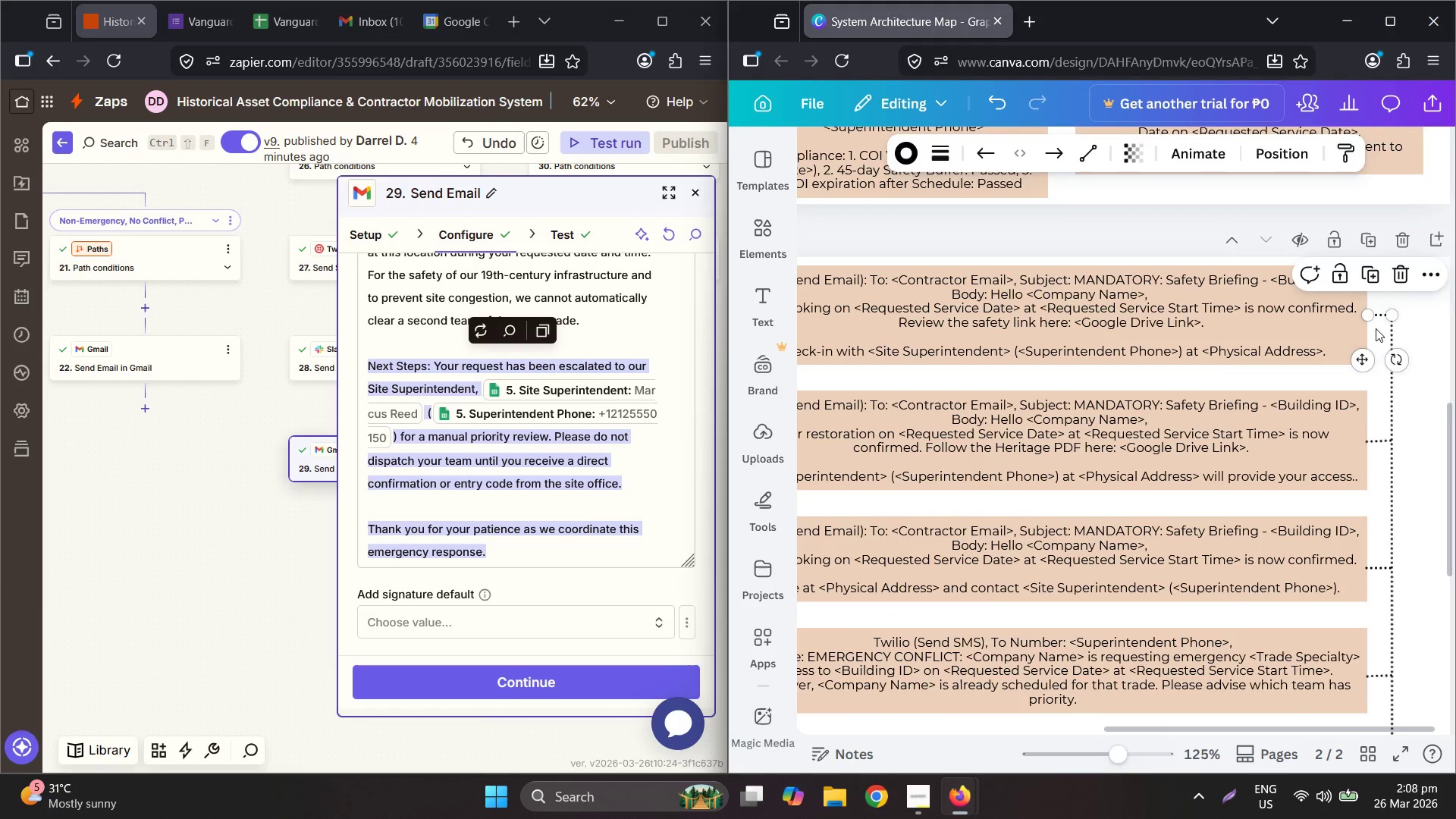 
key(Control+C)
 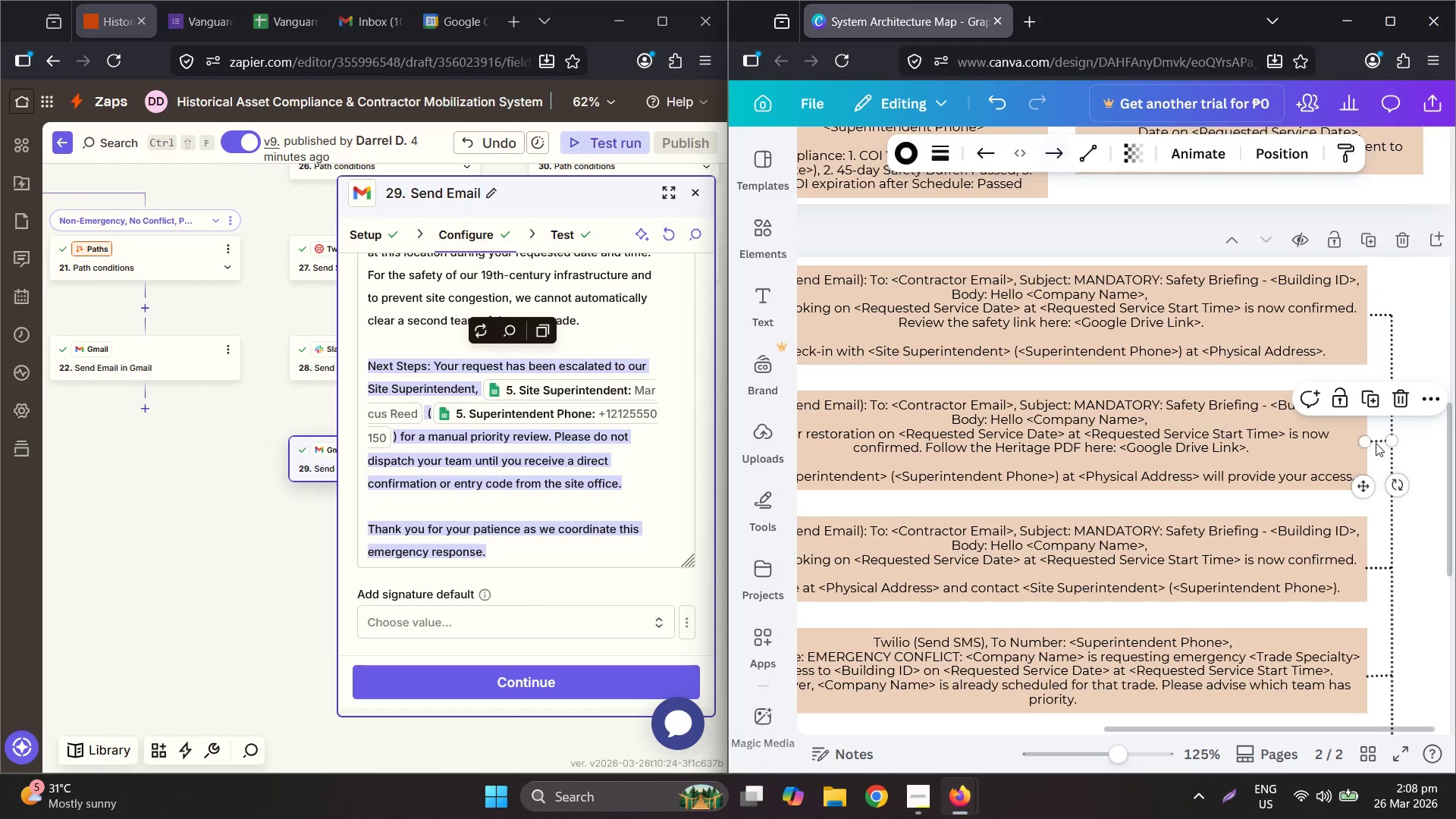 
key(Delete)
 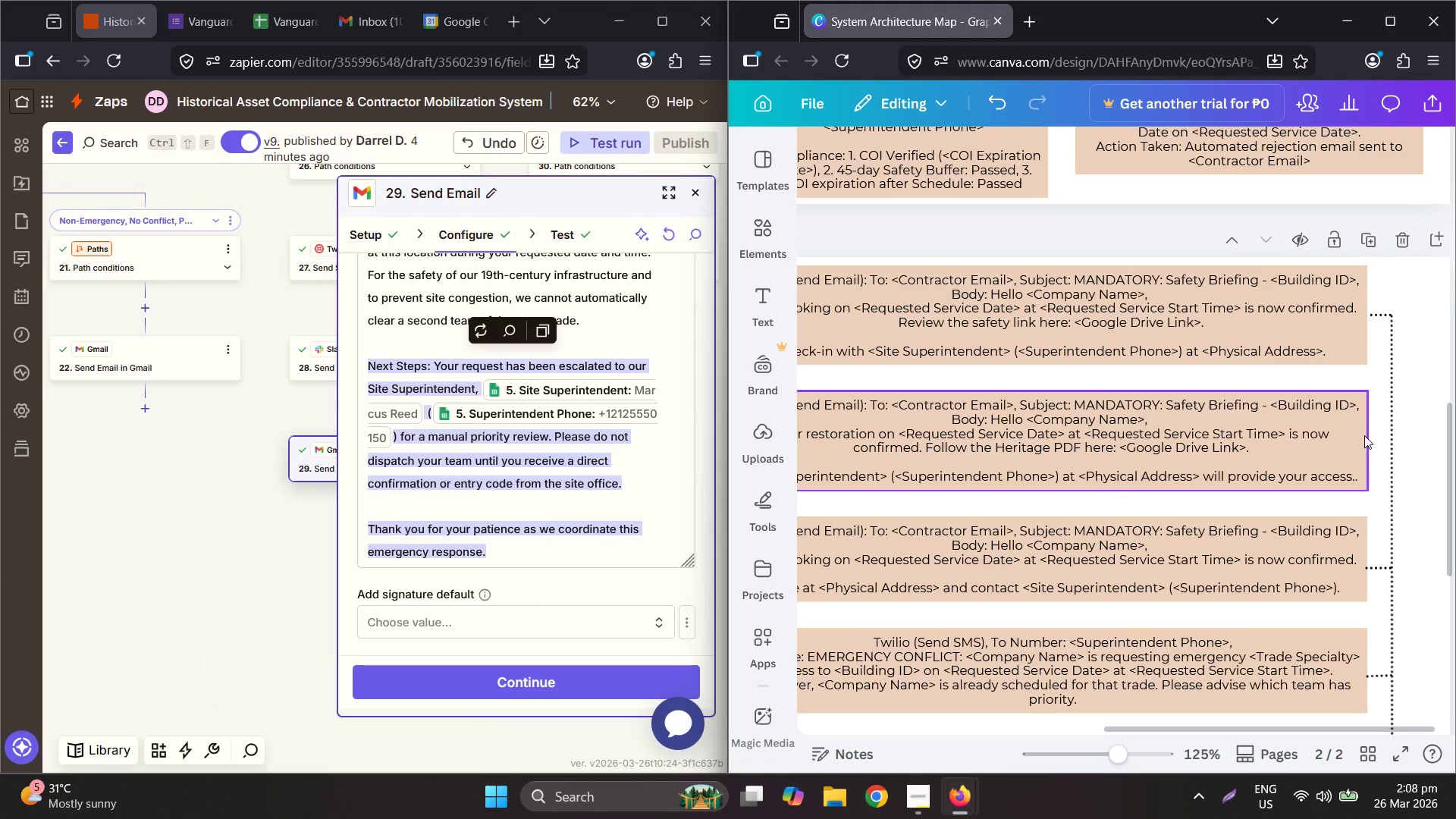 
key(Control+V)
 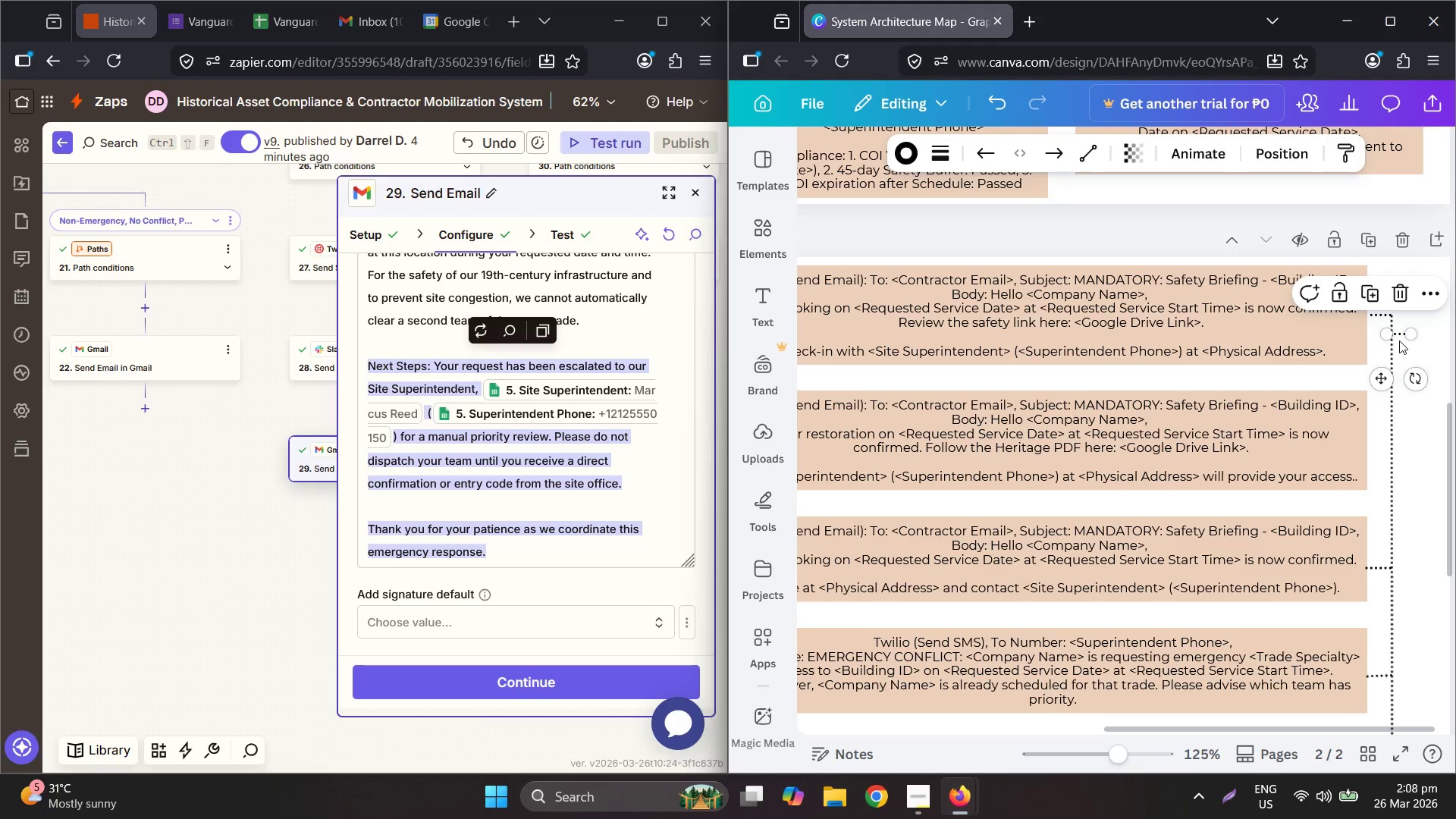 
left_click_drag(start_coordinate=[1398, 340], to_coordinate=[1379, 451])
 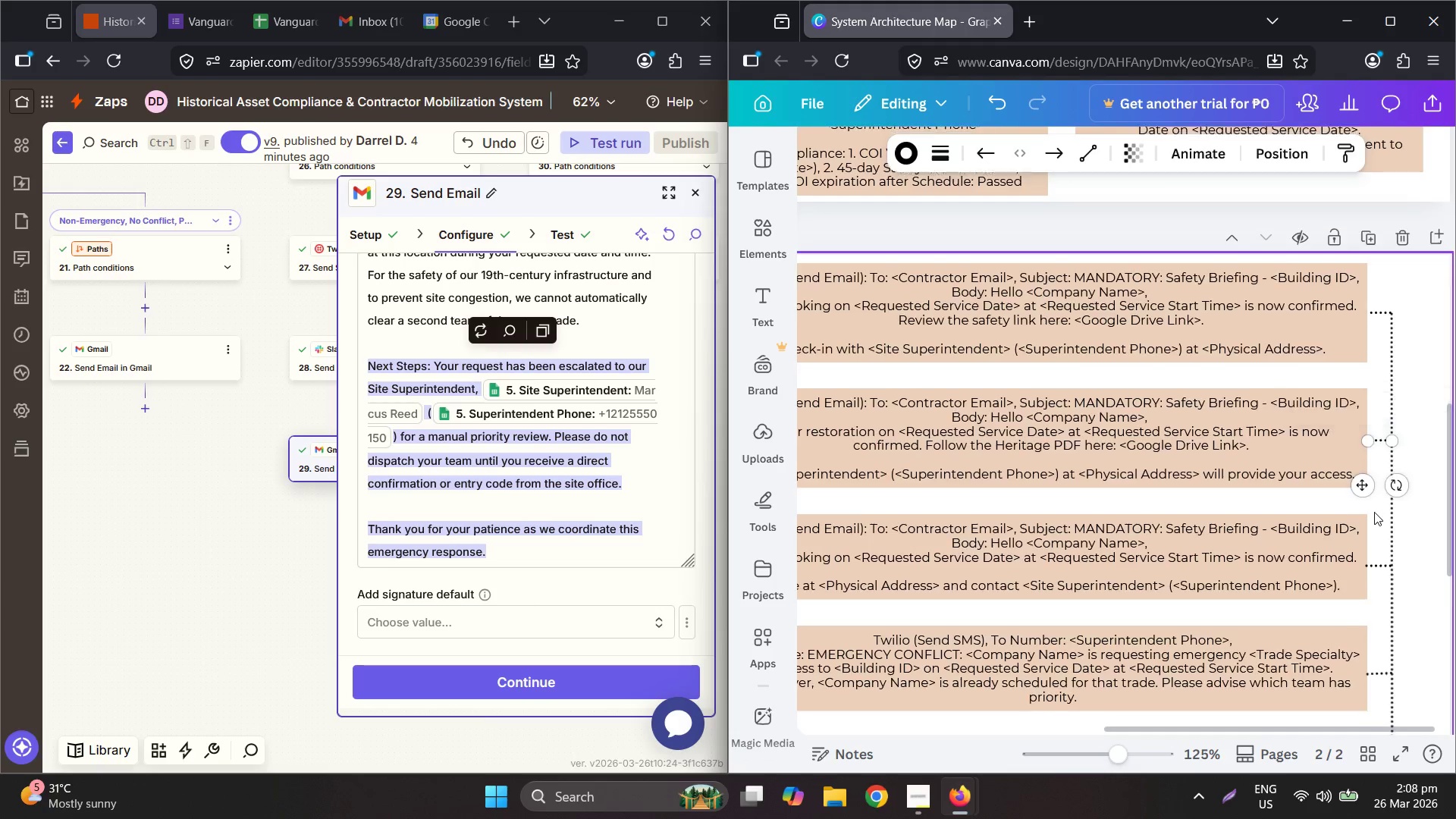 
scroll: coordinate [1374, 512], scroll_direction: down, amount: 3.0
 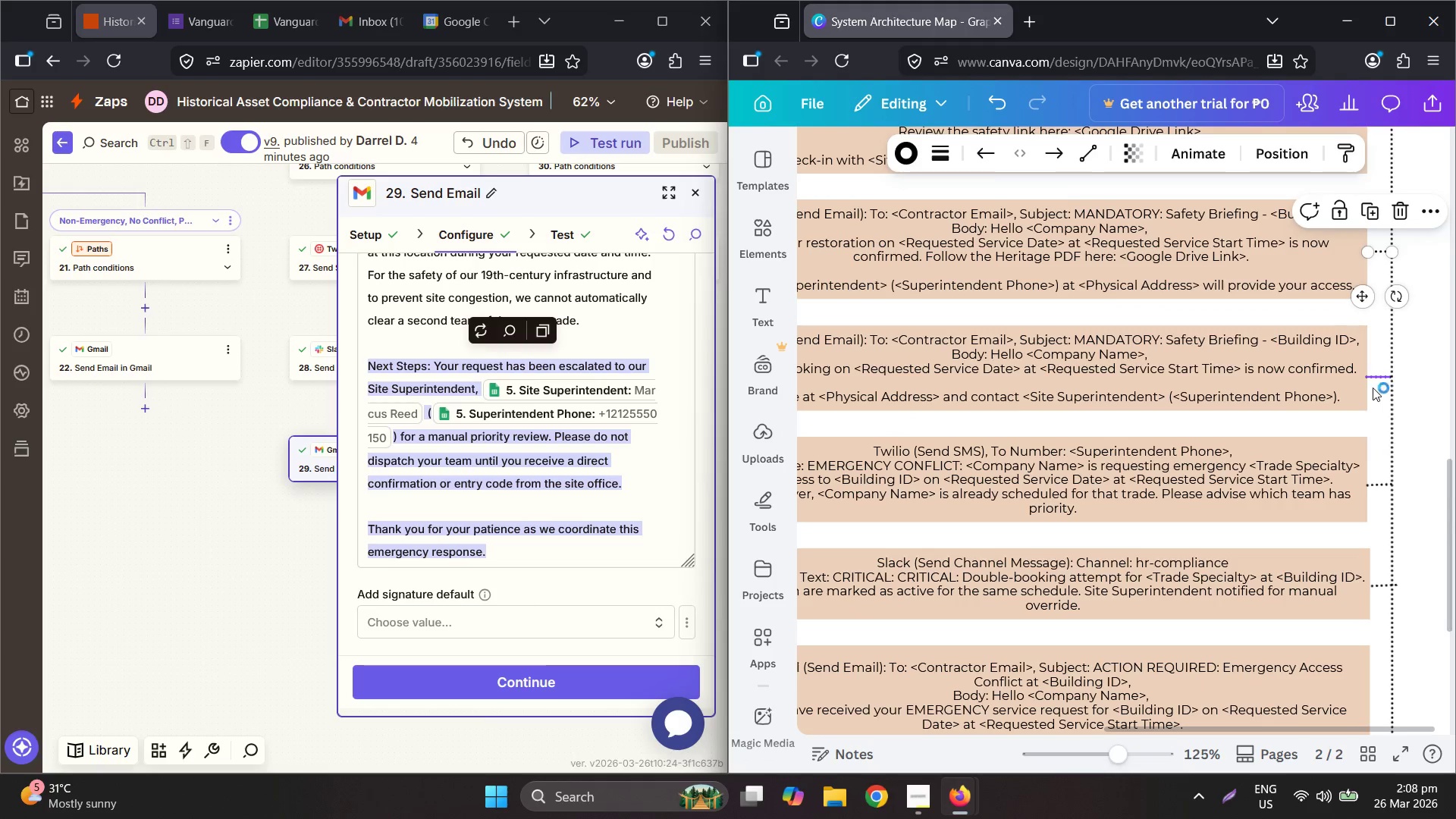 
left_click([1374, 380])
 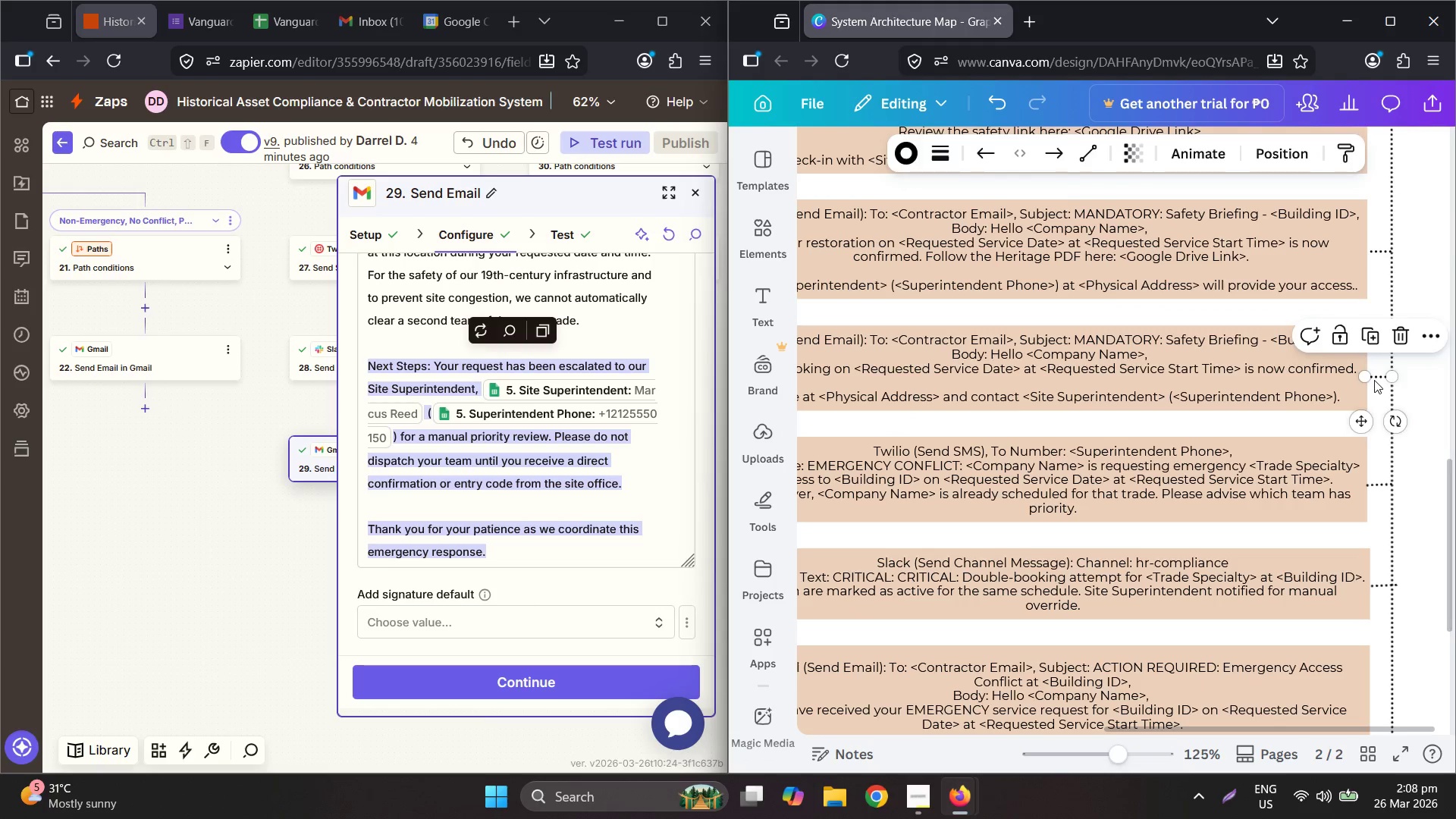 
key(Delete)
 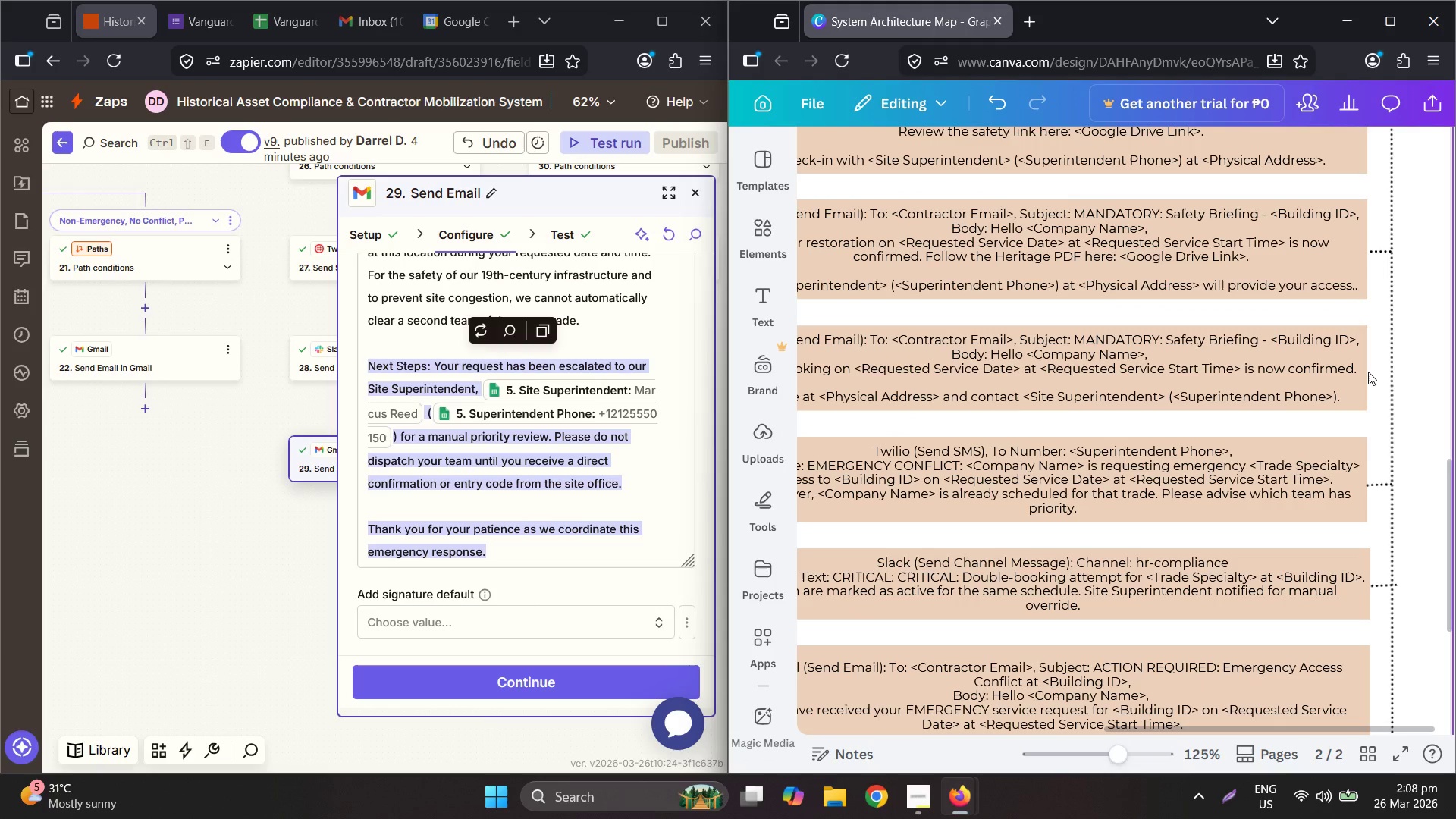 
key(Control+V)
 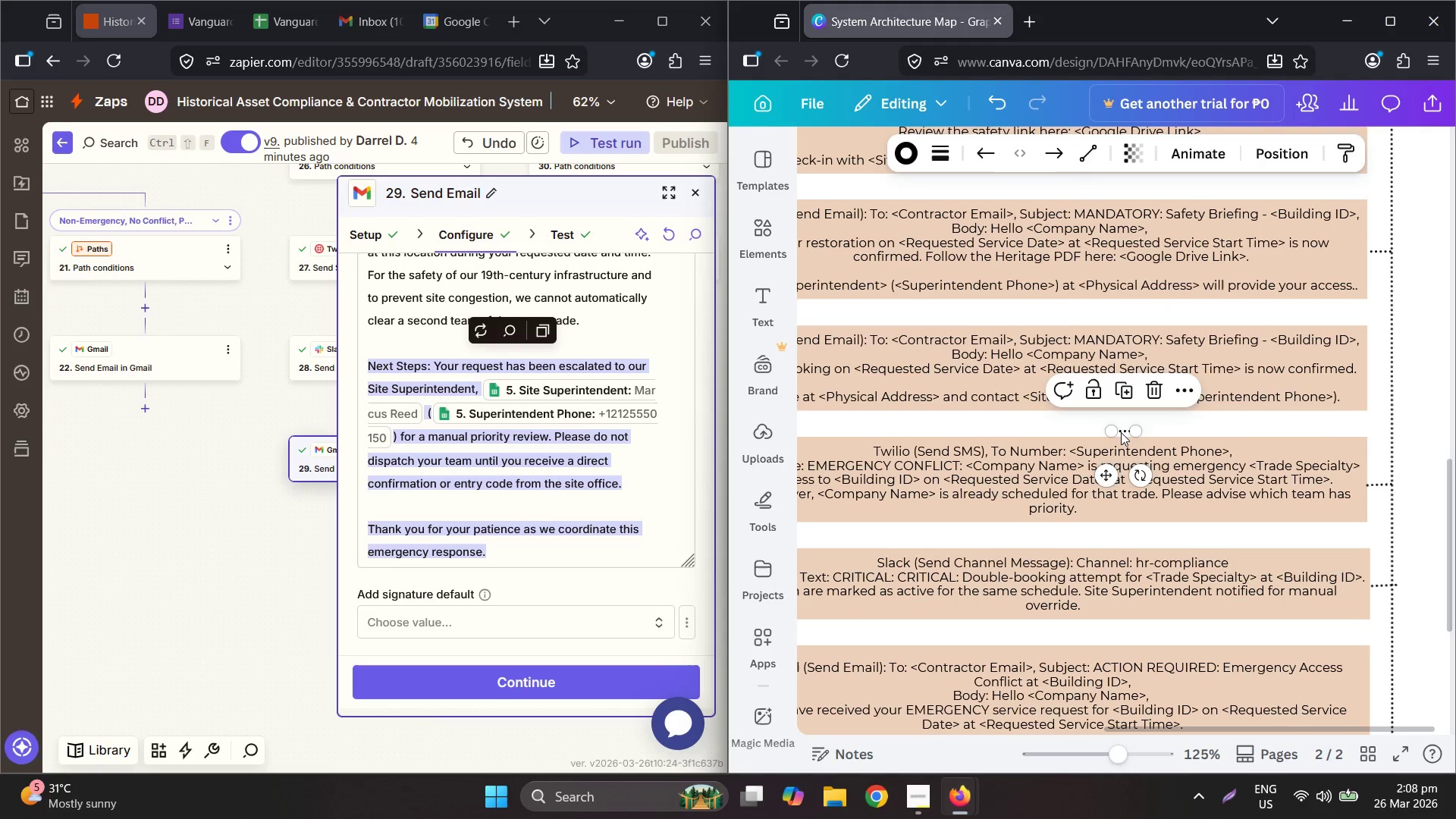 
left_click_drag(start_coordinate=[1121, 429], to_coordinate=[1373, 375])
 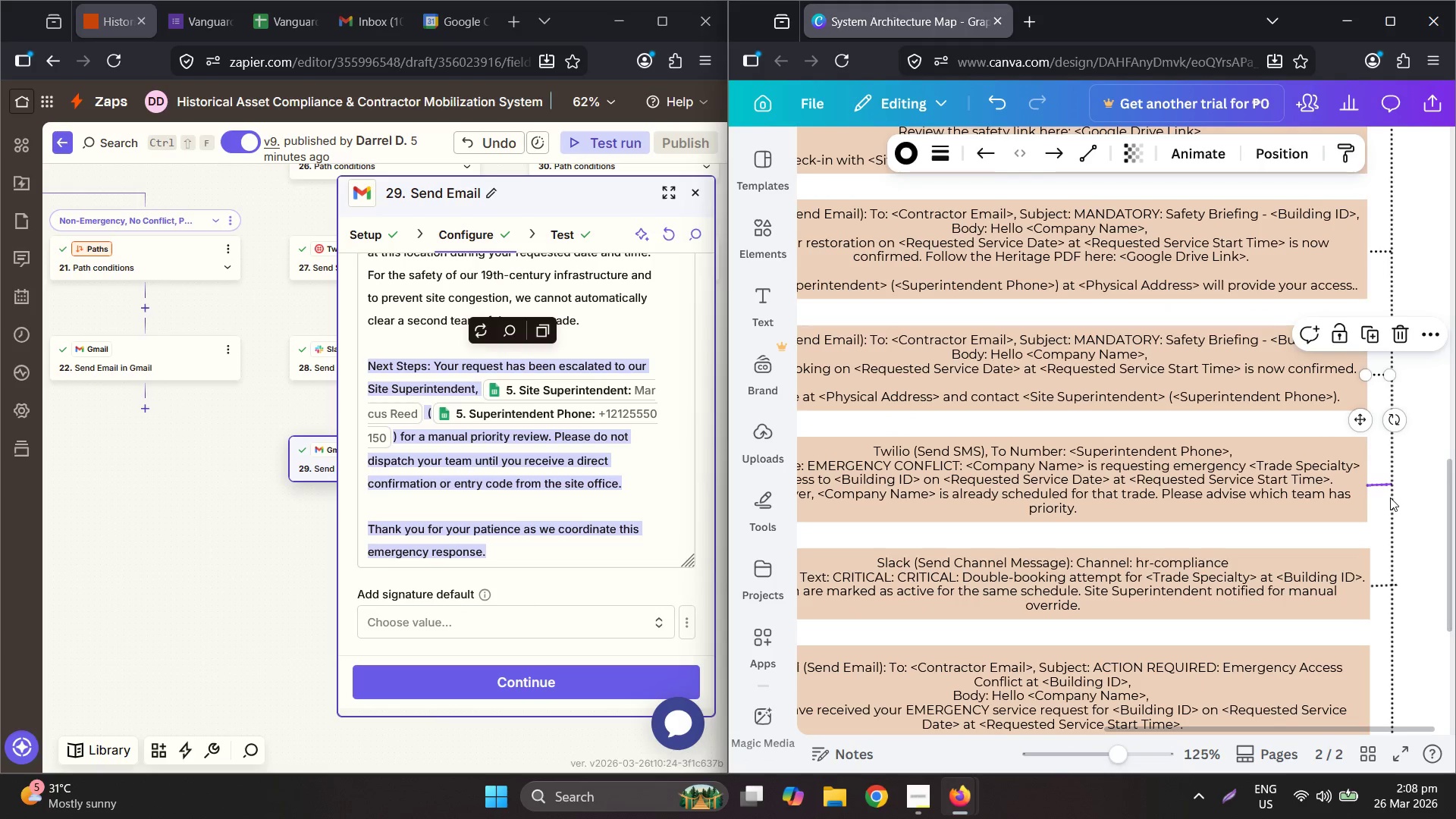 
scroll: coordinate [1390, 497], scroll_direction: down, amount: 2.0
 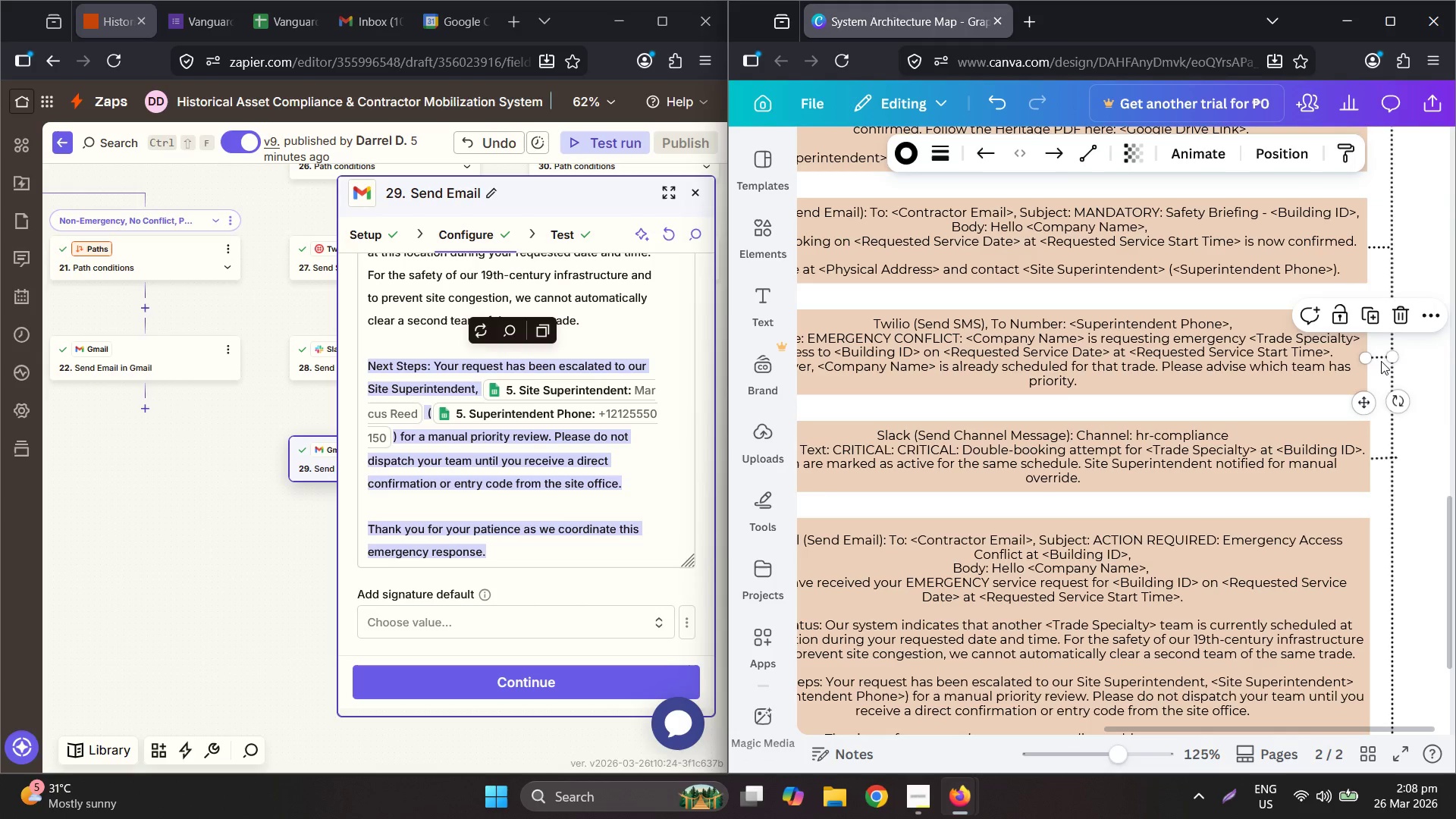 
key(Delete)
 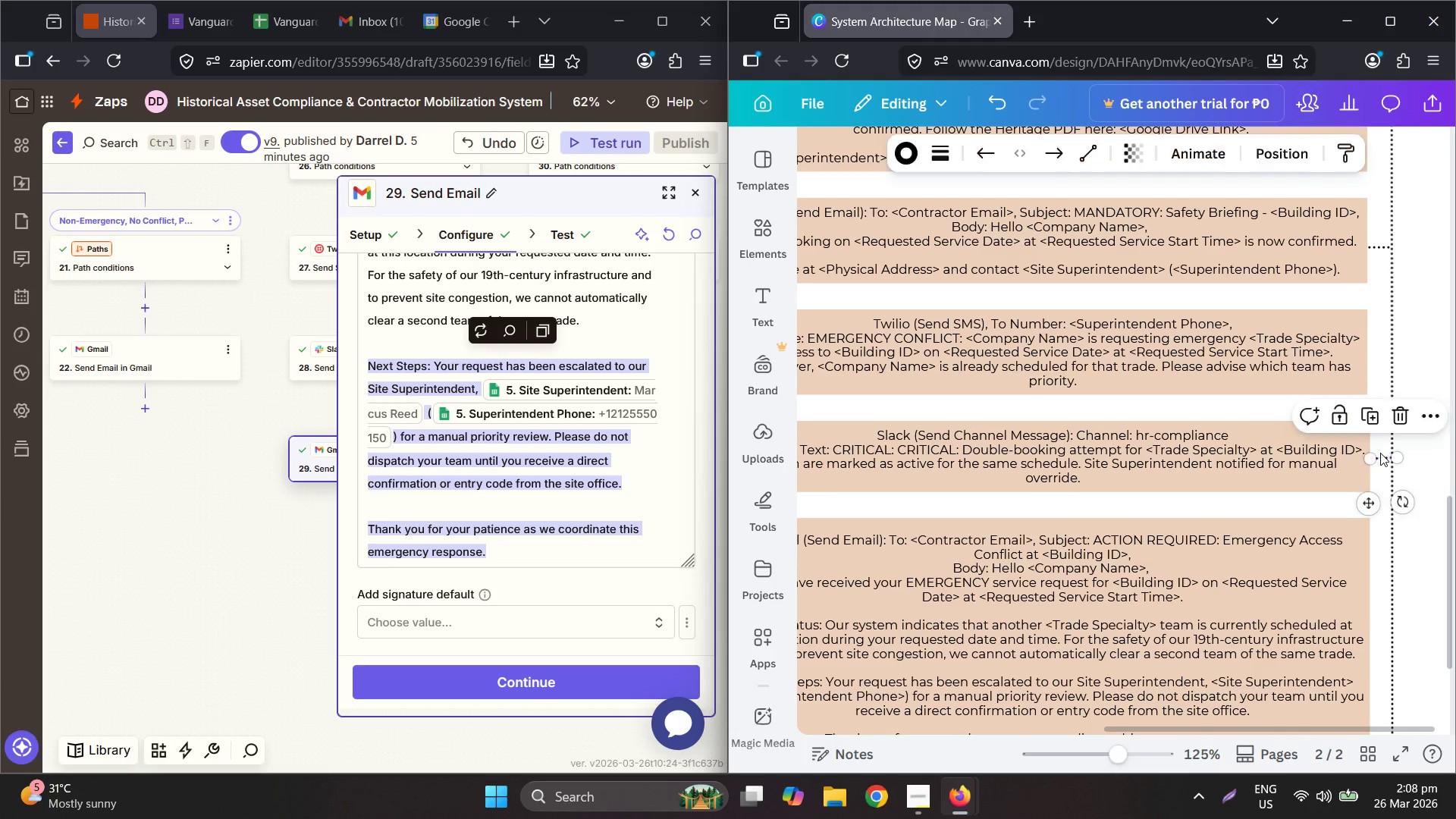 
key(Delete)
 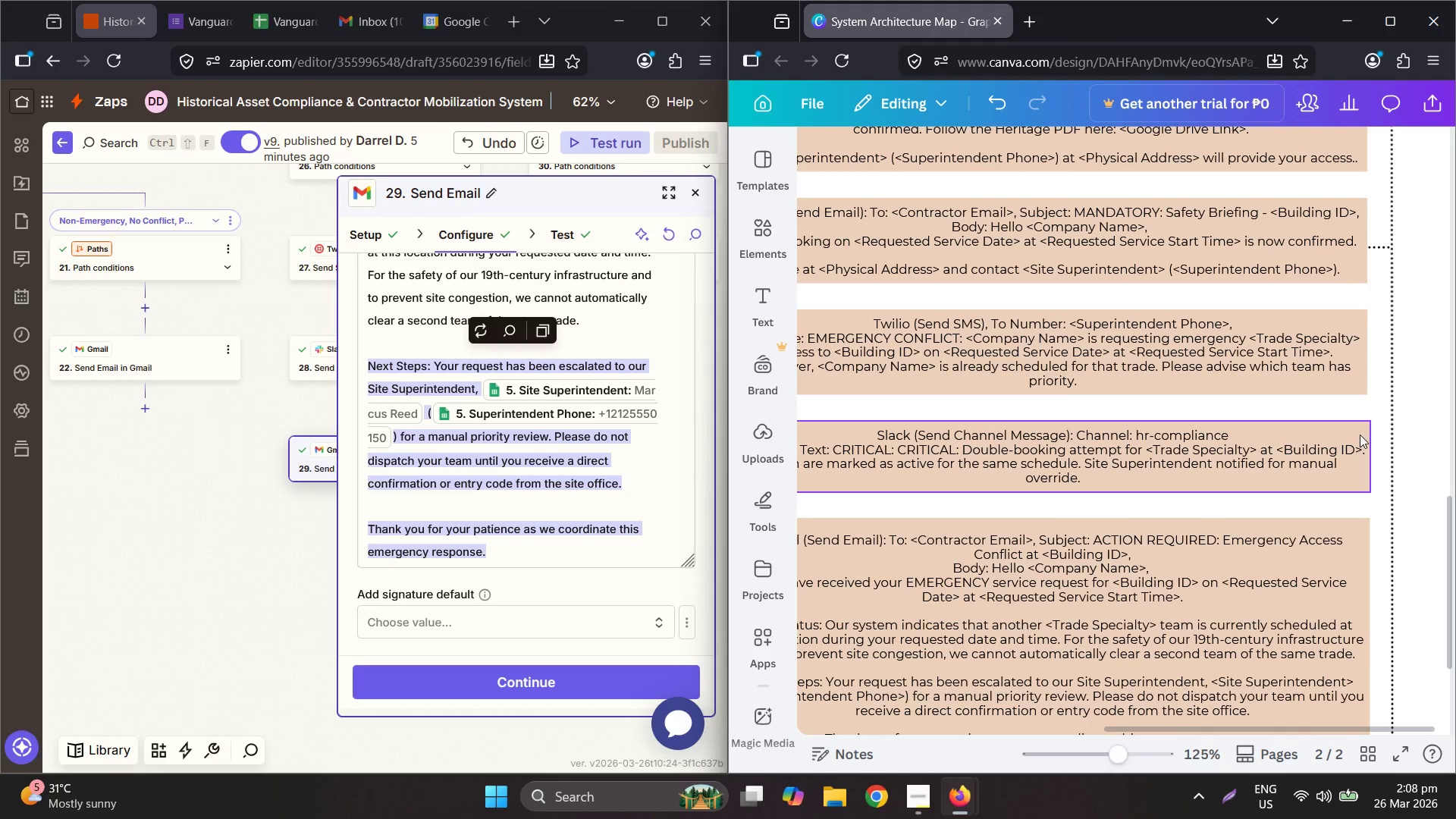 
key(Control+ControlLeft)
 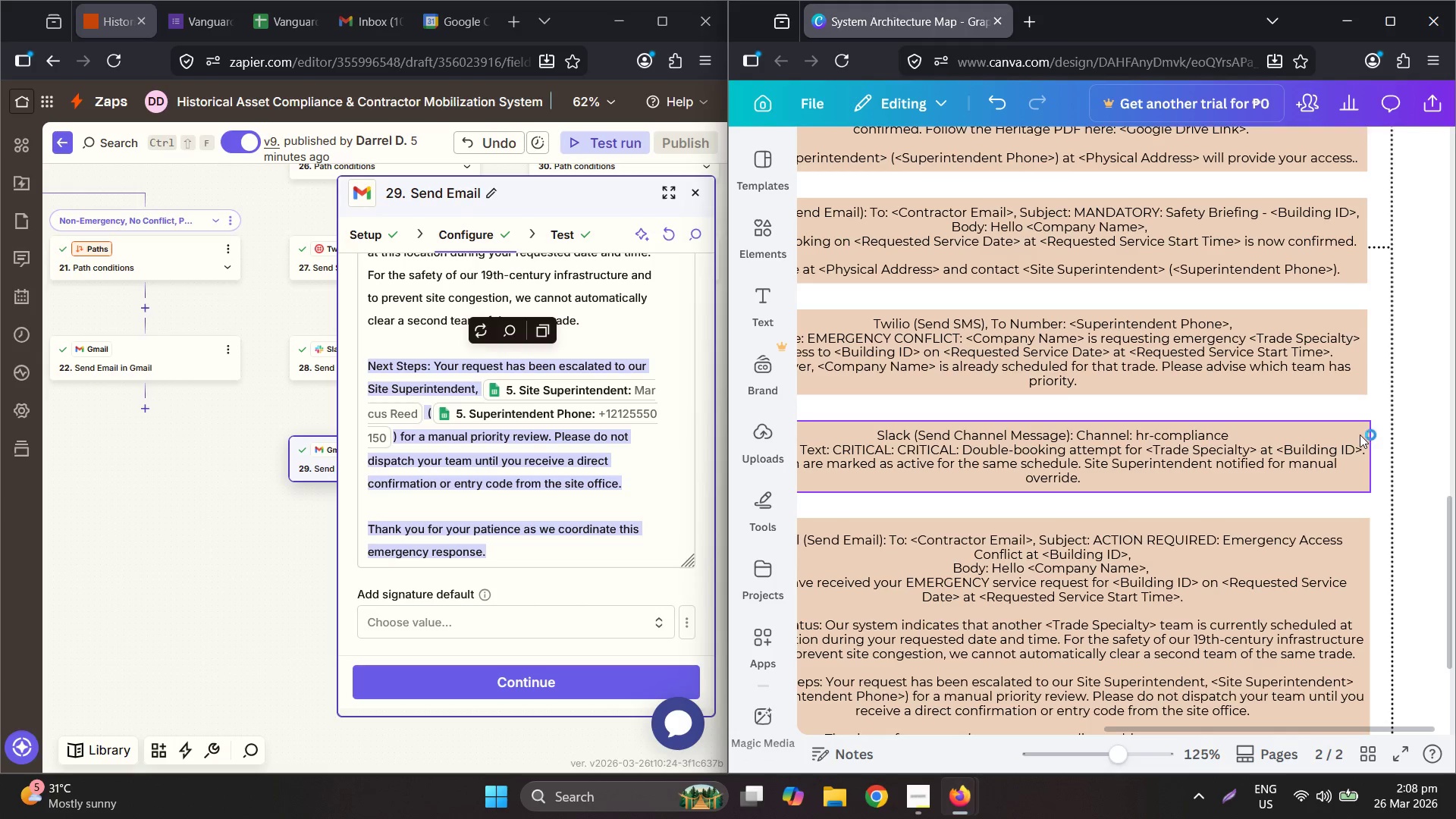 
key(Control+V)
 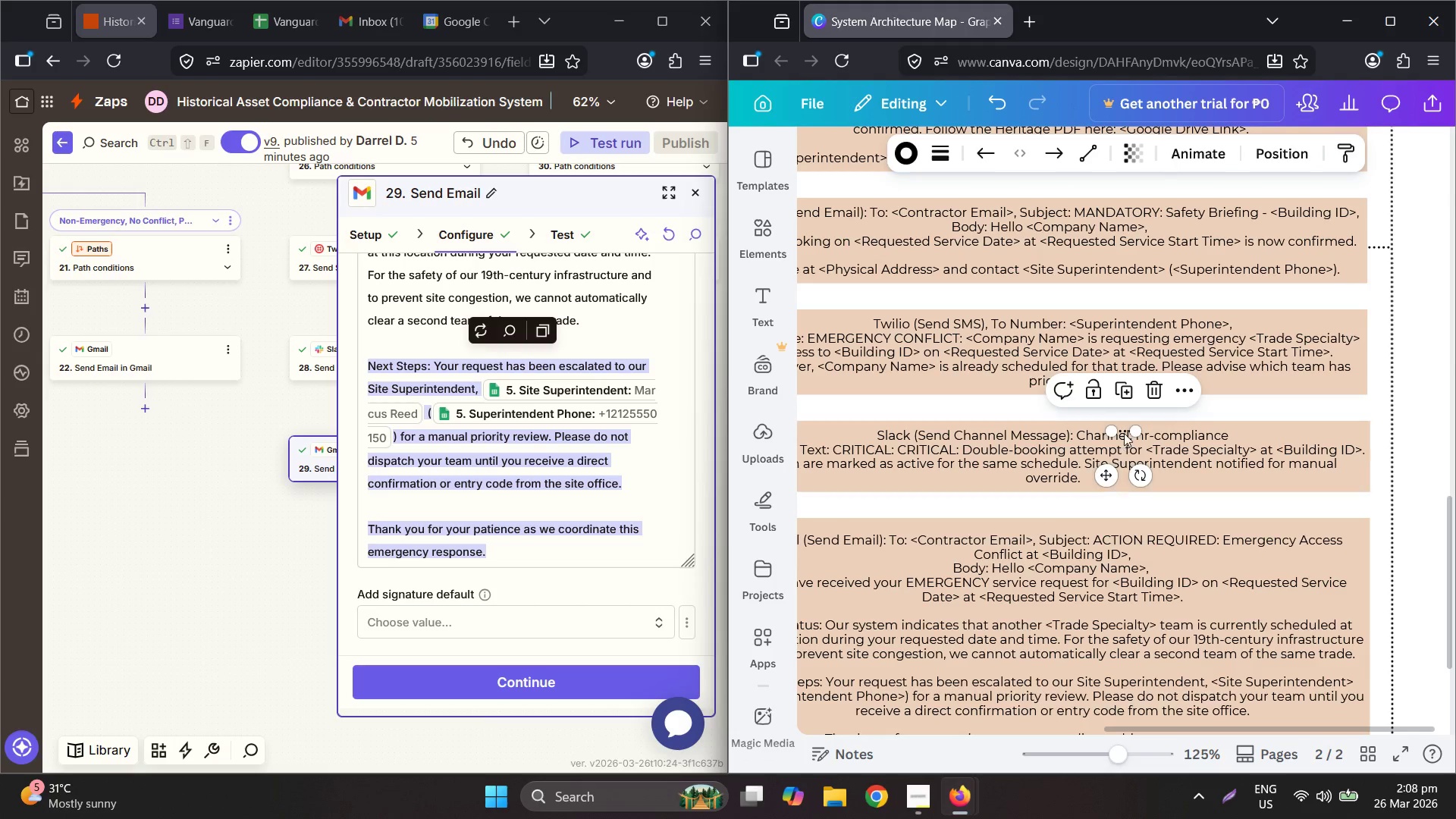 
left_click_drag(start_coordinate=[1122, 431], to_coordinate=[1376, 363])
 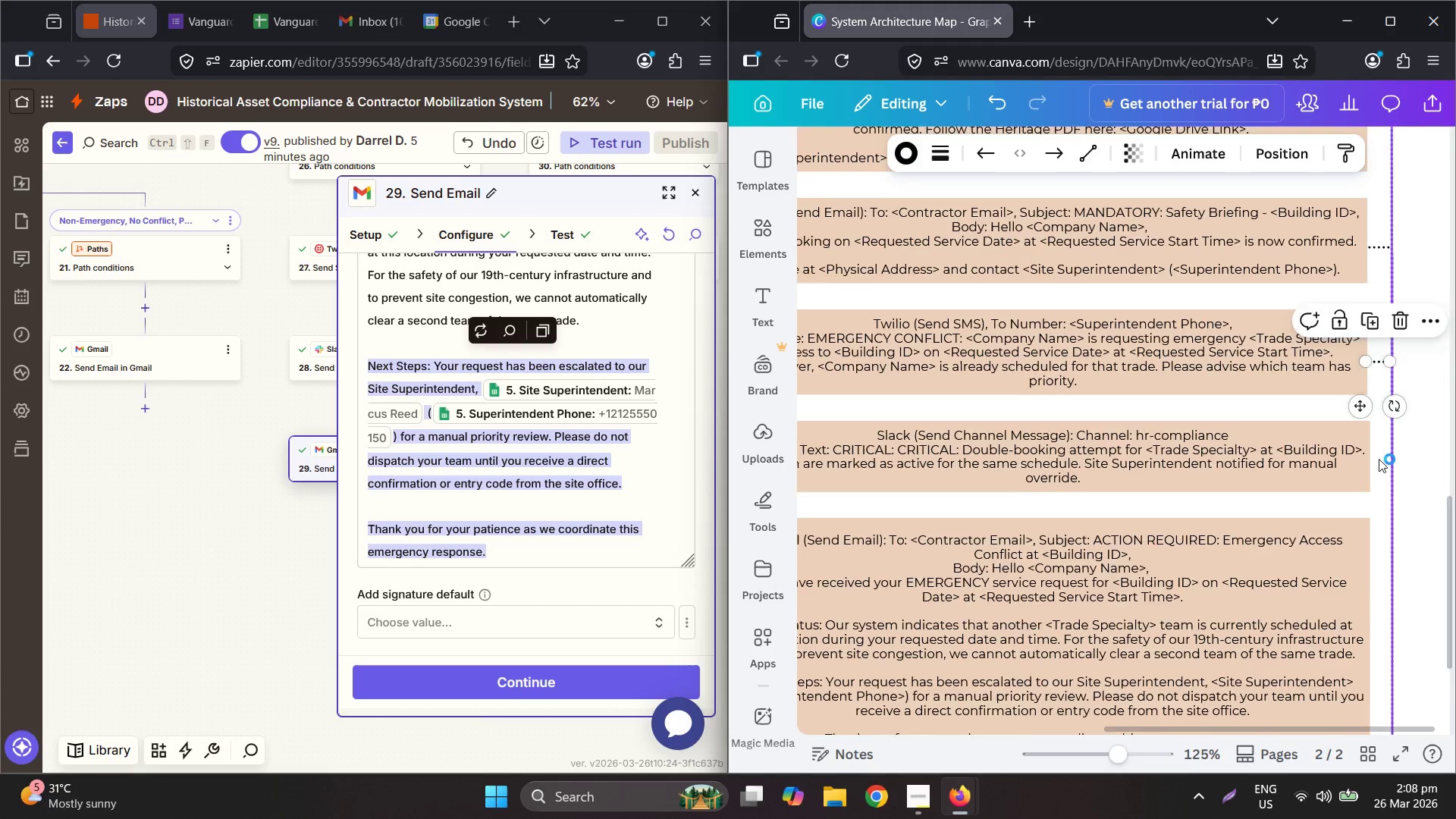 
key(Control+ControlLeft)
 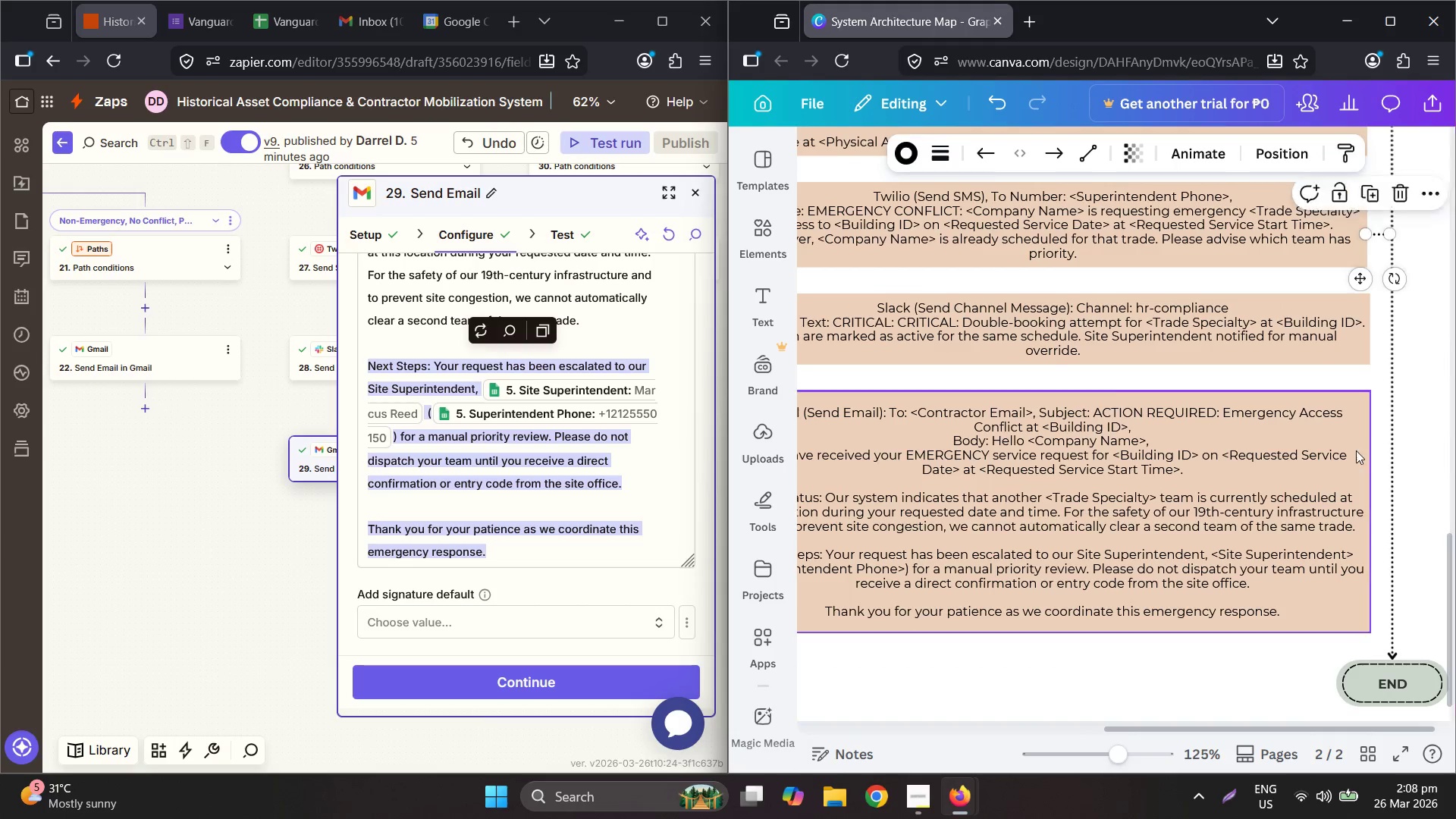 
key(Control+V)
 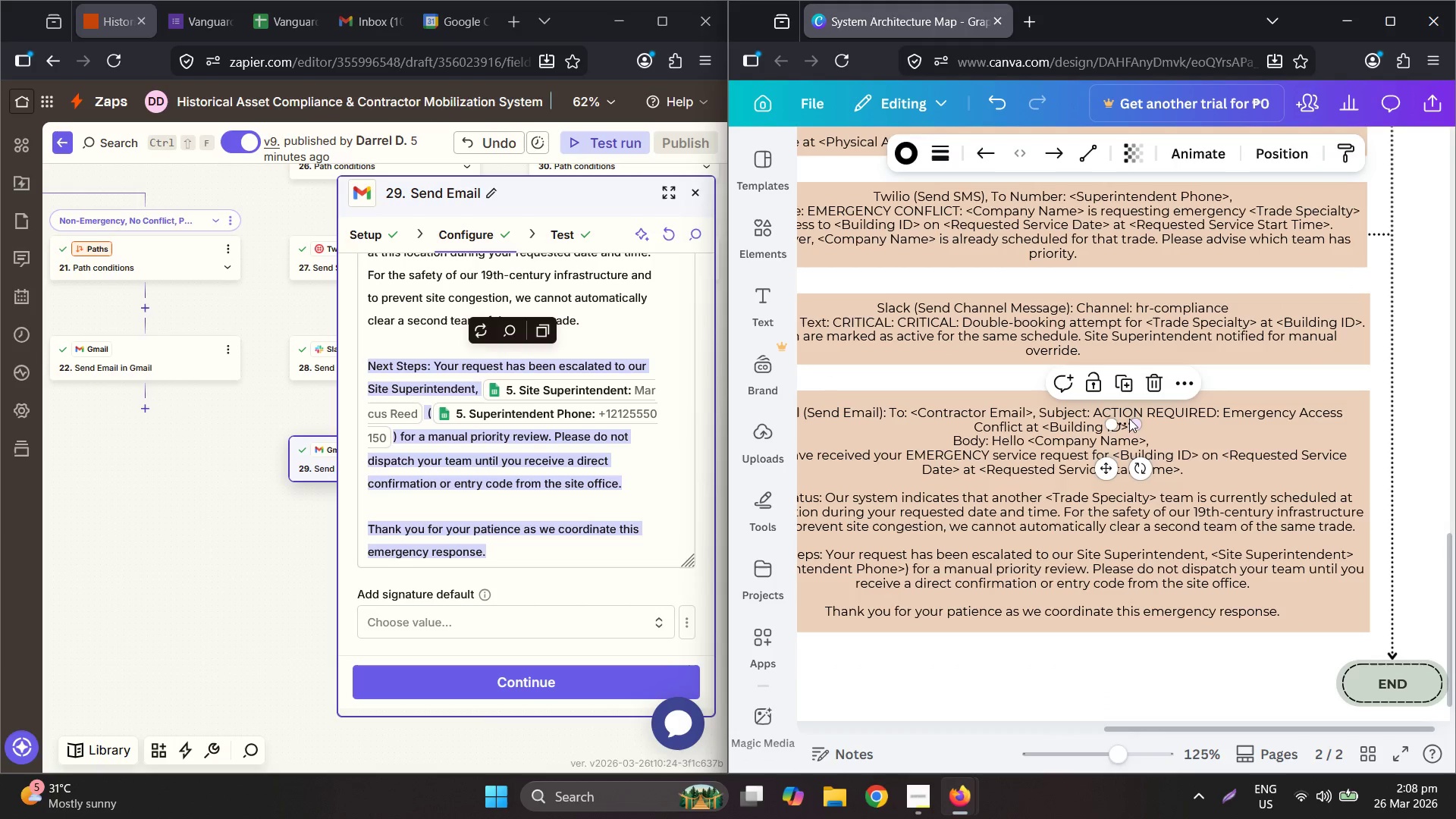 
scroll: coordinate [1379, 459], scroll_direction: down, amount: 2.0
 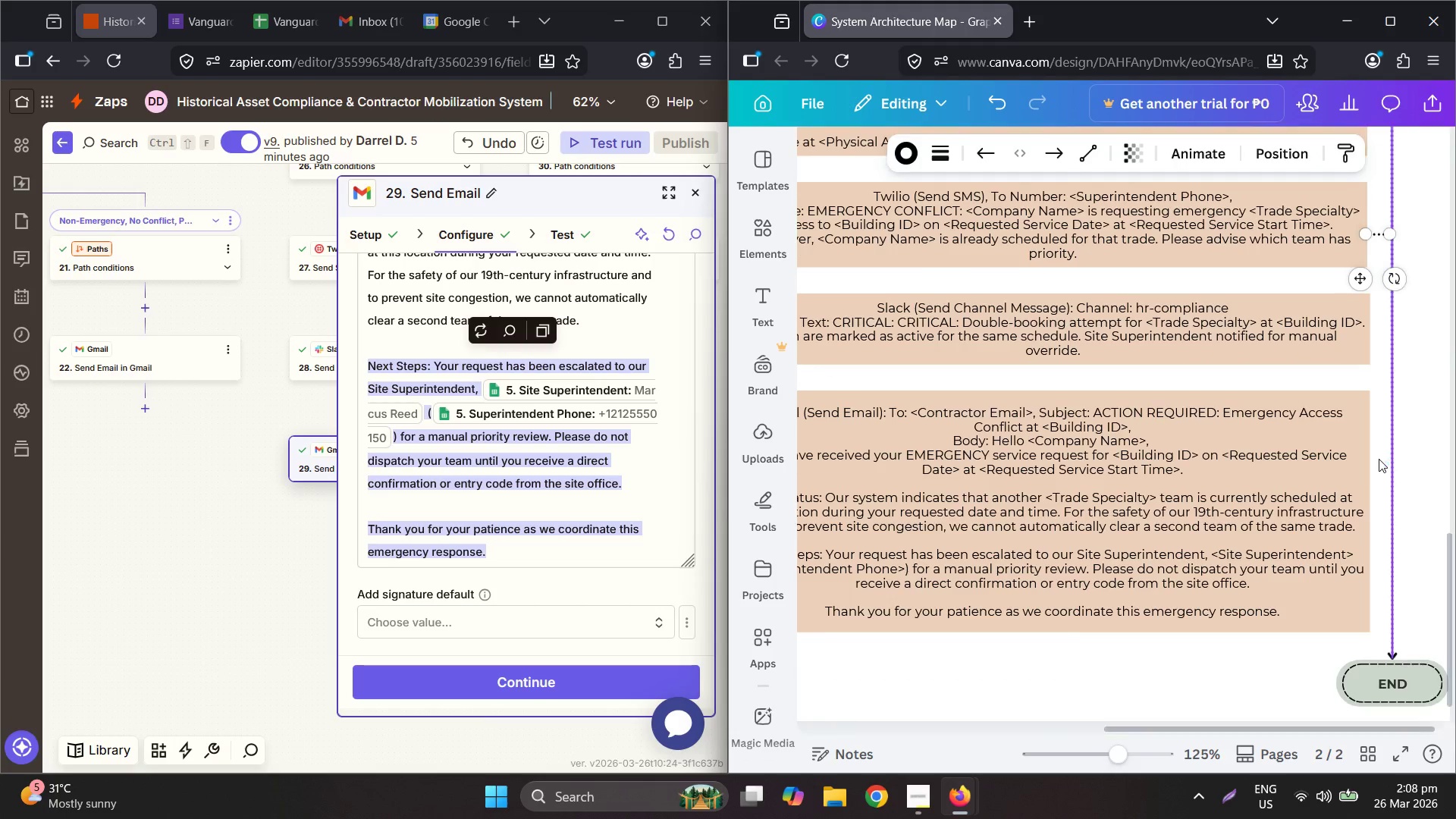 
left_click_drag(start_coordinate=[1125, 423], to_coordinate=[1379, 334])
 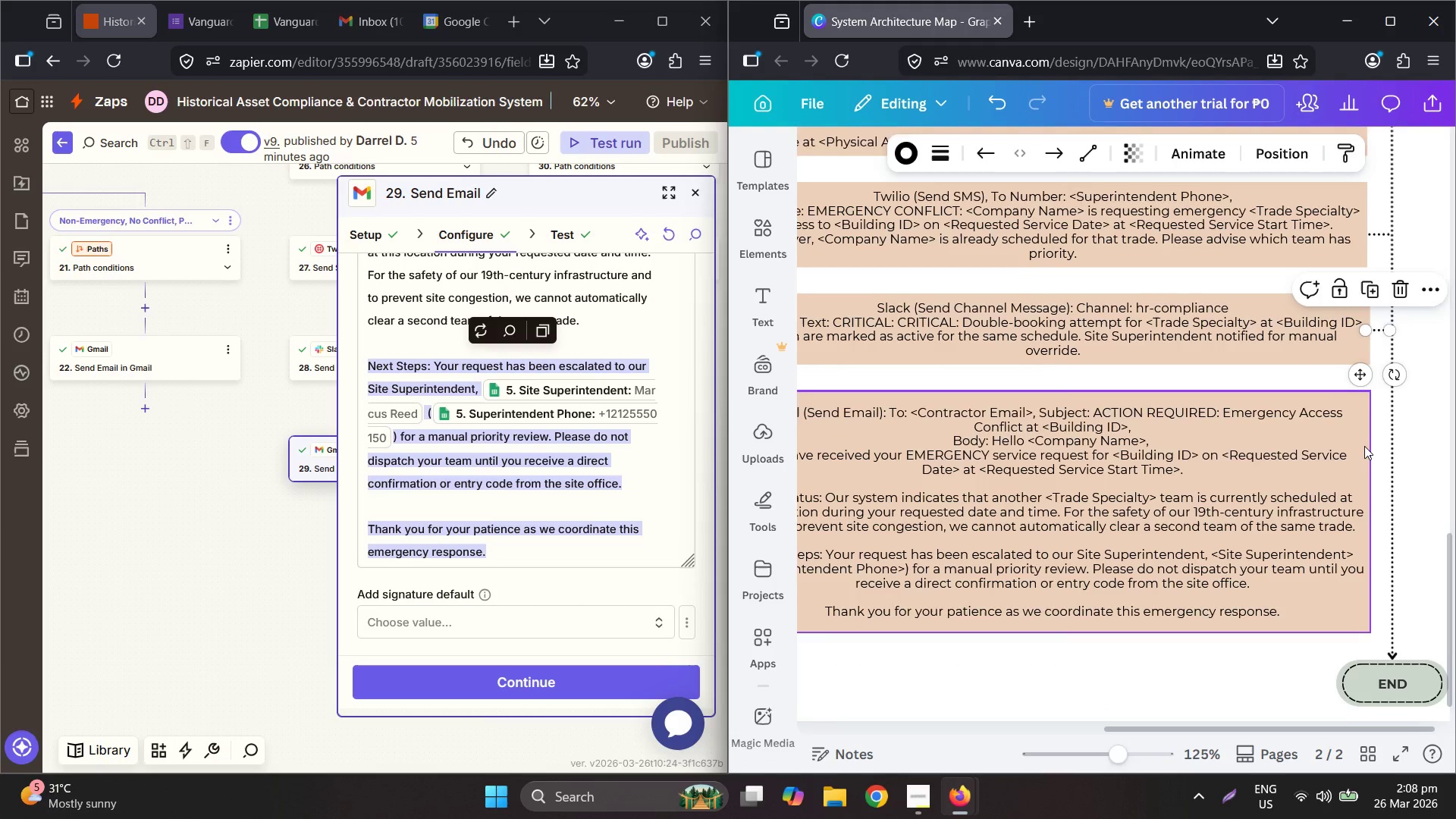 
key(Control+ControlLeft)
 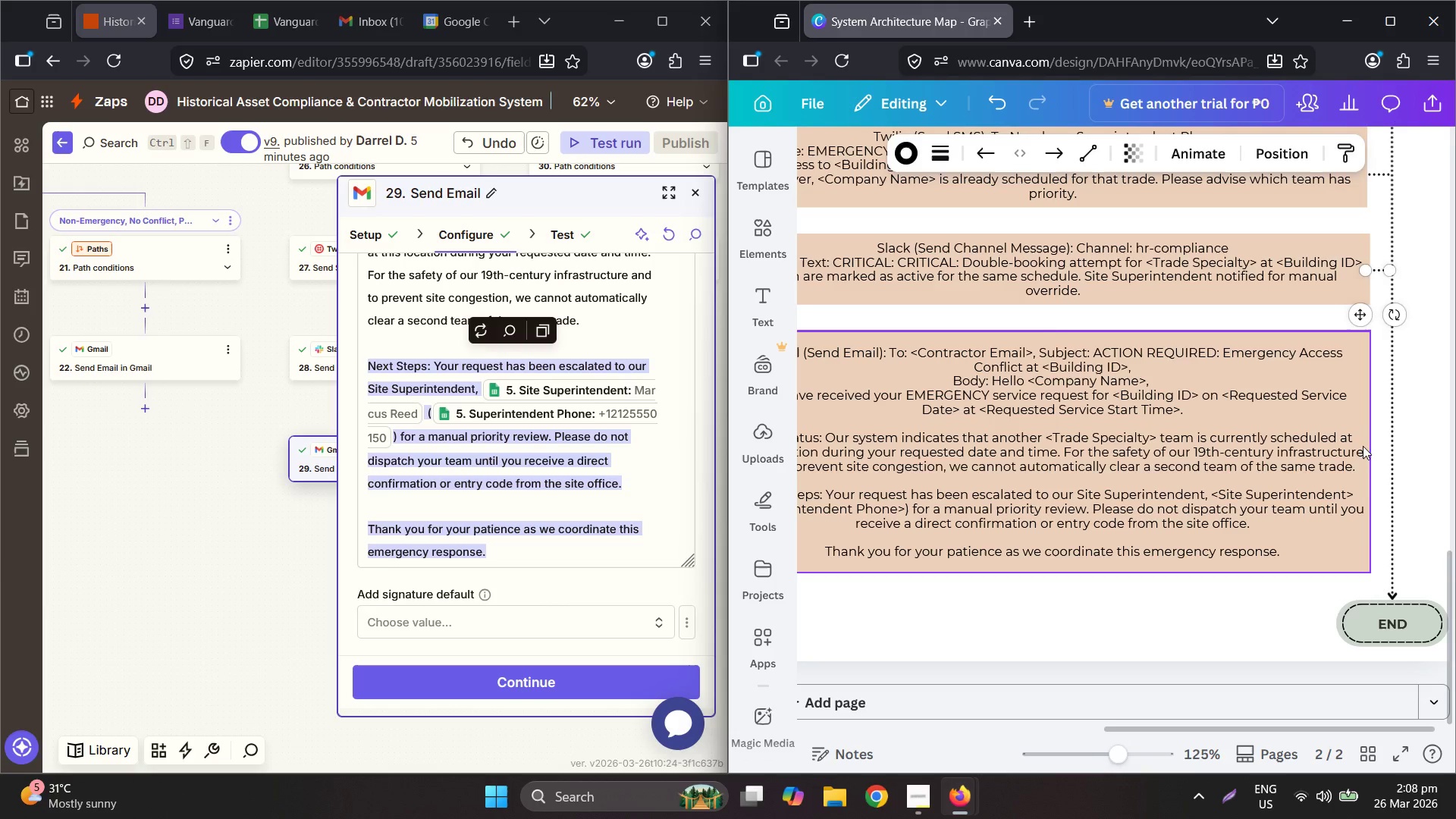 
key(Control+V)
 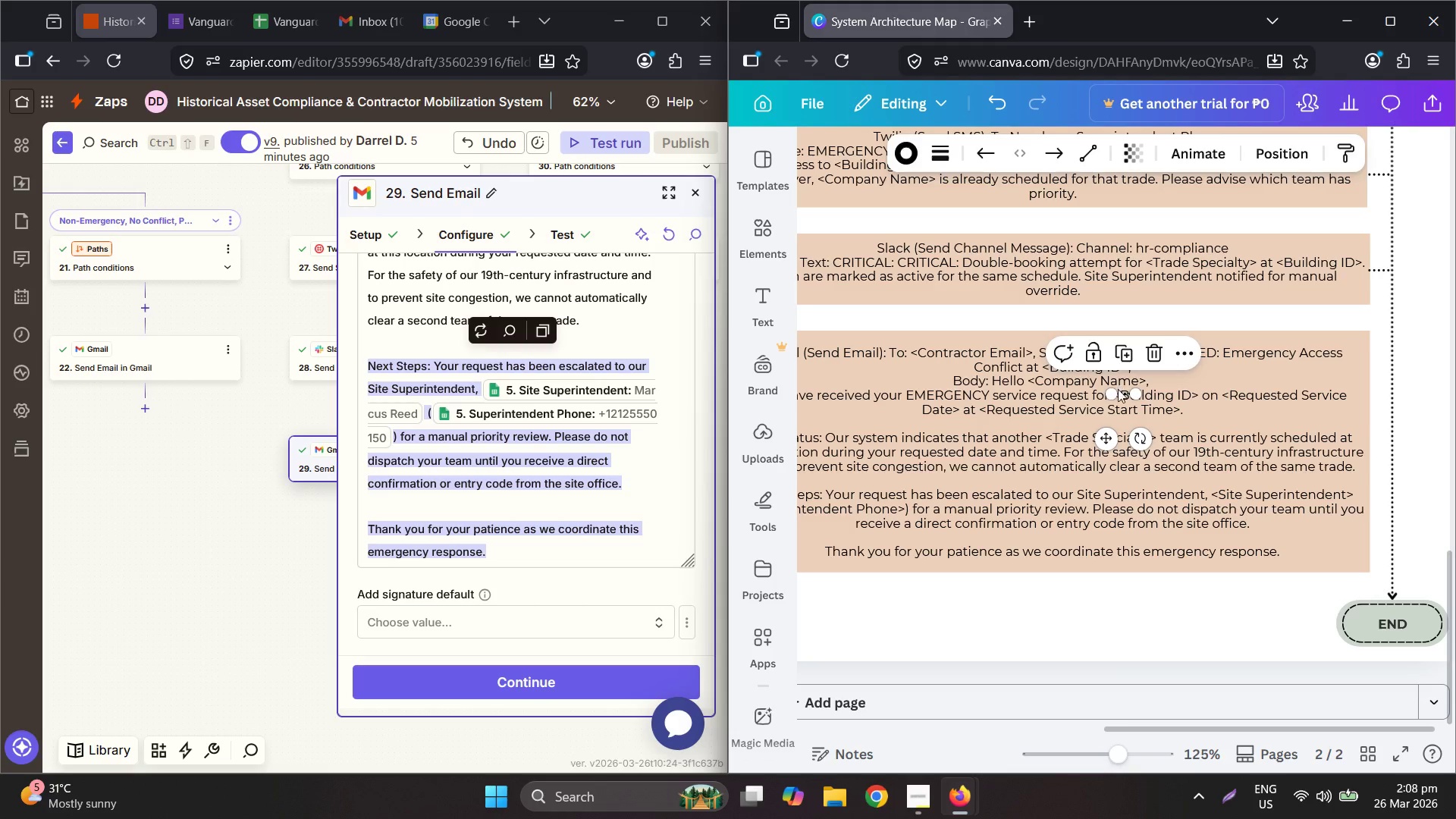 
scroll: coordinate [1364, 446], scroll_direction: down, amount: 3.0
 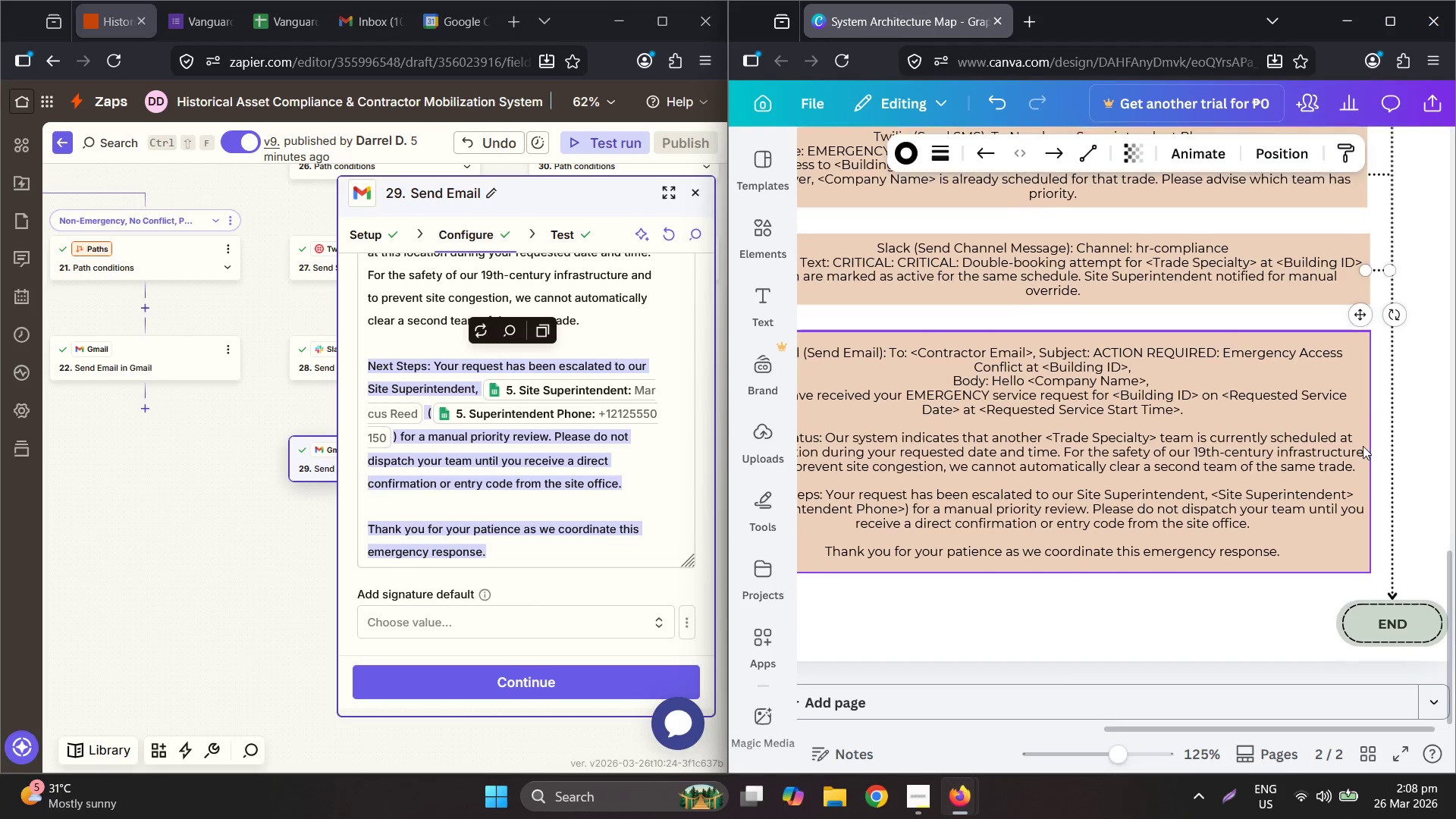 
left_click_drag(start_coordinate=[1121, 391], to_coordinate=[1379, 455])
 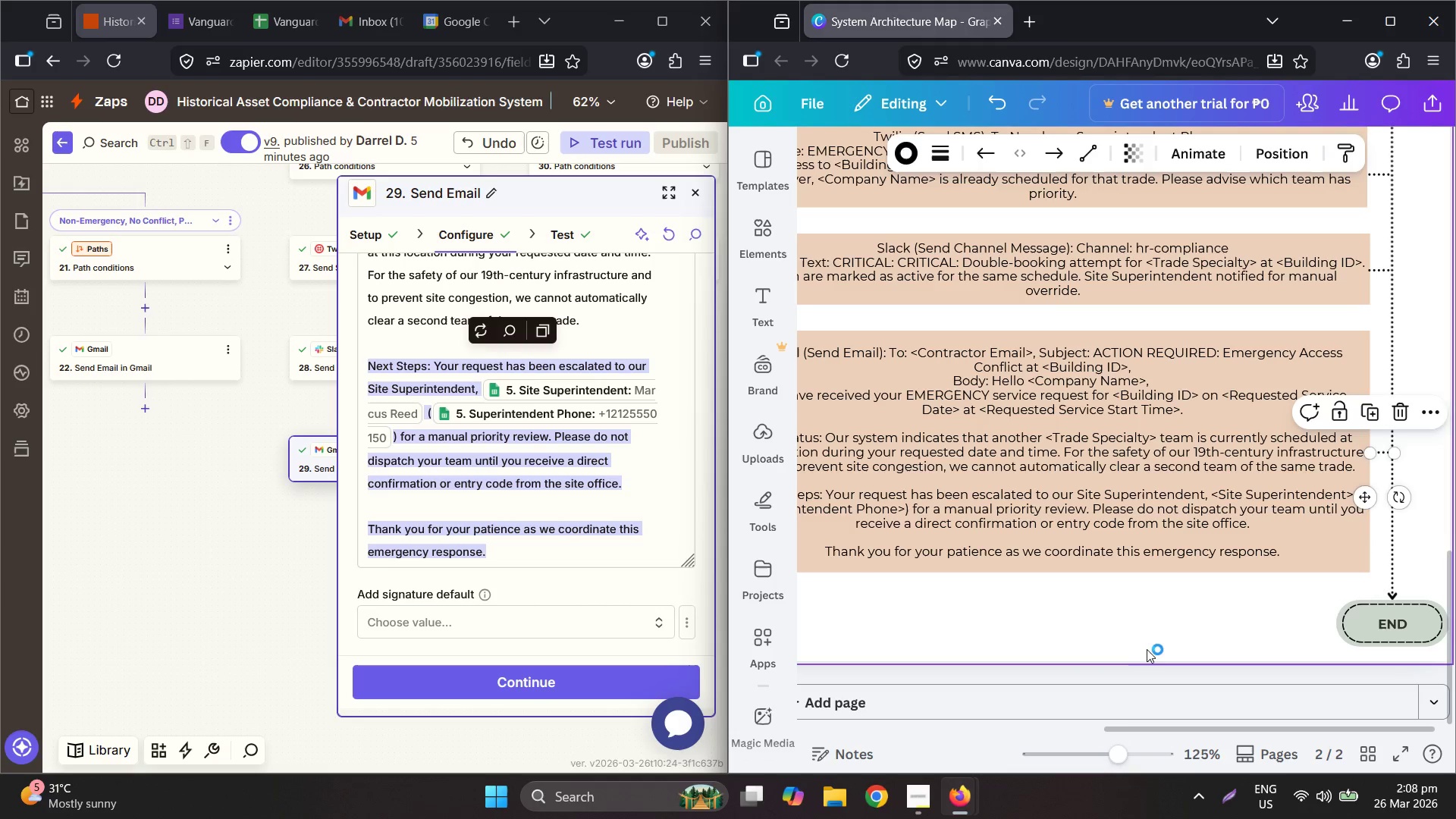 
left_click([1143, 651])
 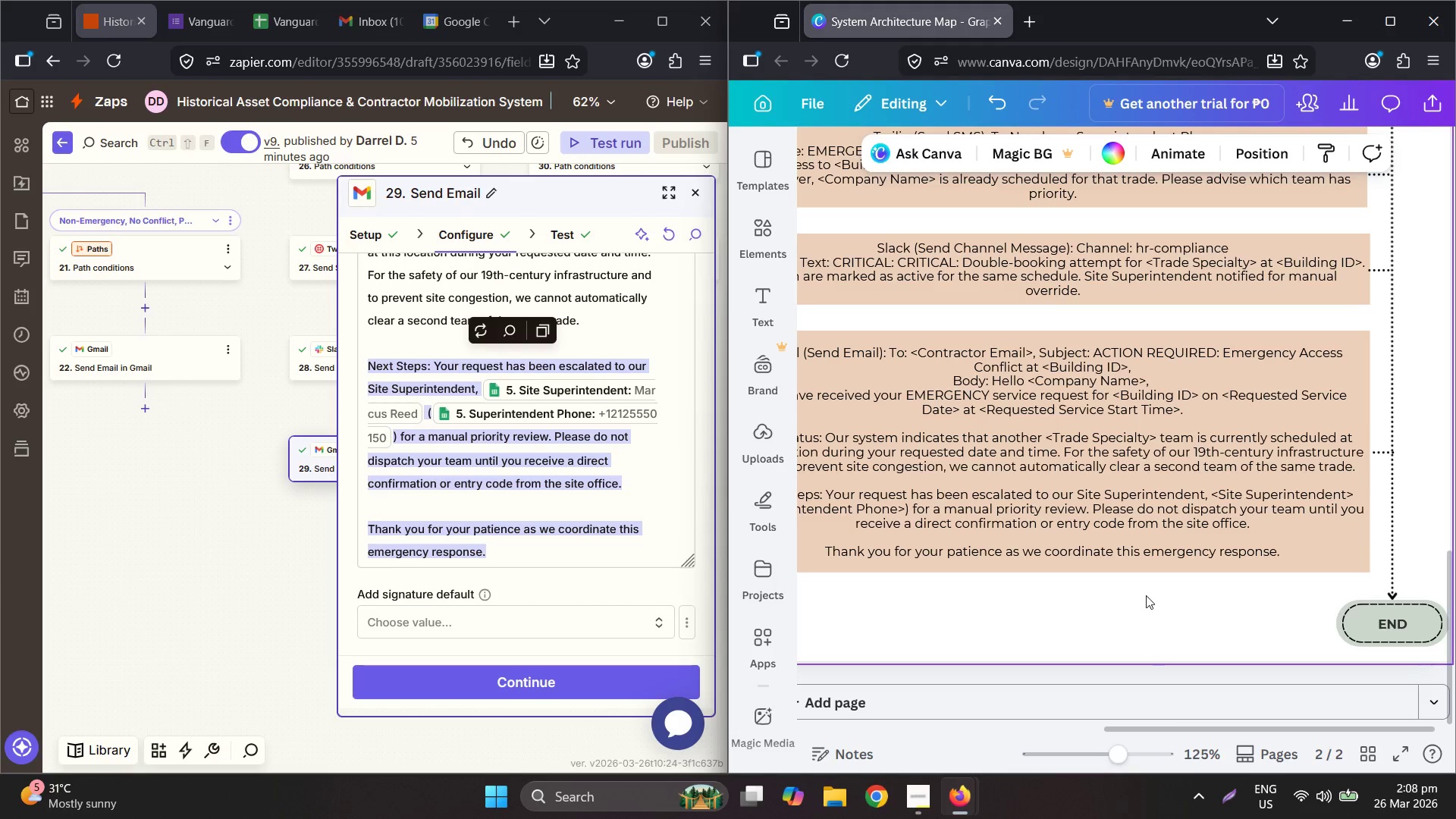 
hold_key(key=ControlLeft, duration=0.69)
scroll: coordinate [1149, 586], scroll_direction: down, amount: 3.0
 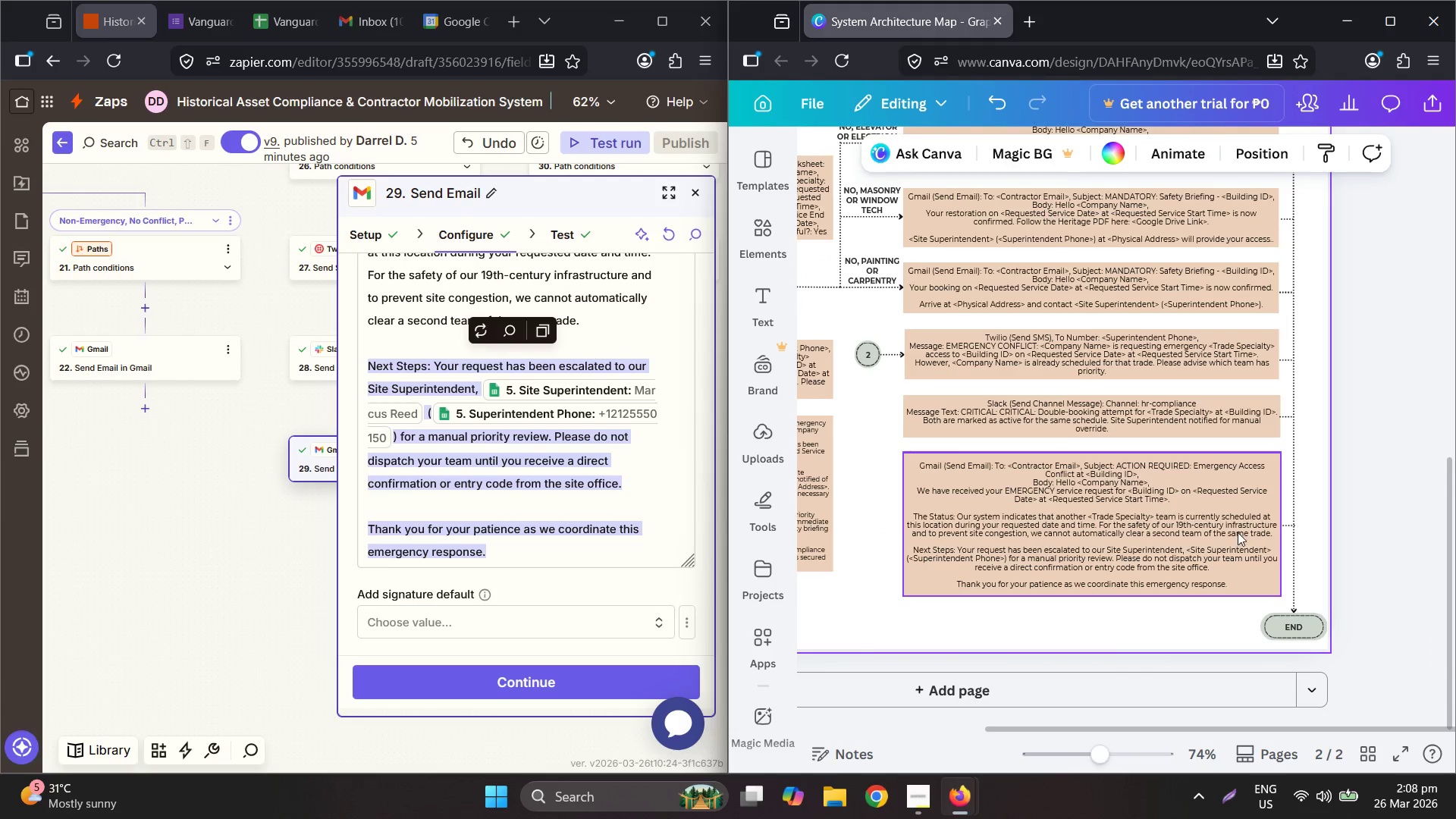 
scroll: coordinate [1240, 532], scroll_direction: up, amount: 2.0
 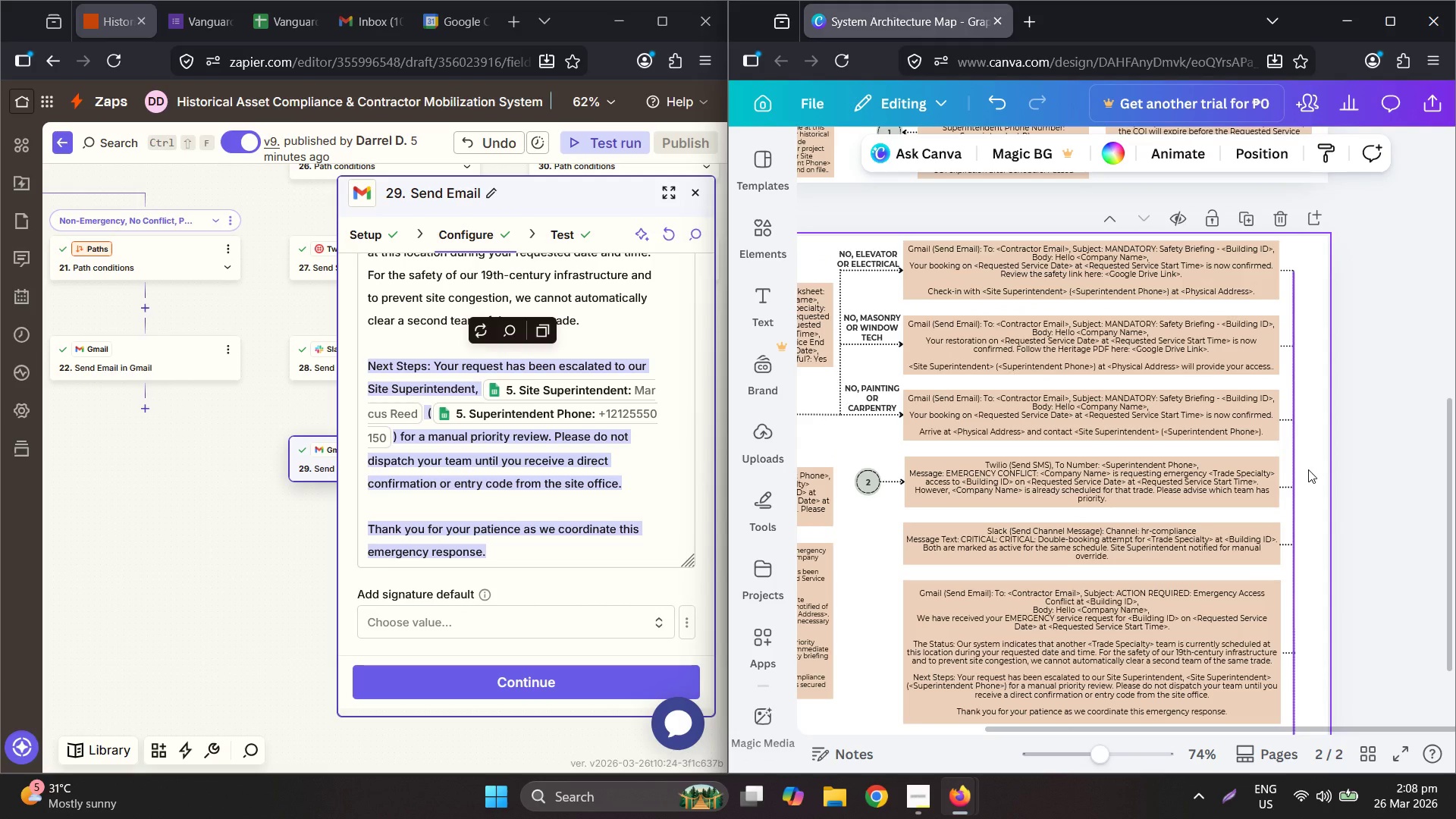 
scroll: coordinate [1302, 488], scroll_direction: down, amount: 2.0
 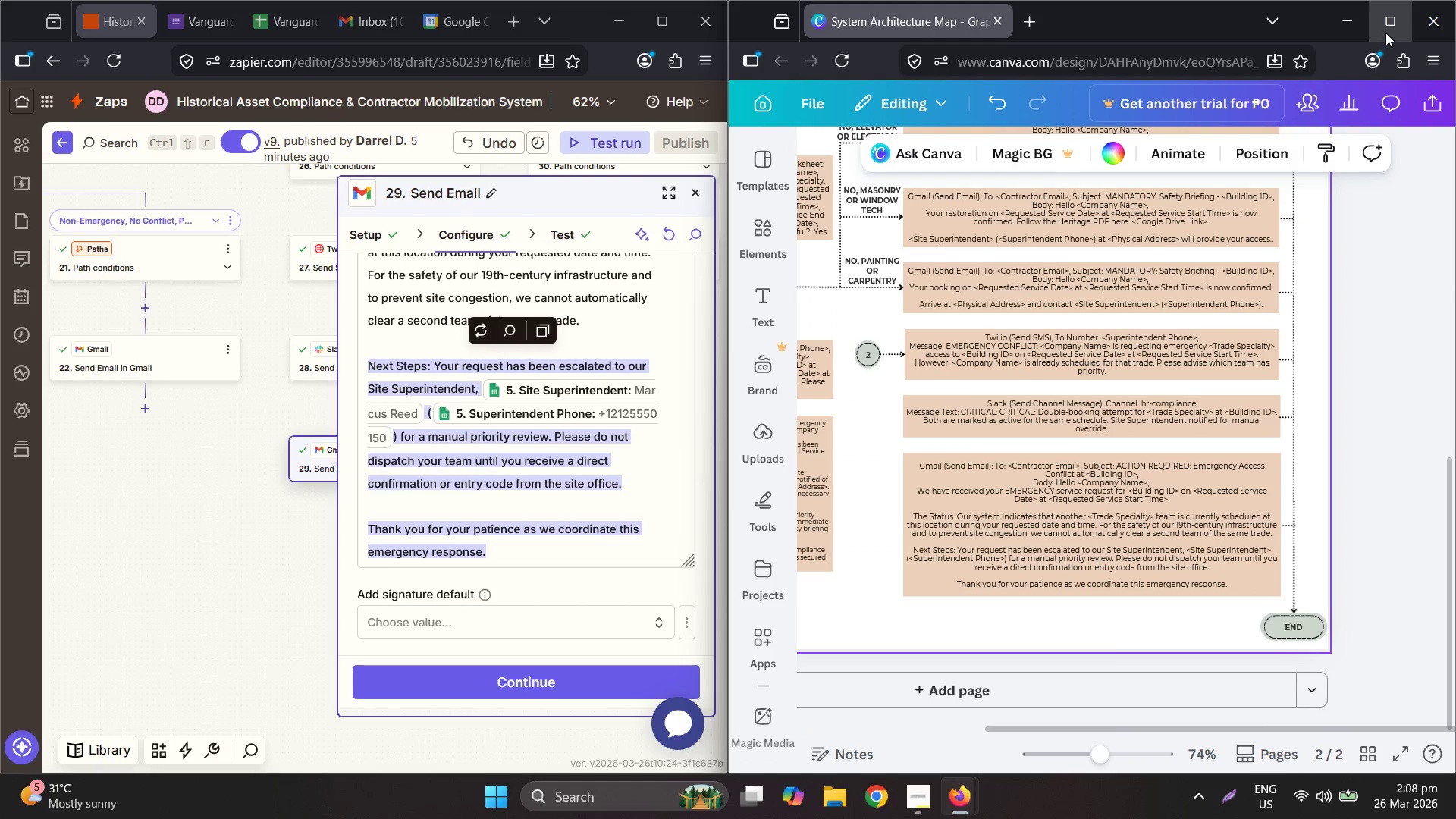 
scroll: coordinate [783, 396], scroll_direction: up, amount: 14.0
 